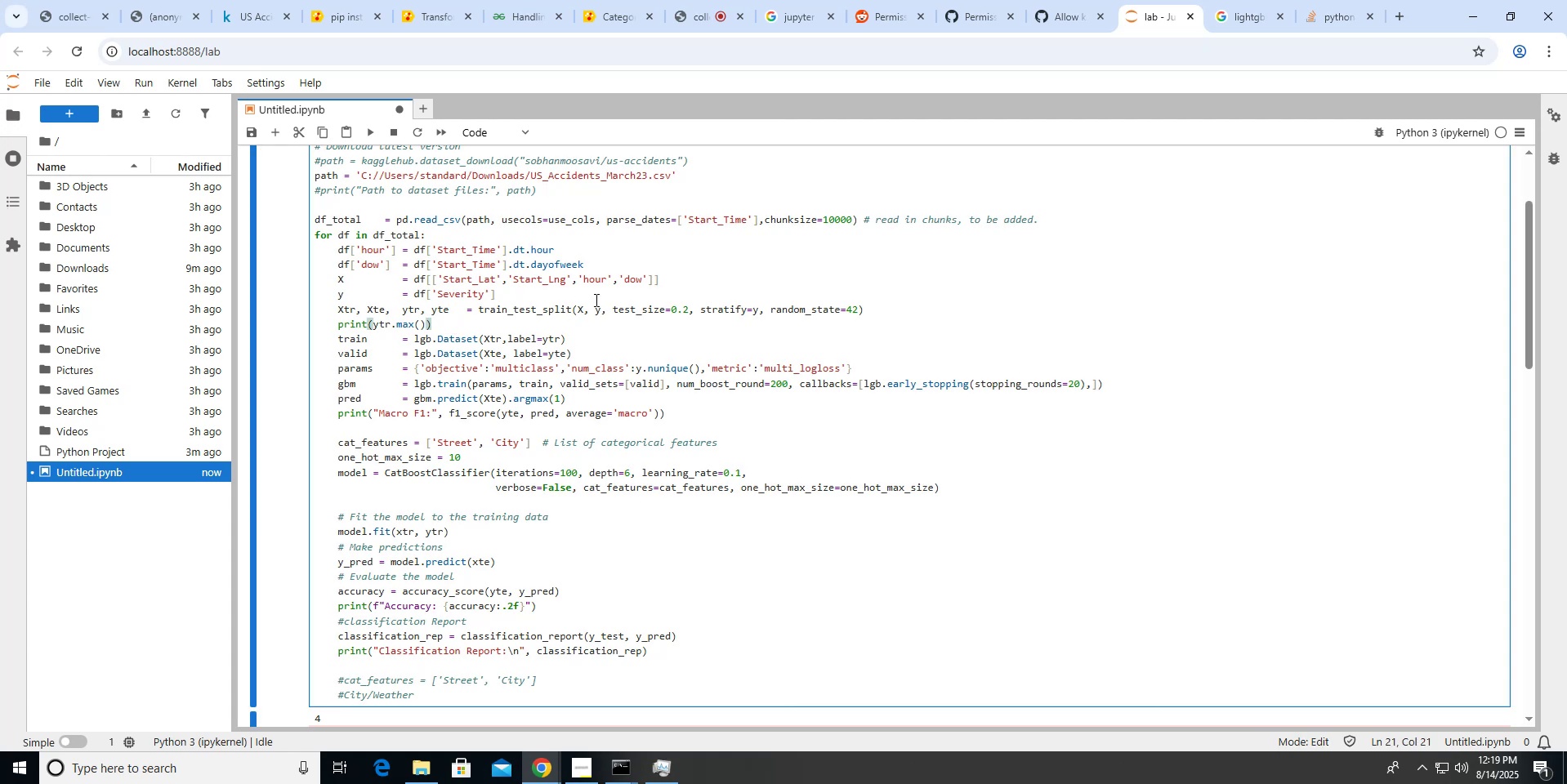 
wait(21.24)
 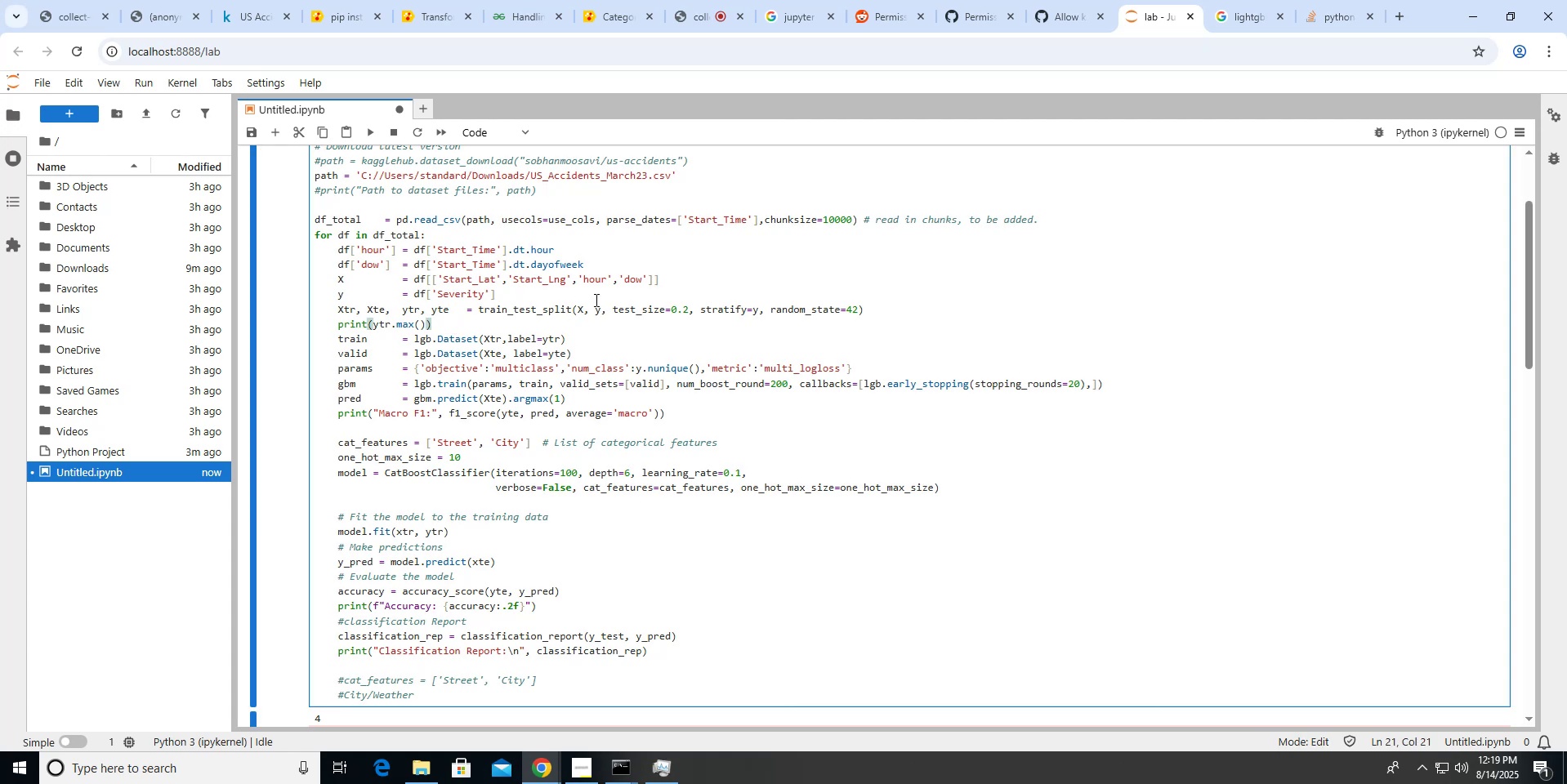 
key(ArrowLeft)
 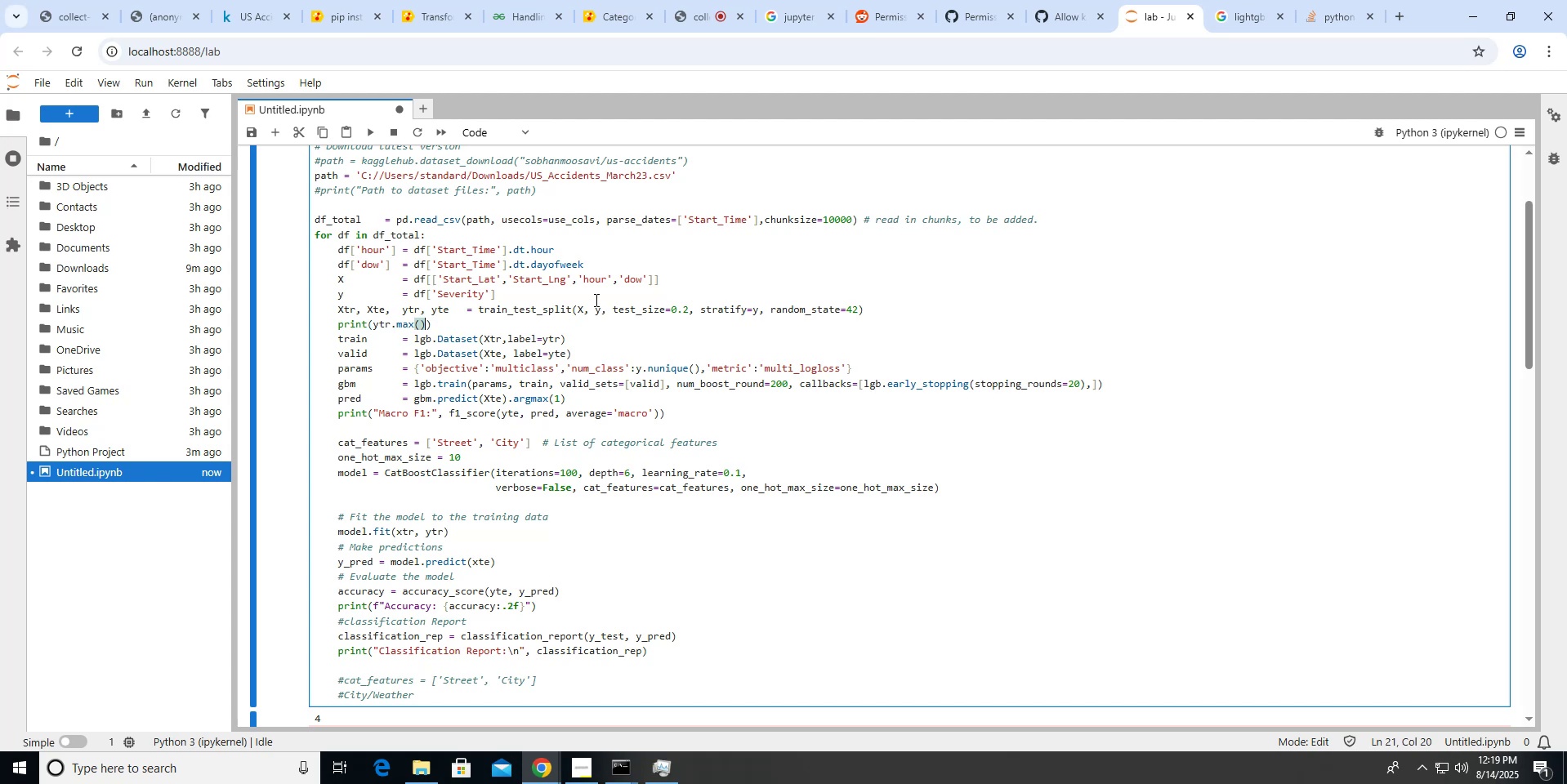 
key(ArrowLeft)
 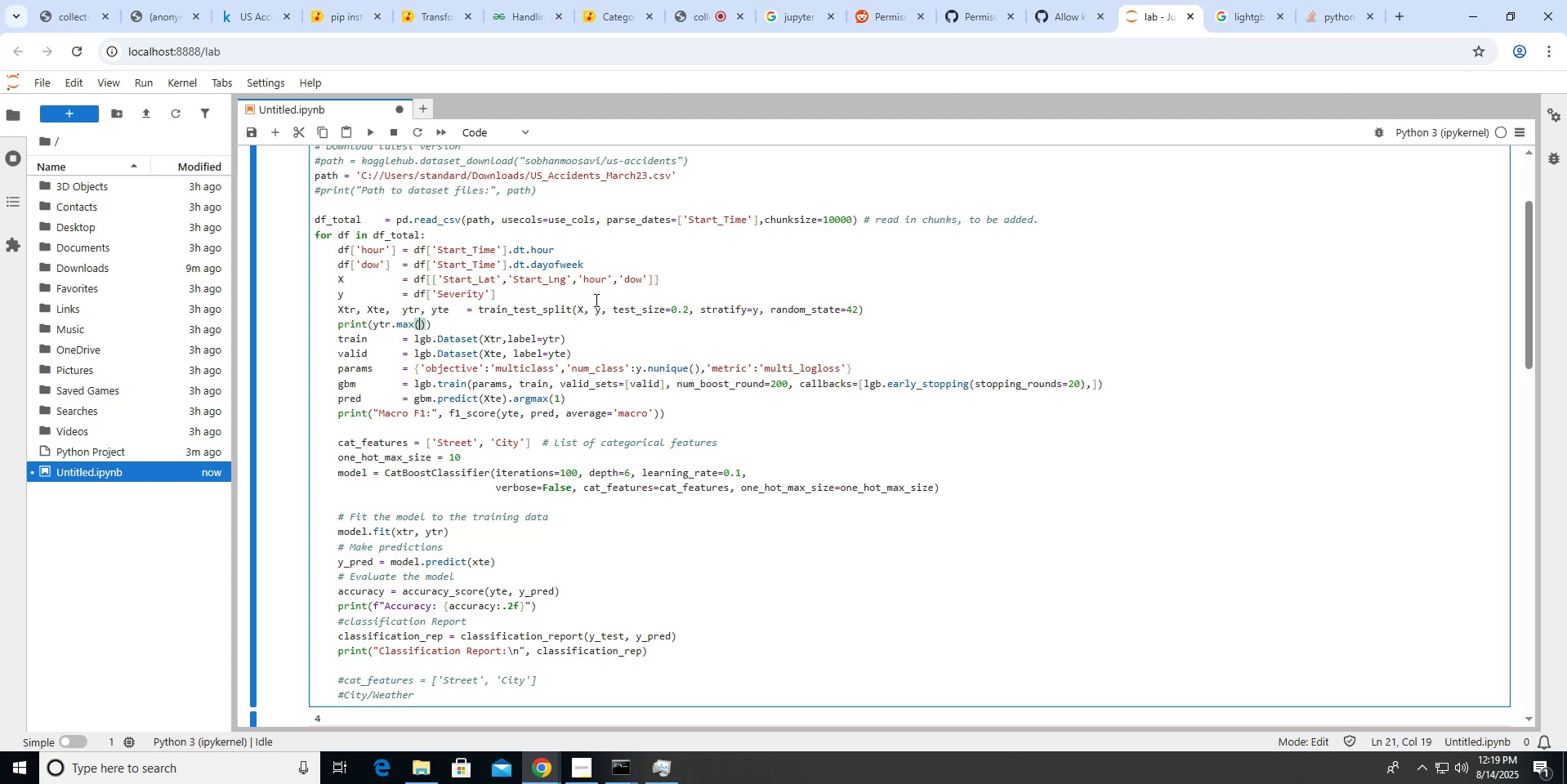 
key(ArrowLeft)
 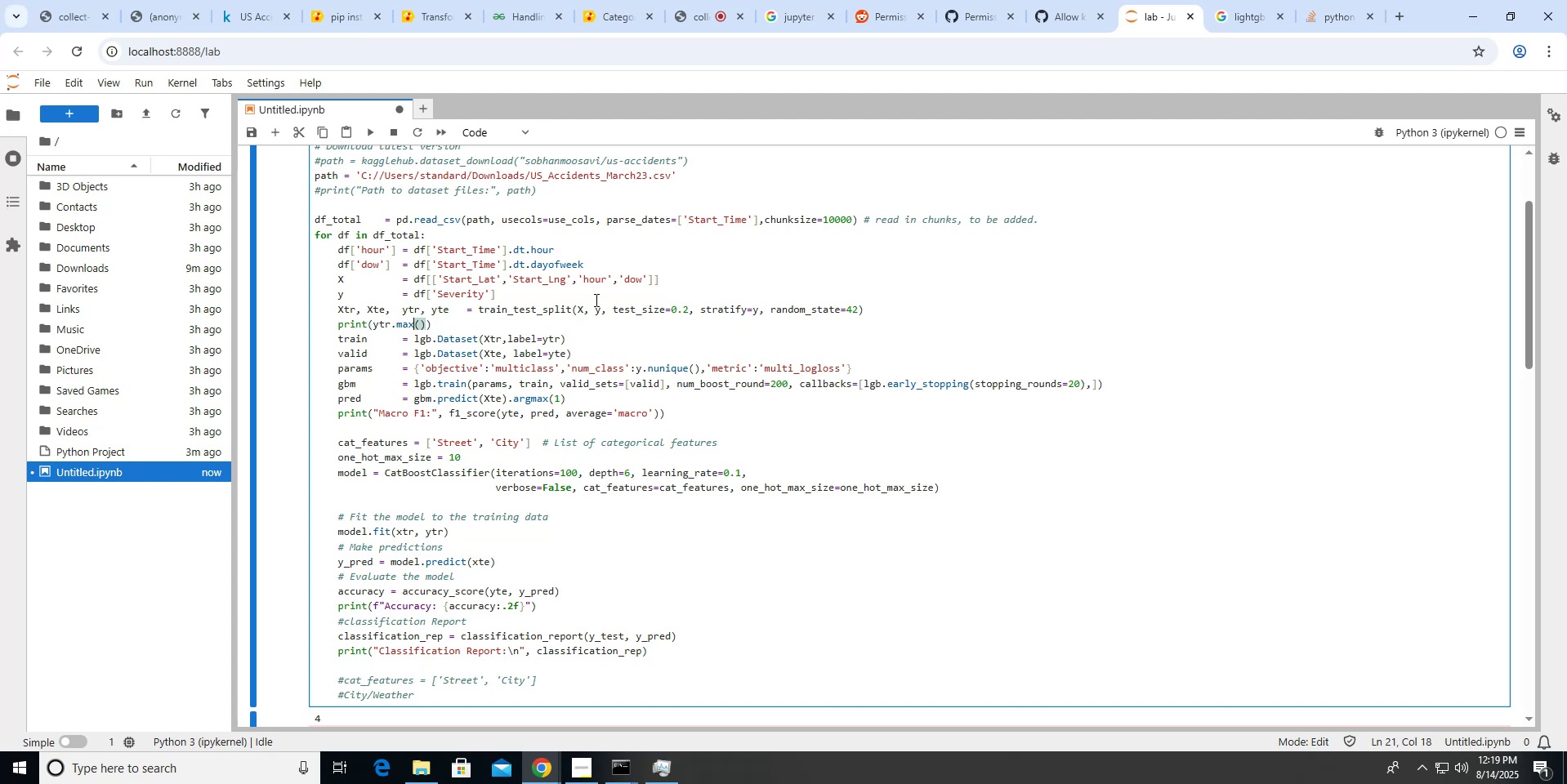 
key(Backspace)
key(Backspace)
key(Backspace)
type(min)
 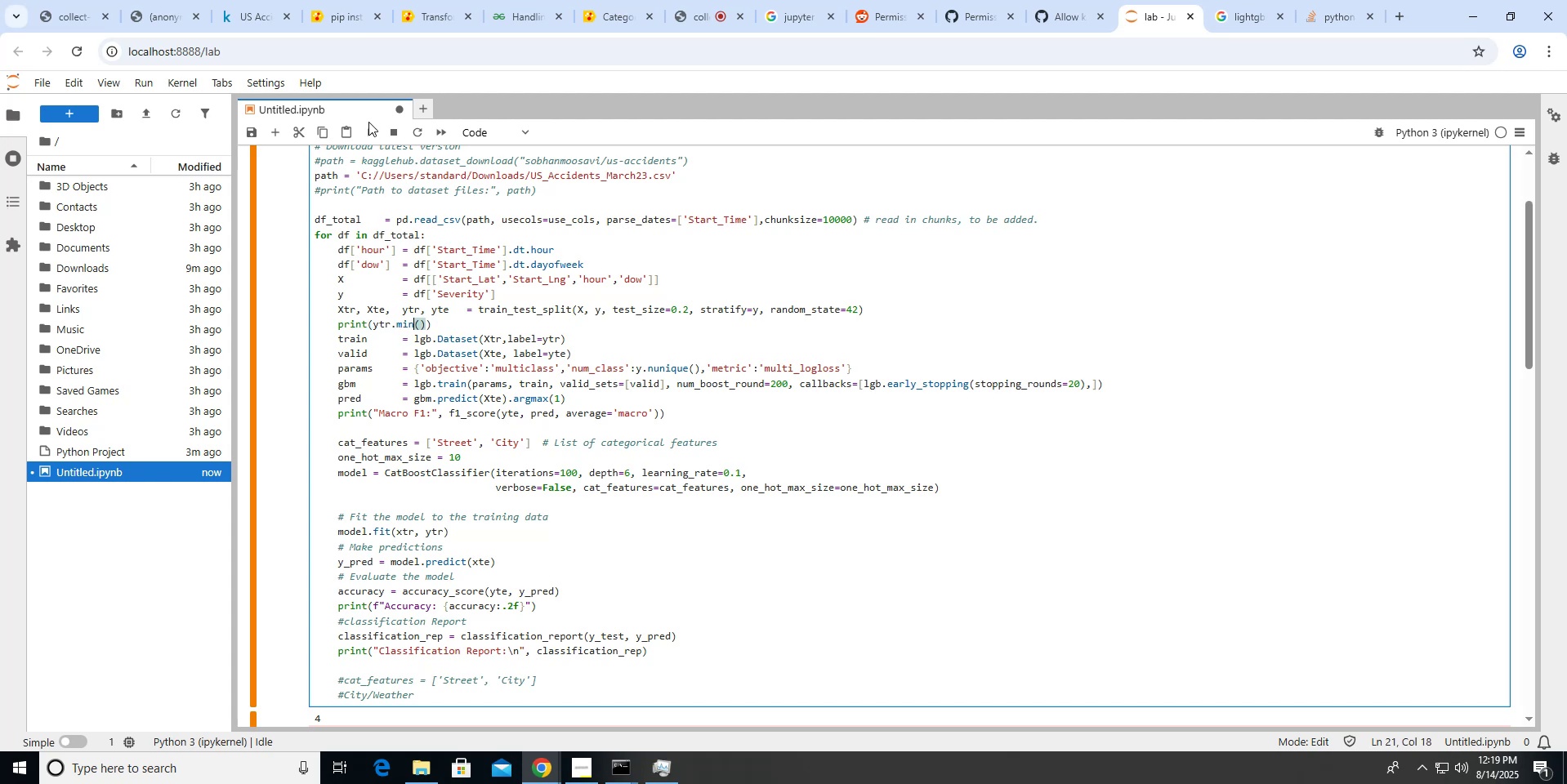 
double_click([368, 126])
 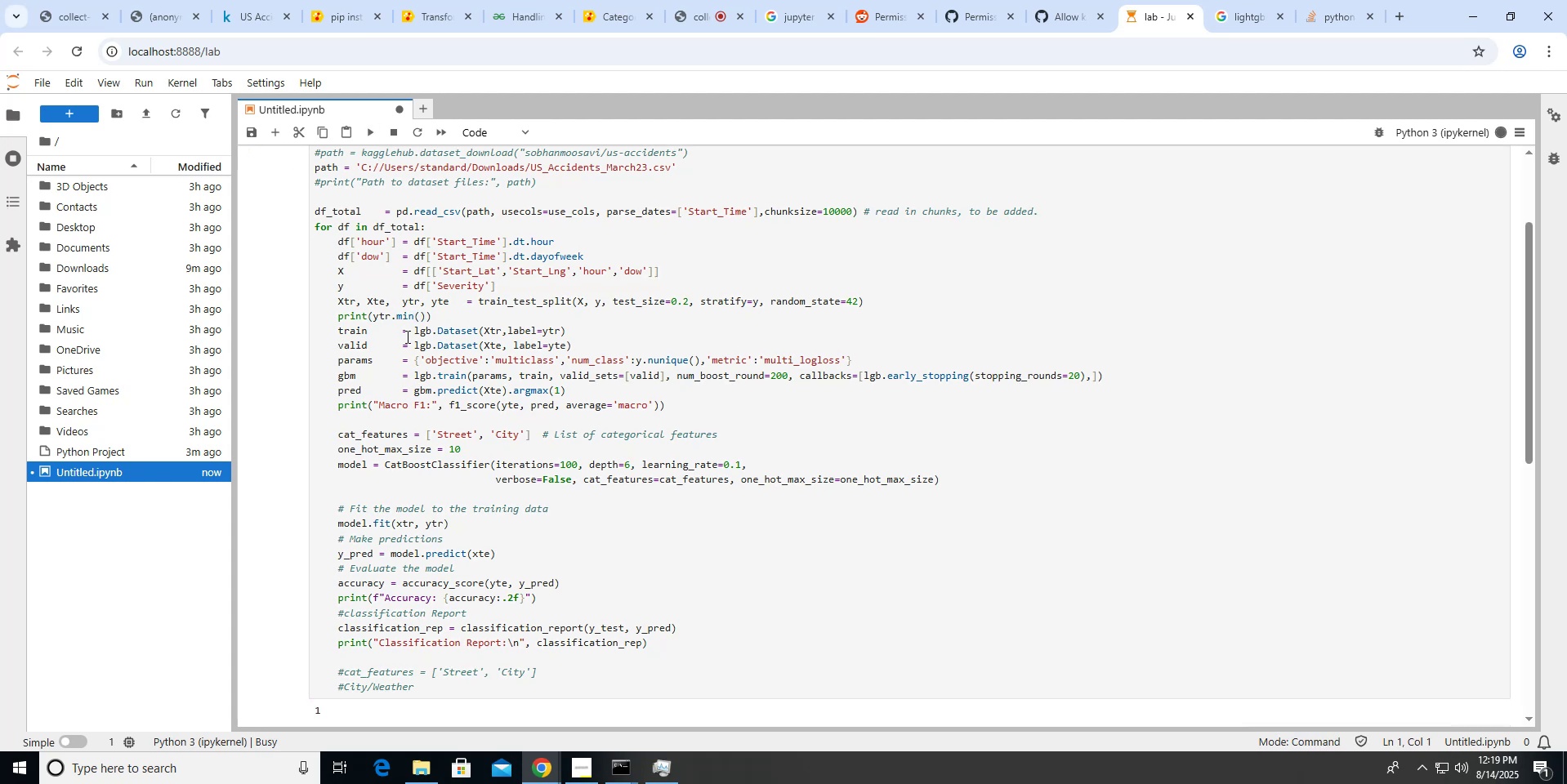 
scroll: coordinate [406, 336], scroll_direction: down, amount: 7.0
 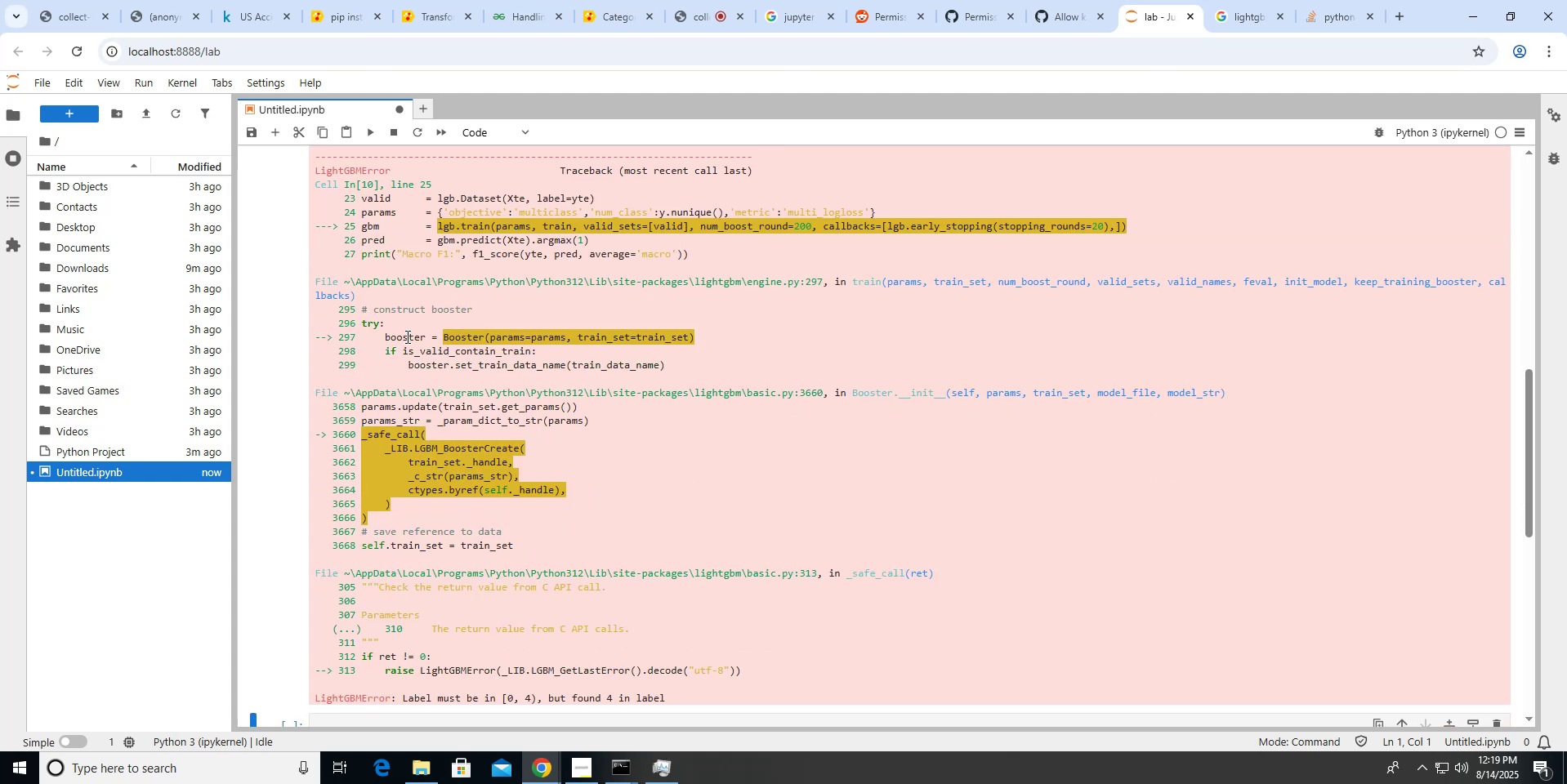 
scroll: coordinate [406, 336], scroll_direction: up, amount: 10.0
 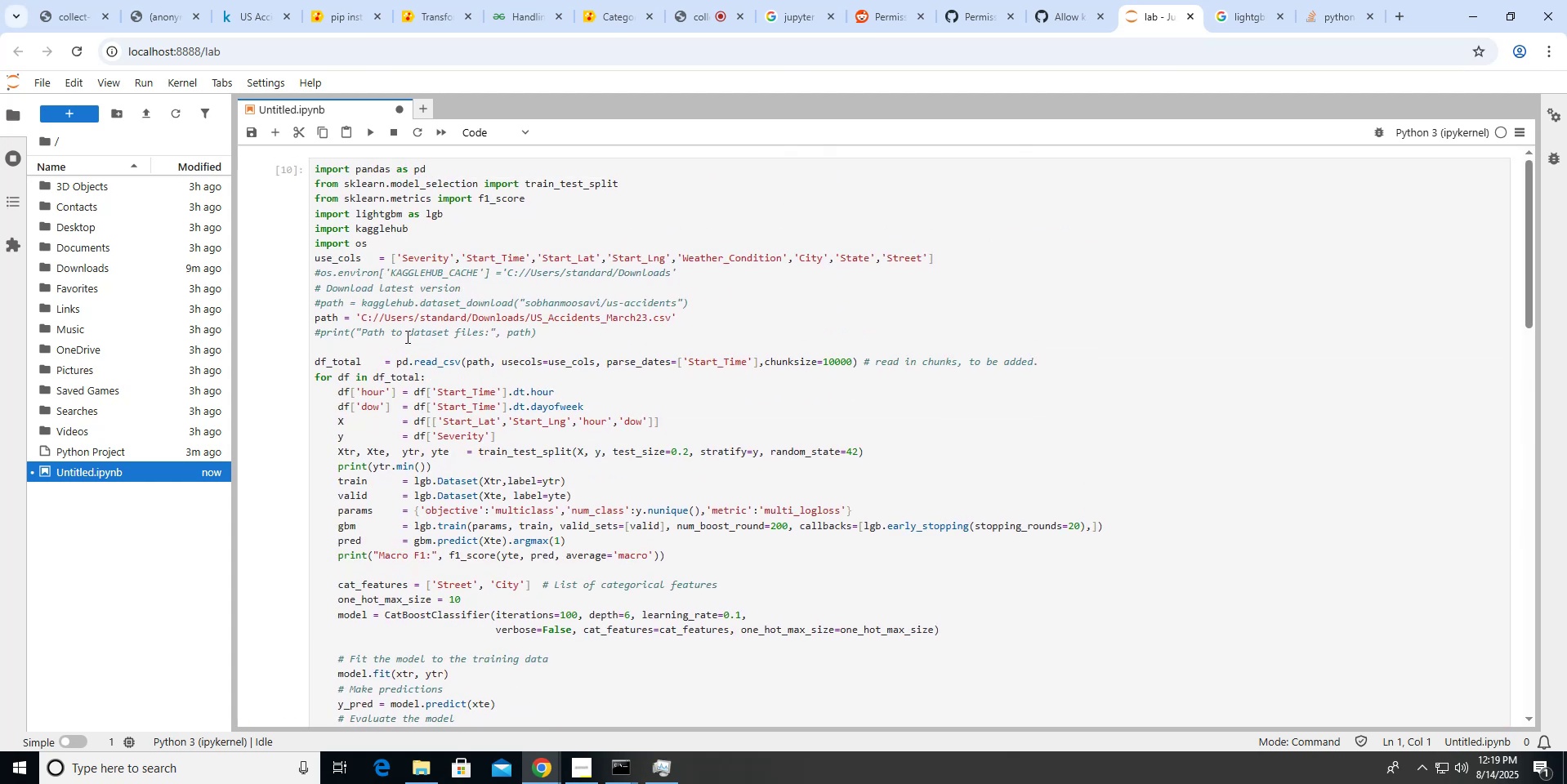 
scroll: coordinate [406, 336], scroll_direction: down, amount: 2.0
 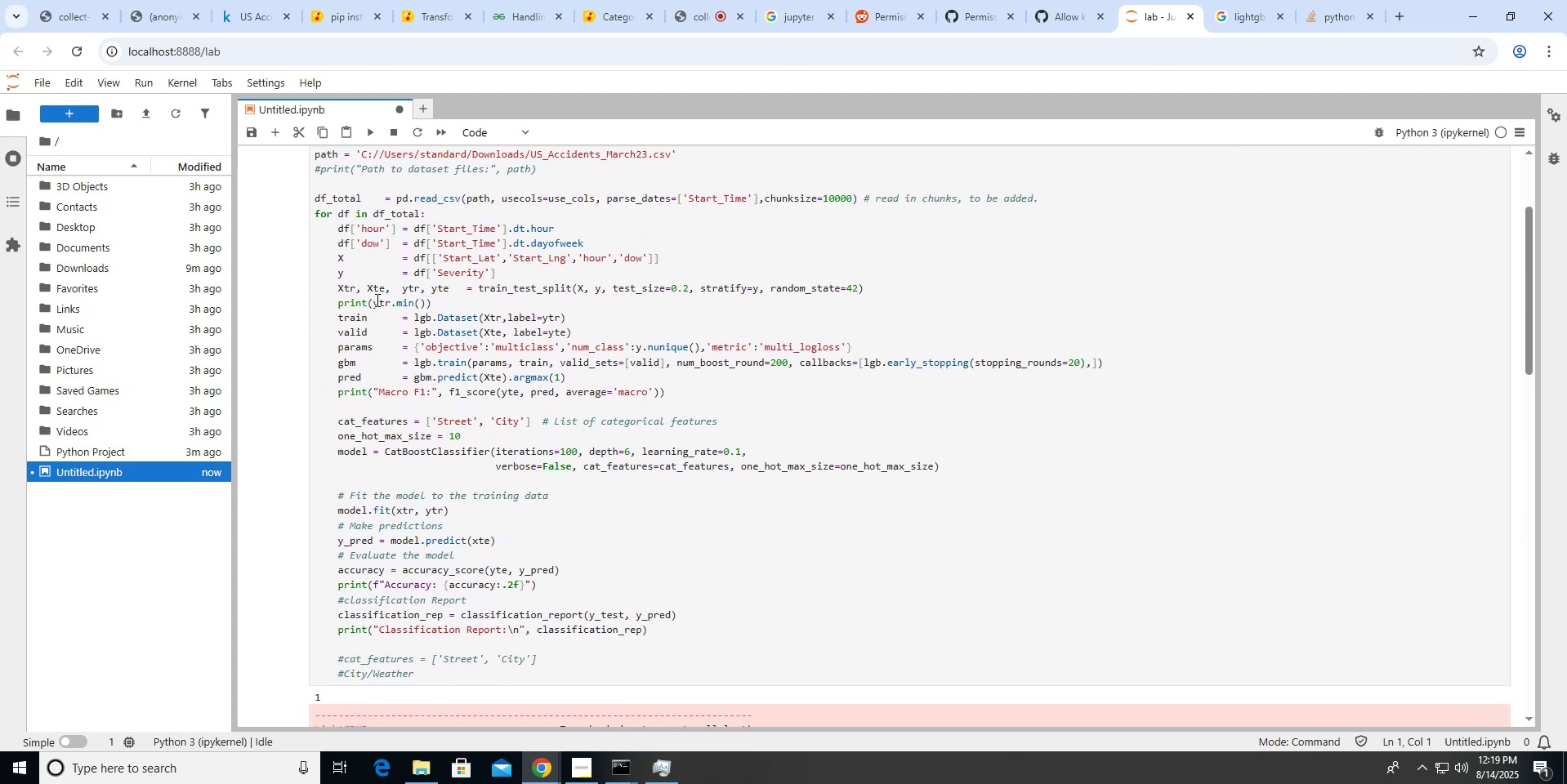 
left_click([371, 299])
 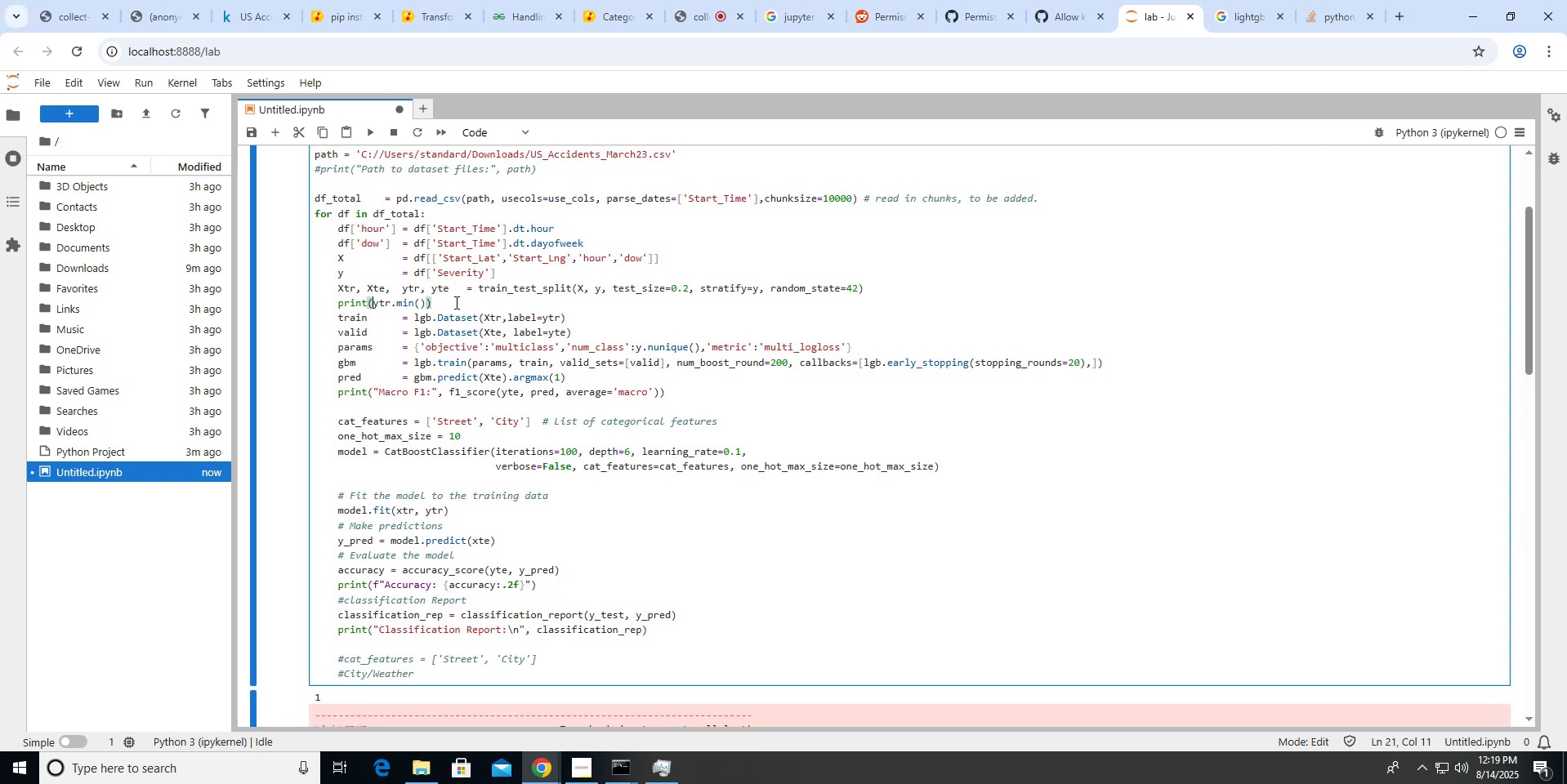 
left_click([455, 302])
 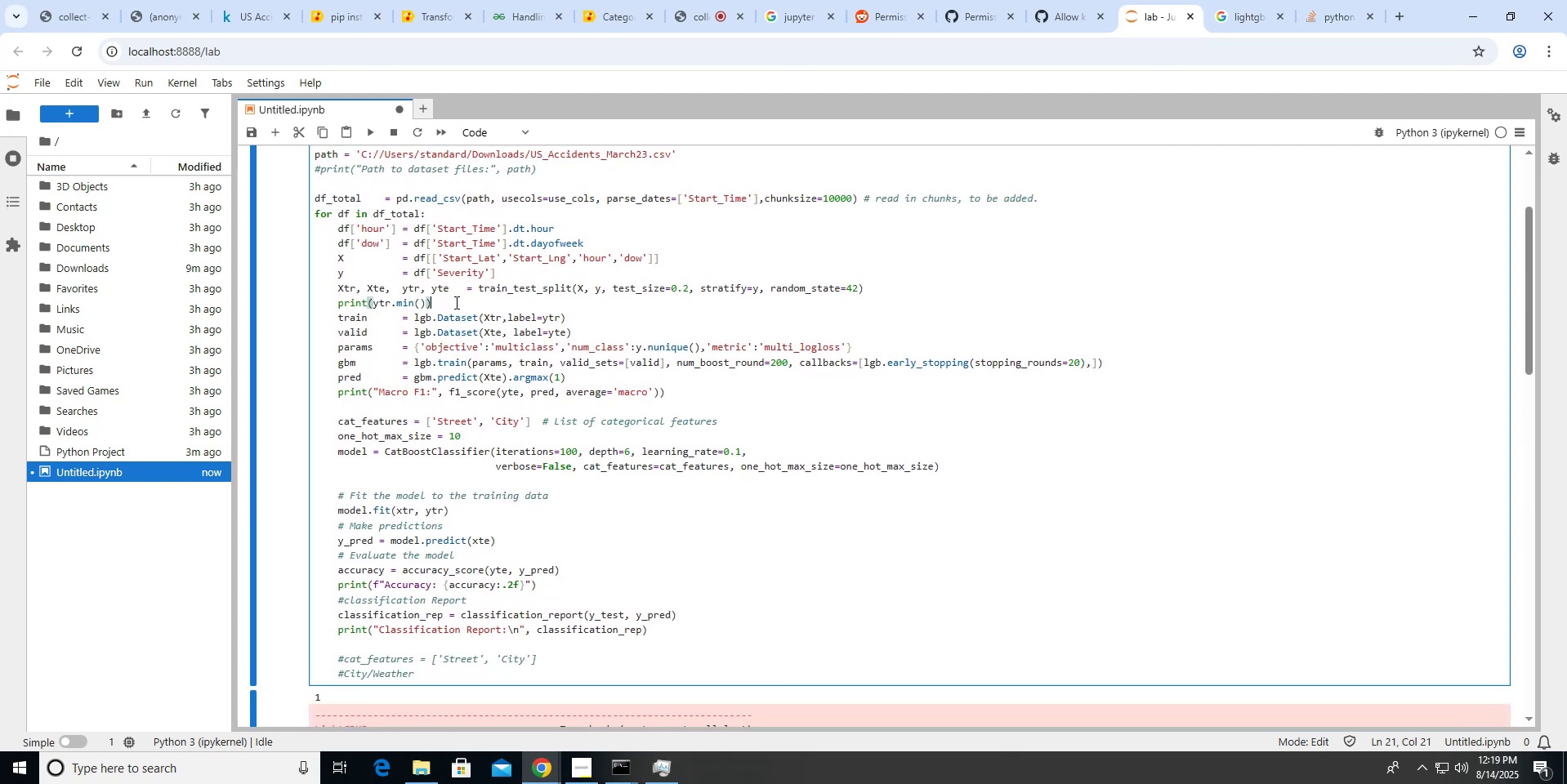 
hold_key(key=Backspace, duration=0.77)
 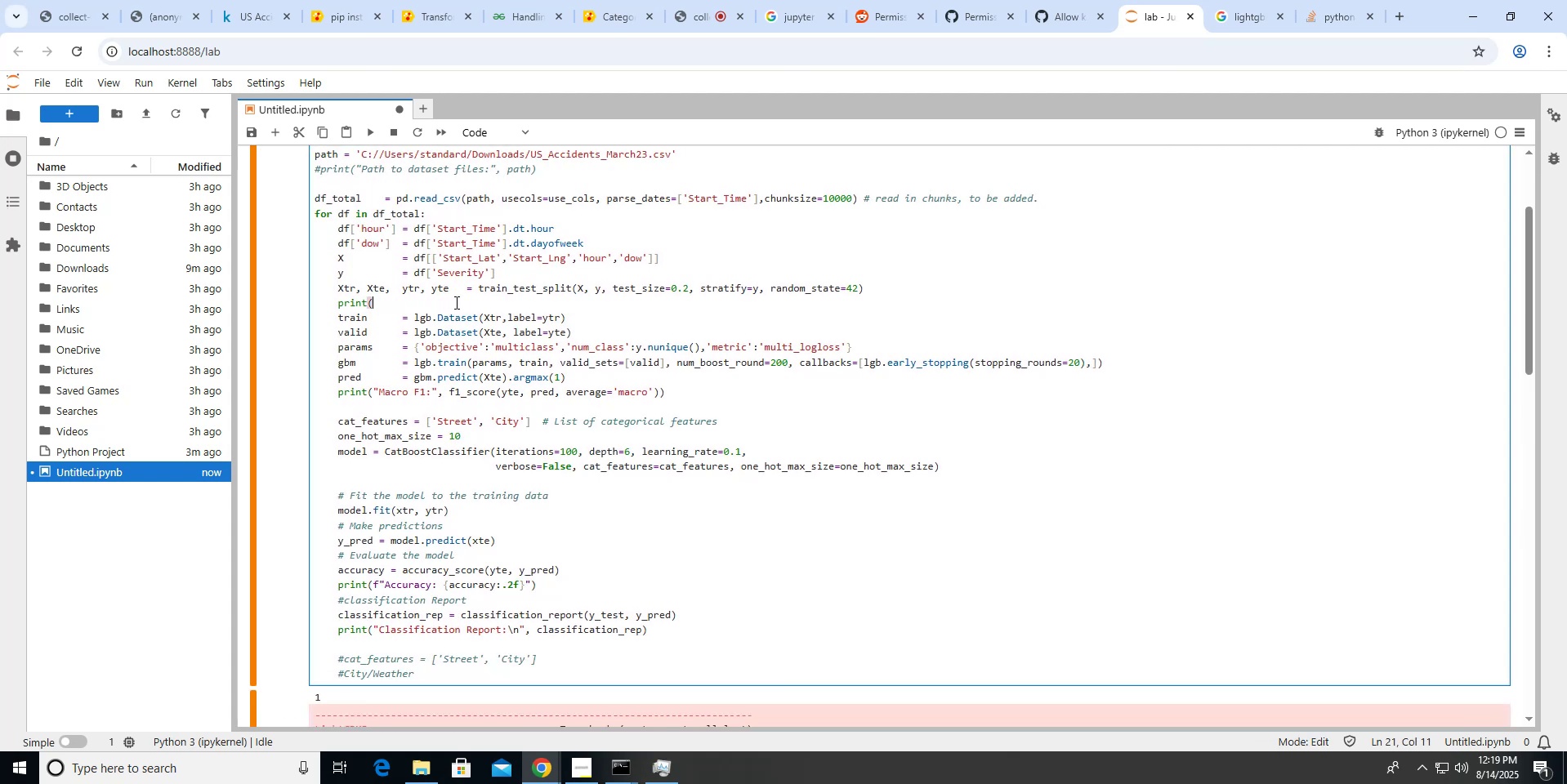 
key(Backspace)
 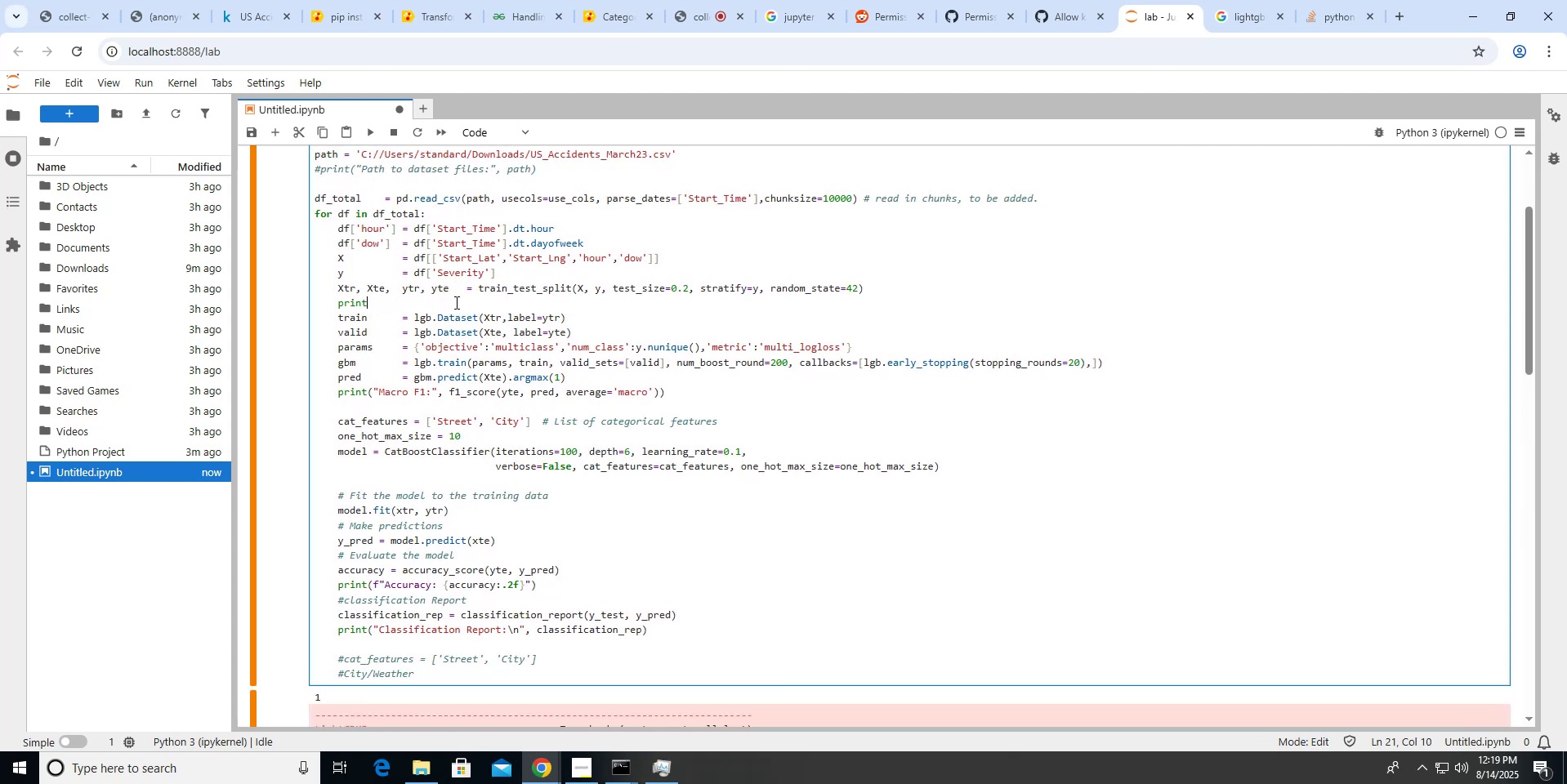 
key(Backspace)
 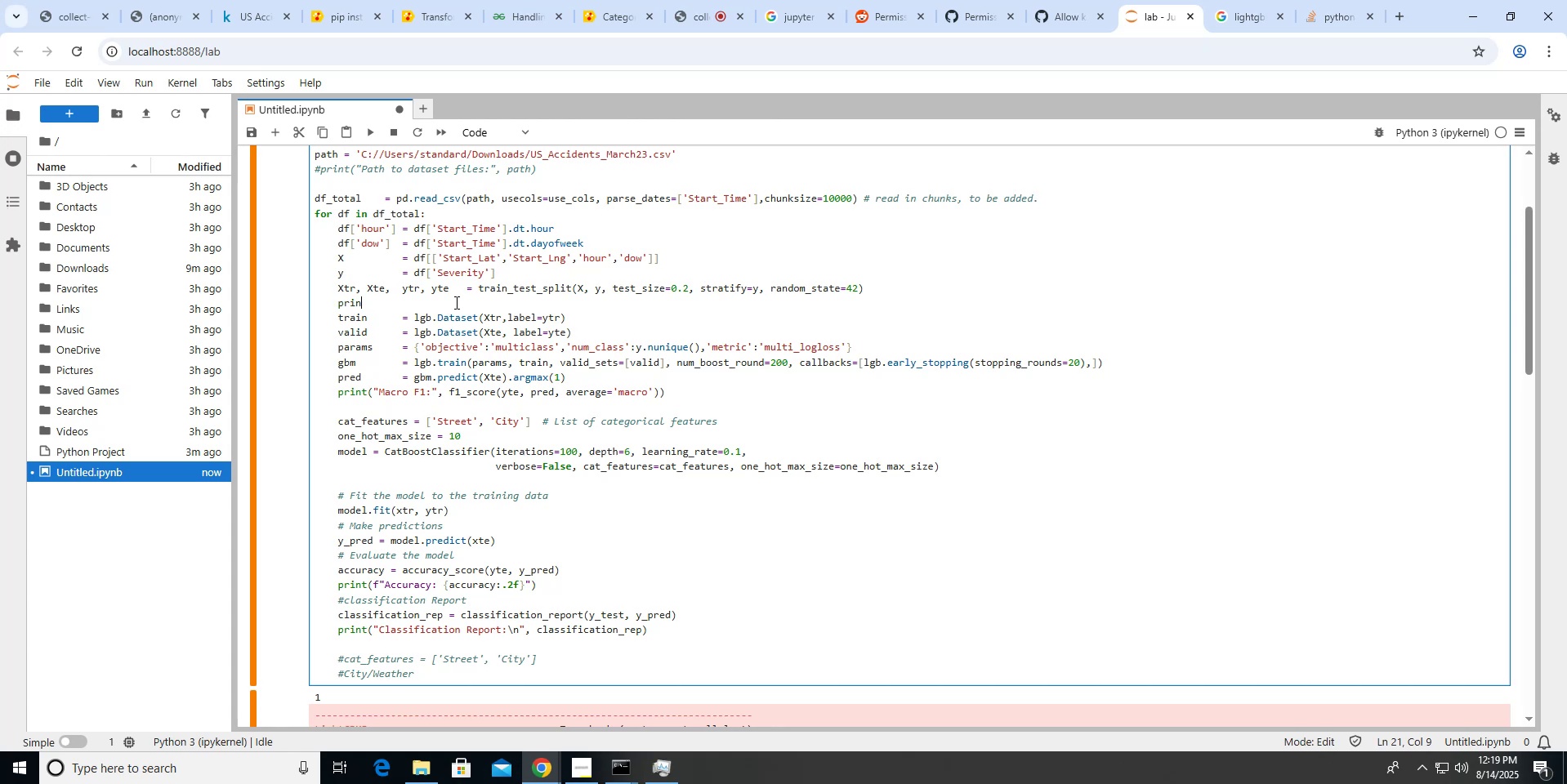 
key(Backspace)
 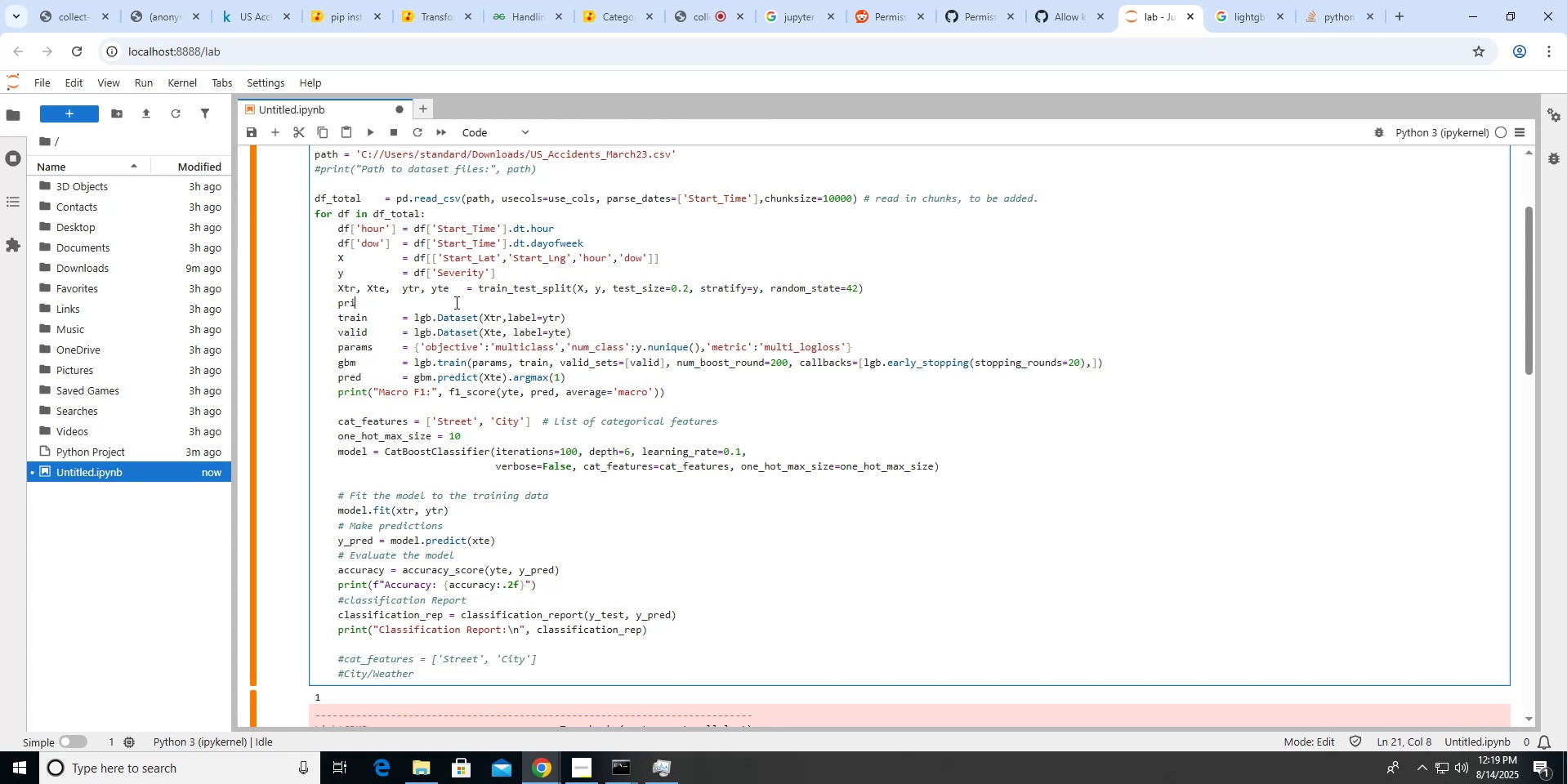 
key(Backspace)
 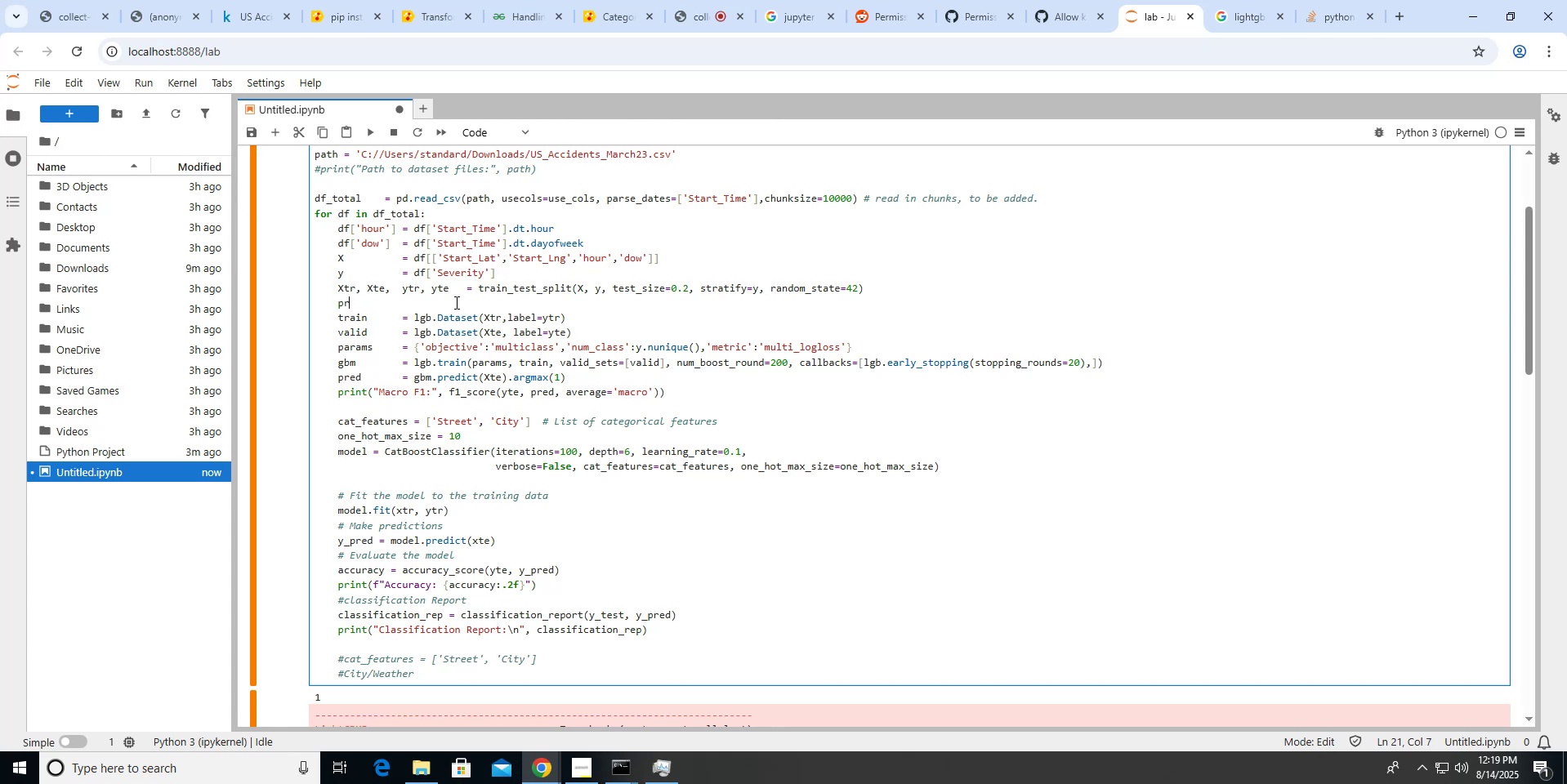 
key(Backspace)
 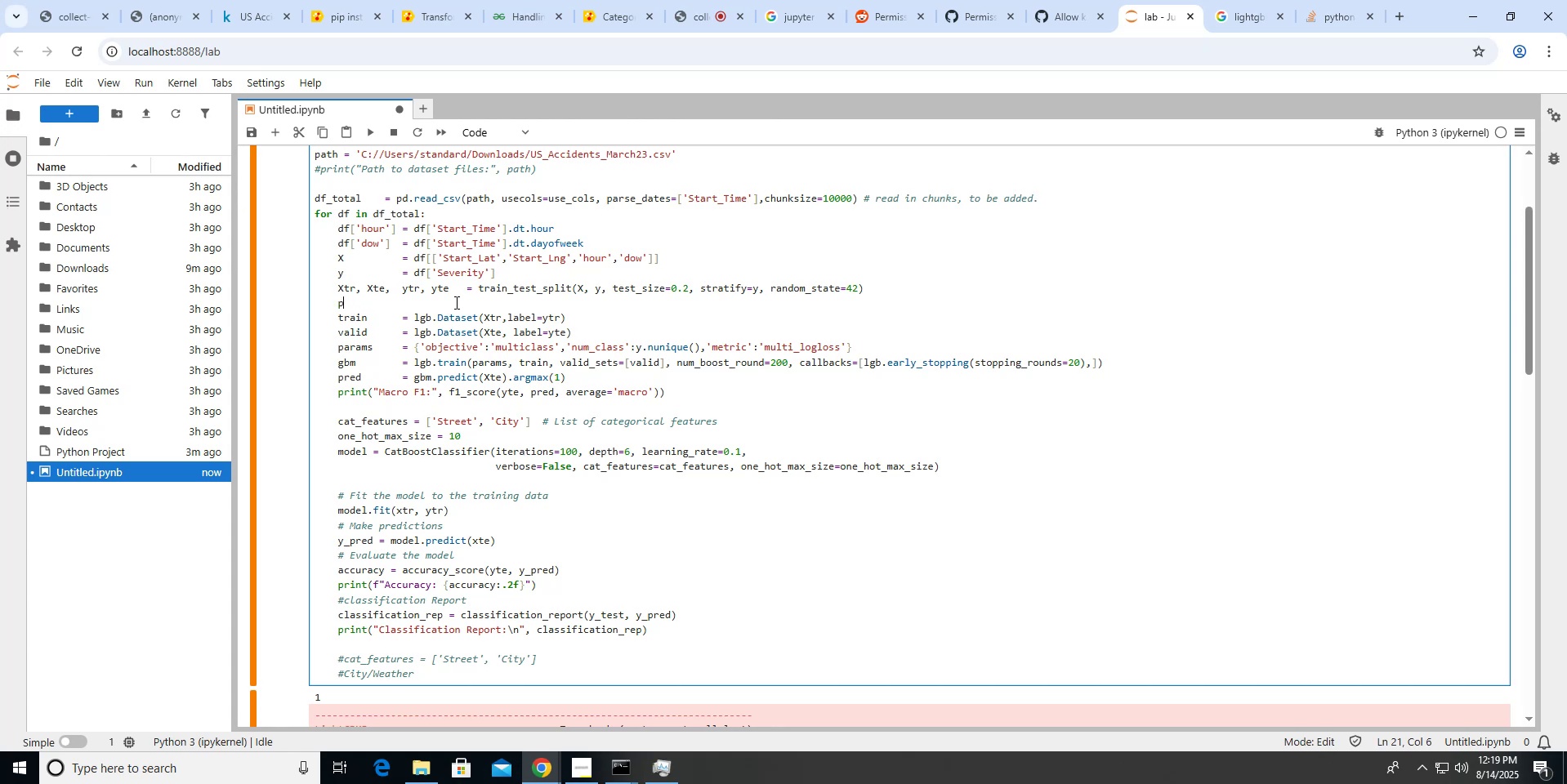 
key(Backspace)
 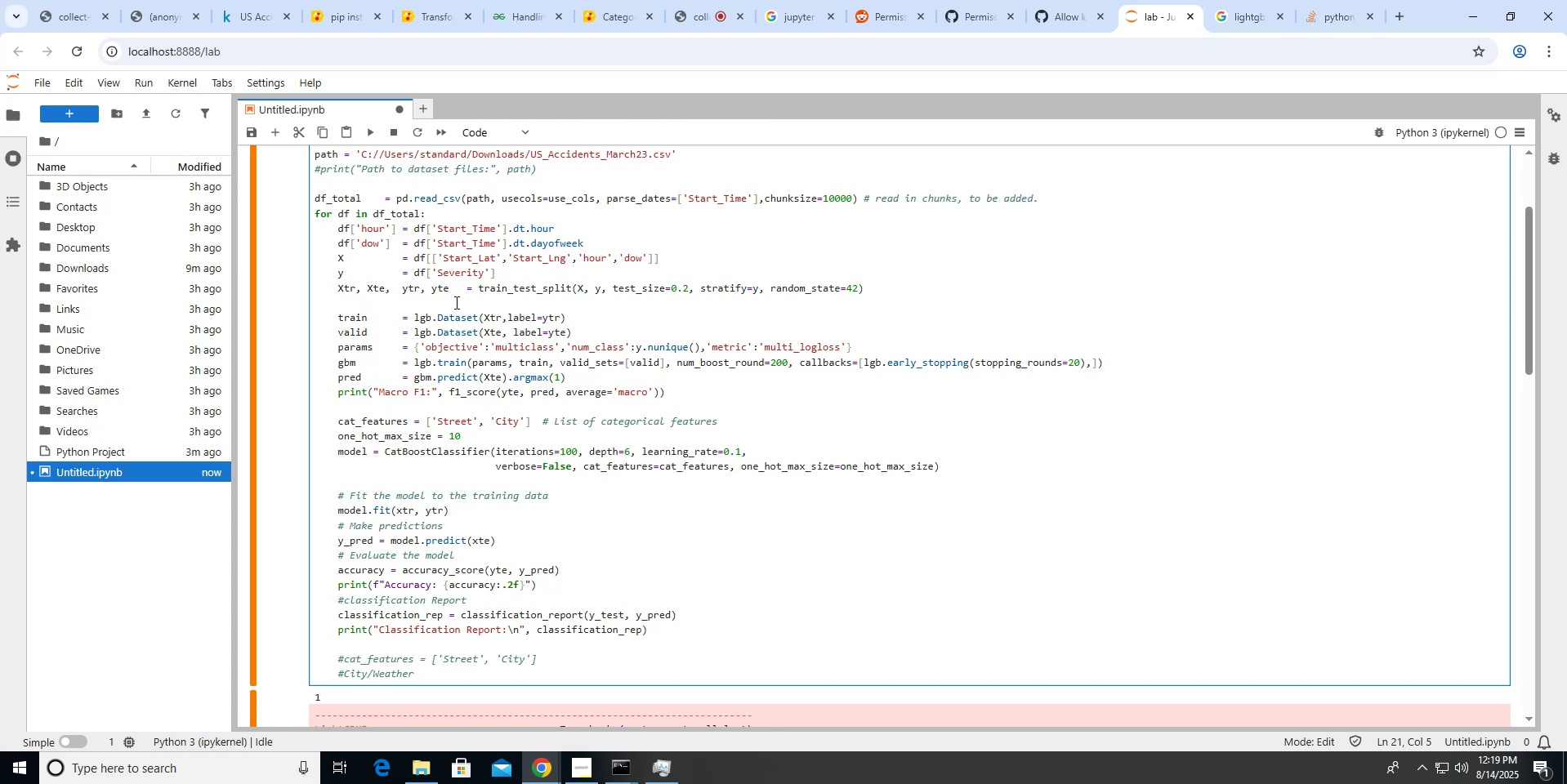 
key(Control+T)
 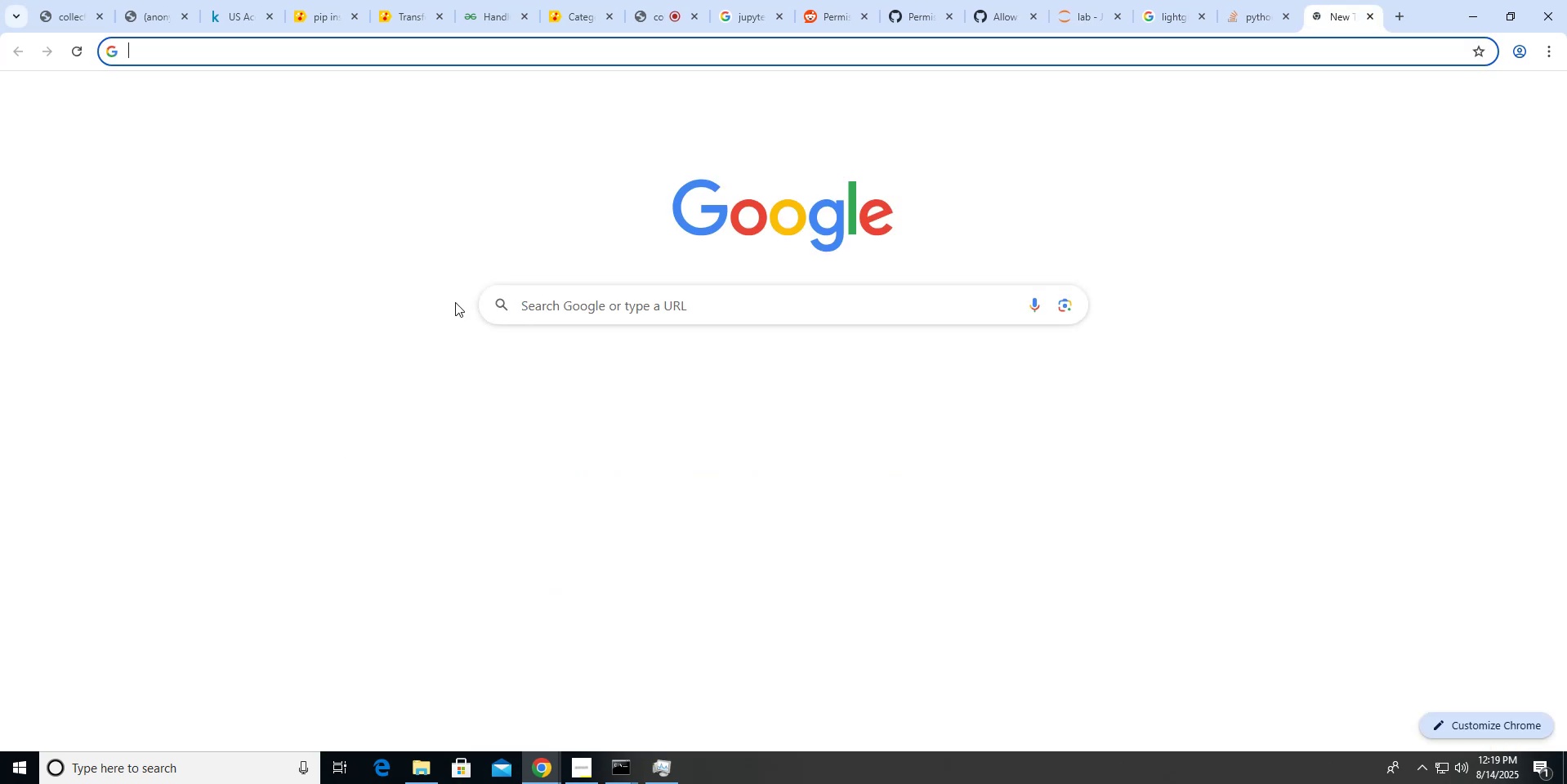 
type(train_test_split label start index)
 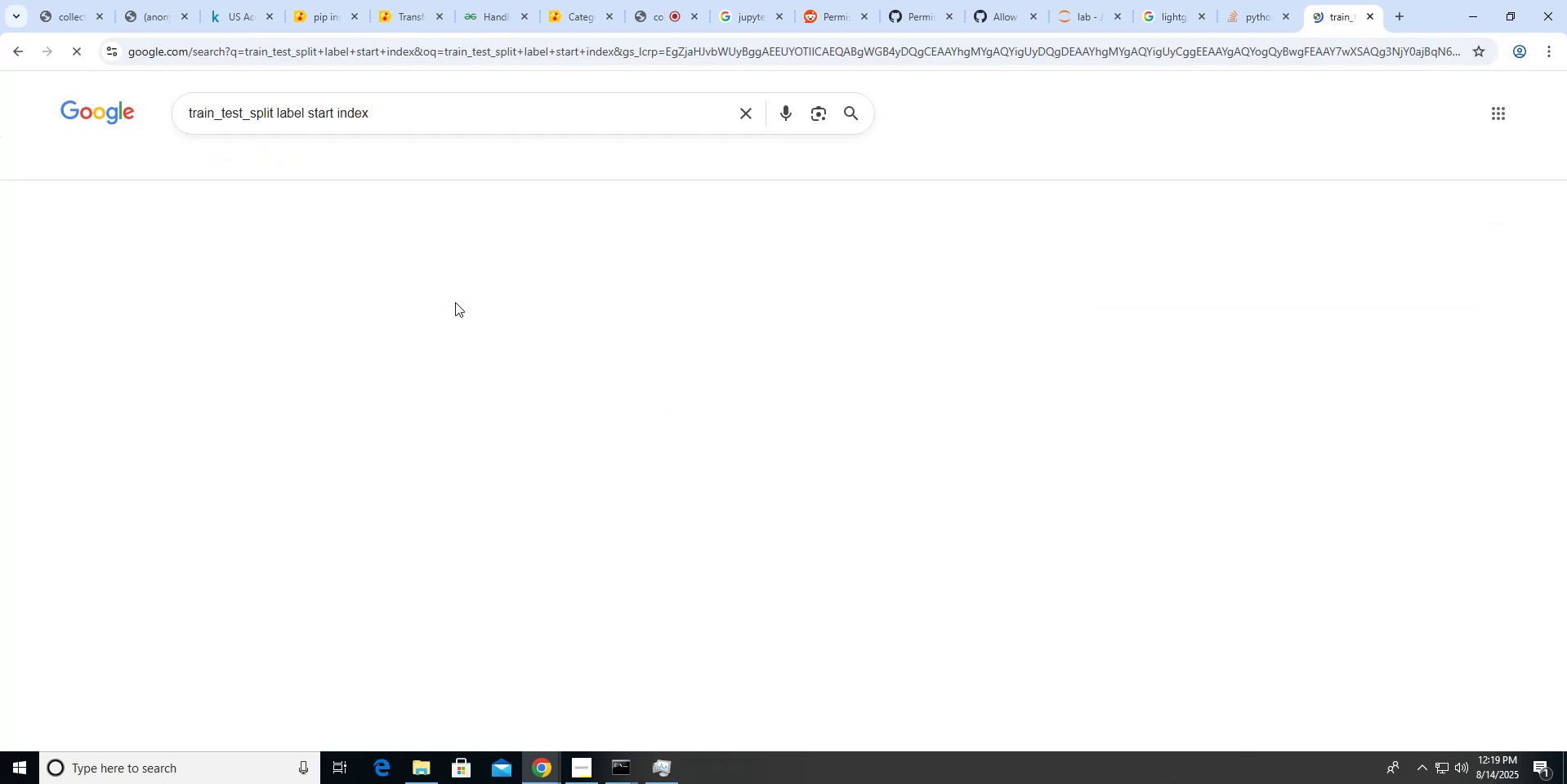 
 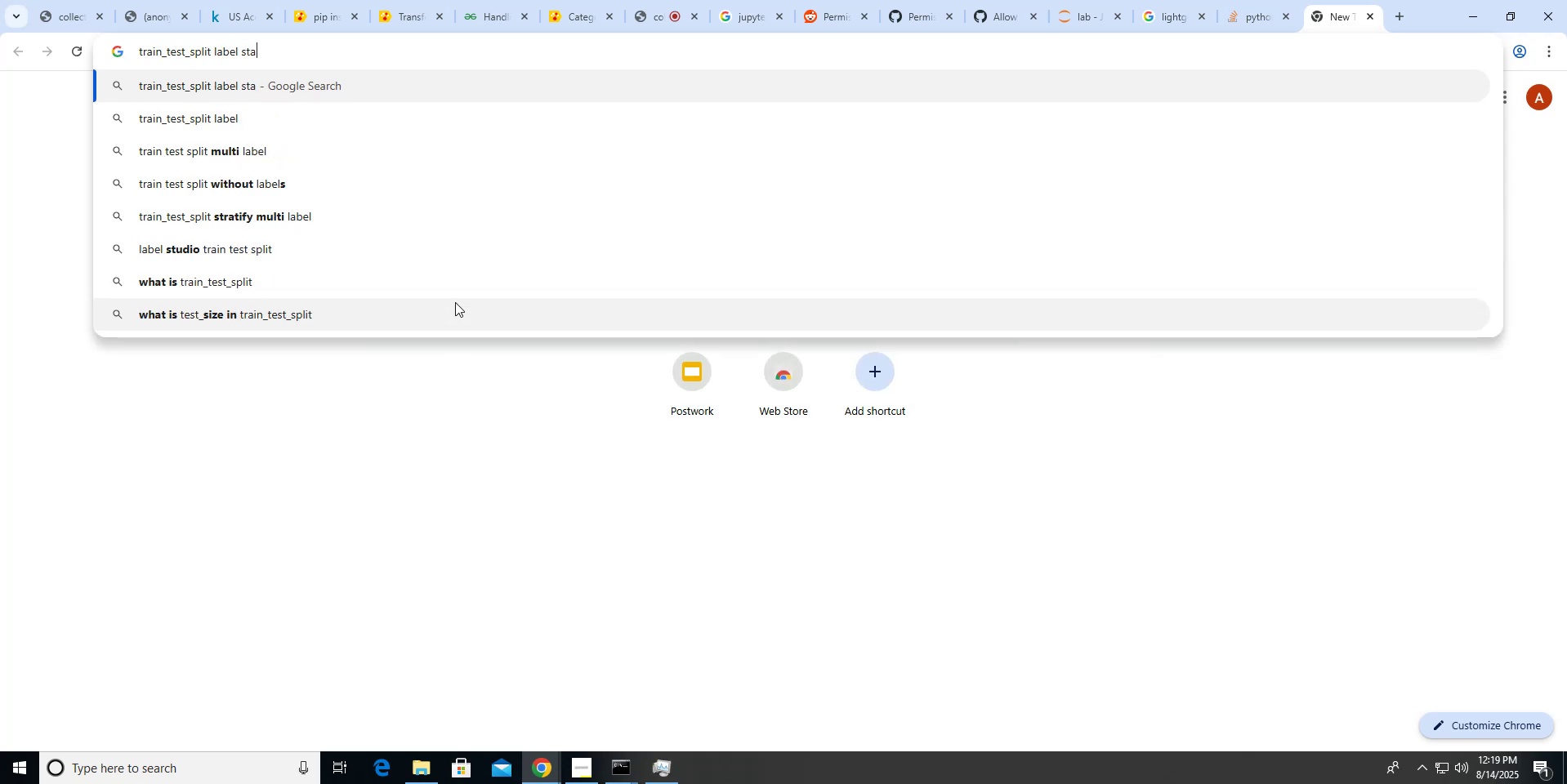 
key(Enter)
 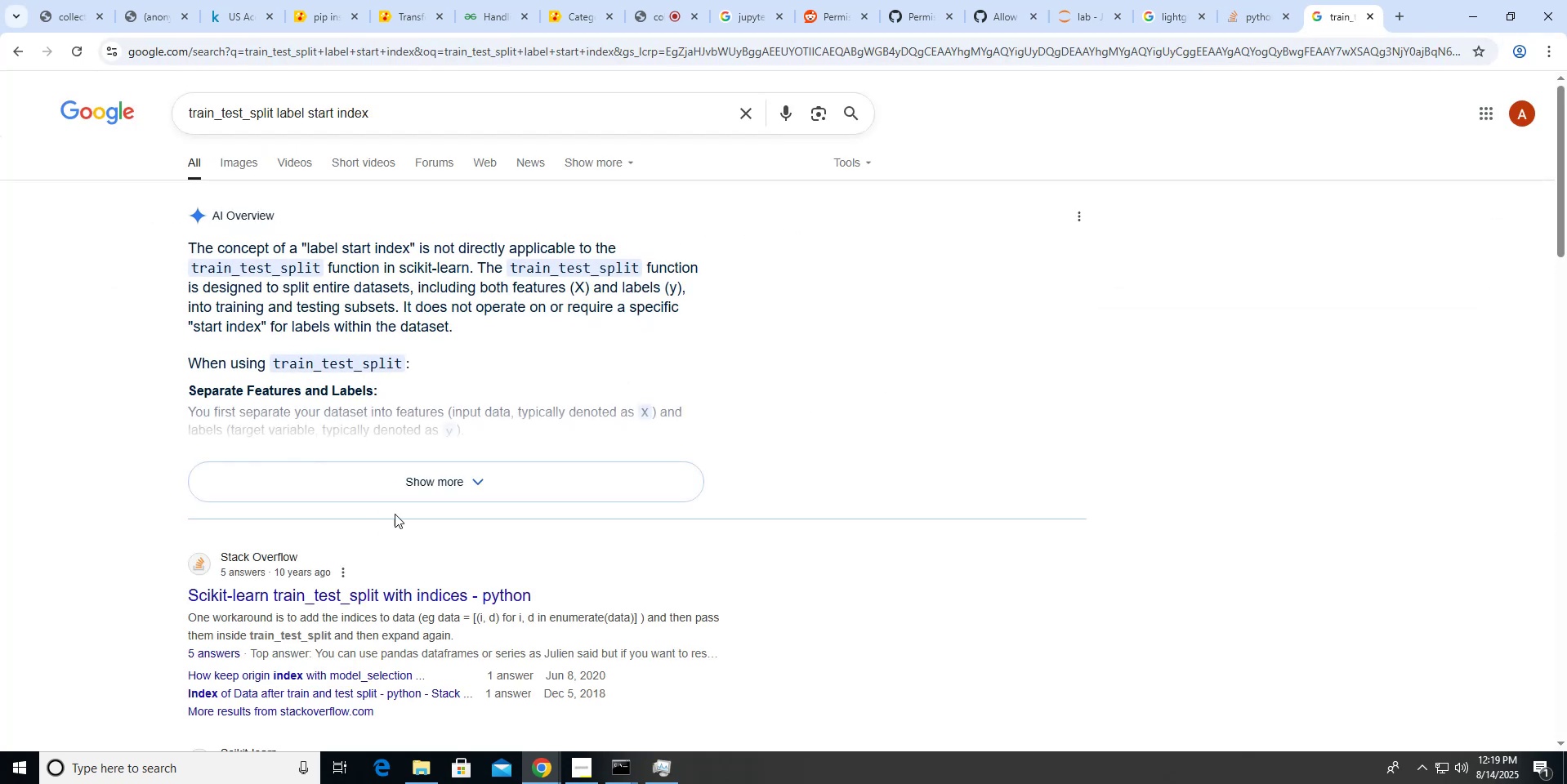 
left_click([404, 497])
 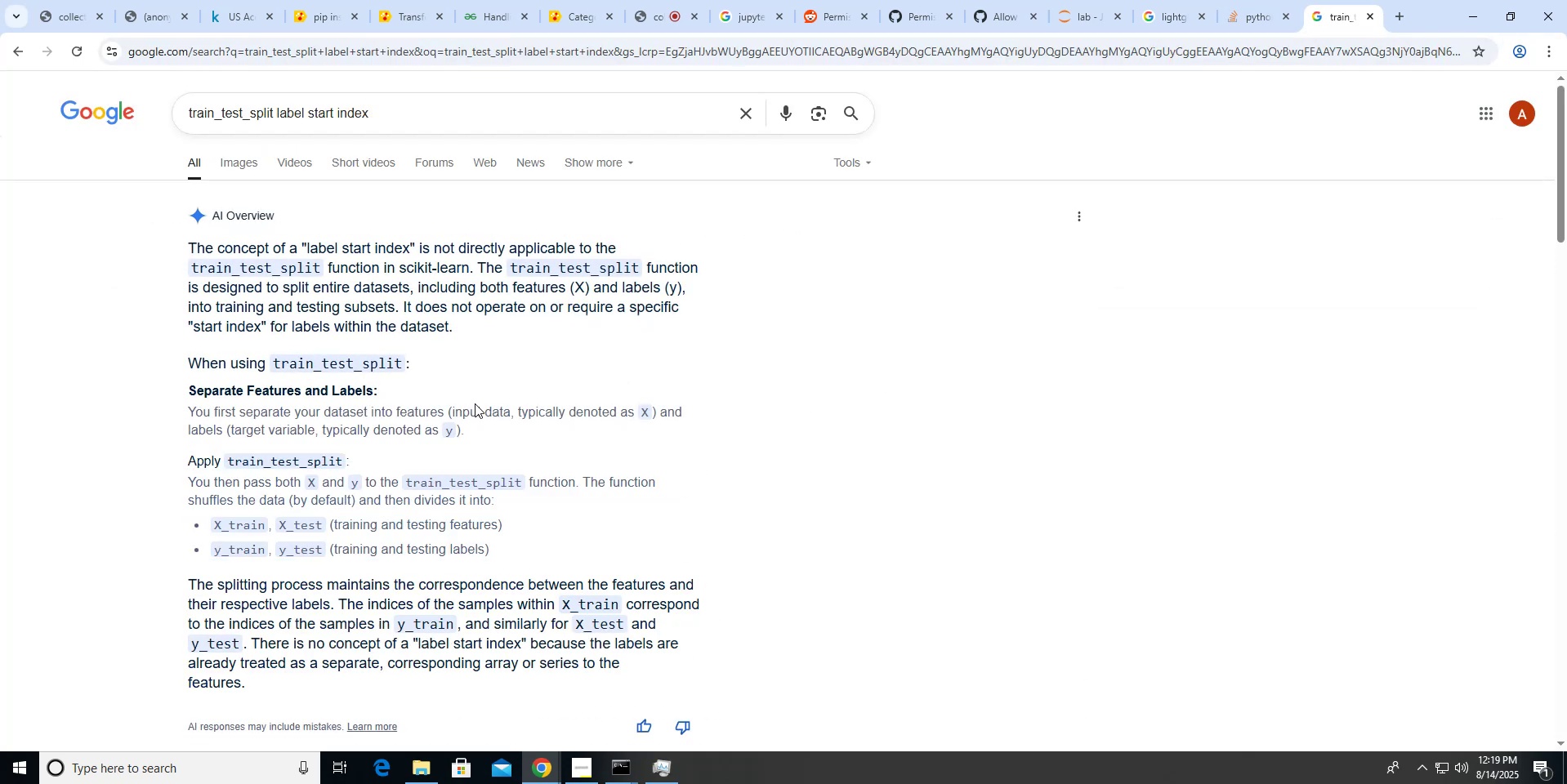 
scroll: coordinate [475, 403], scroll_direction: down, amount: 5.0
 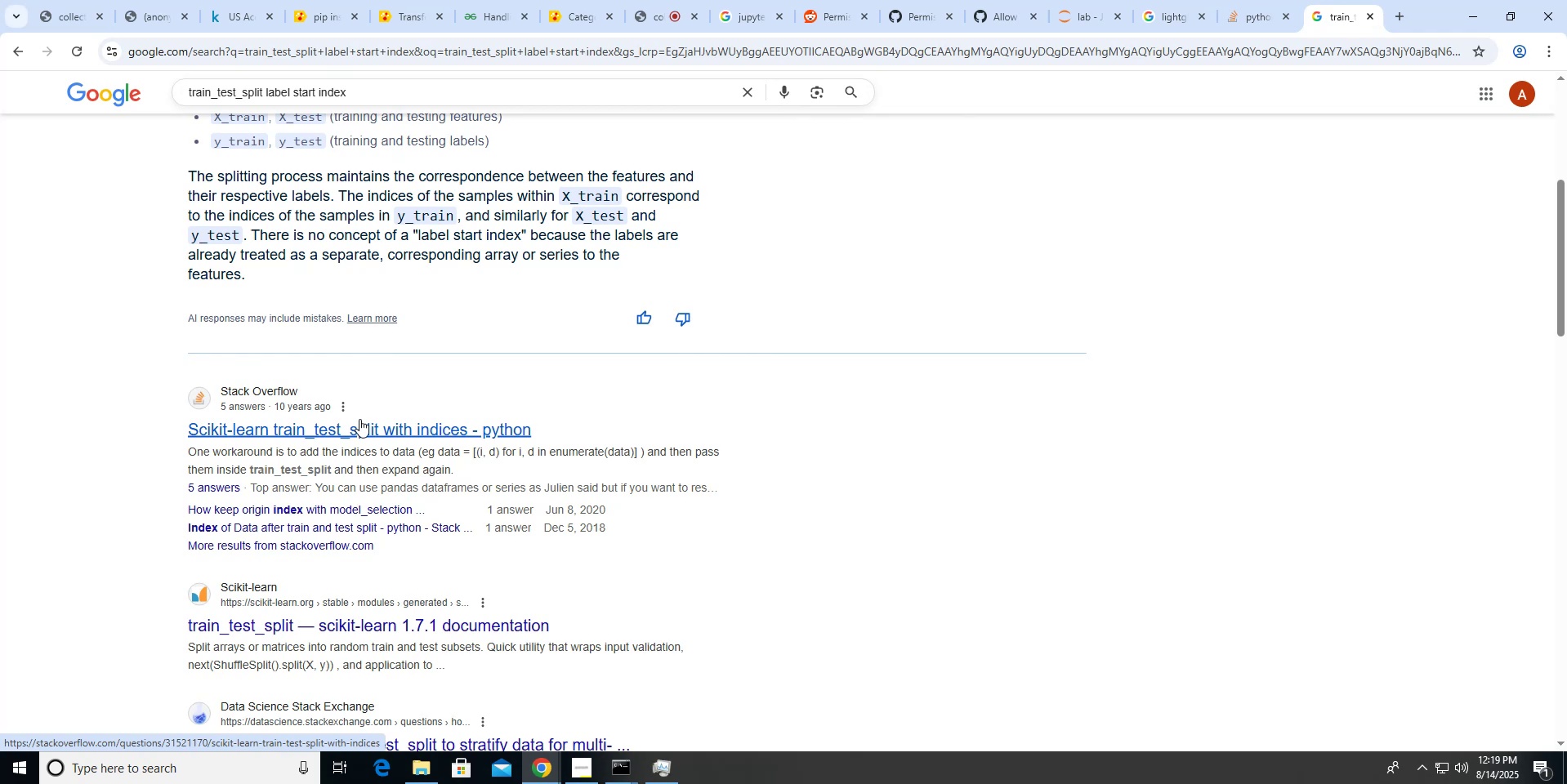 
left_click([373, 96])
 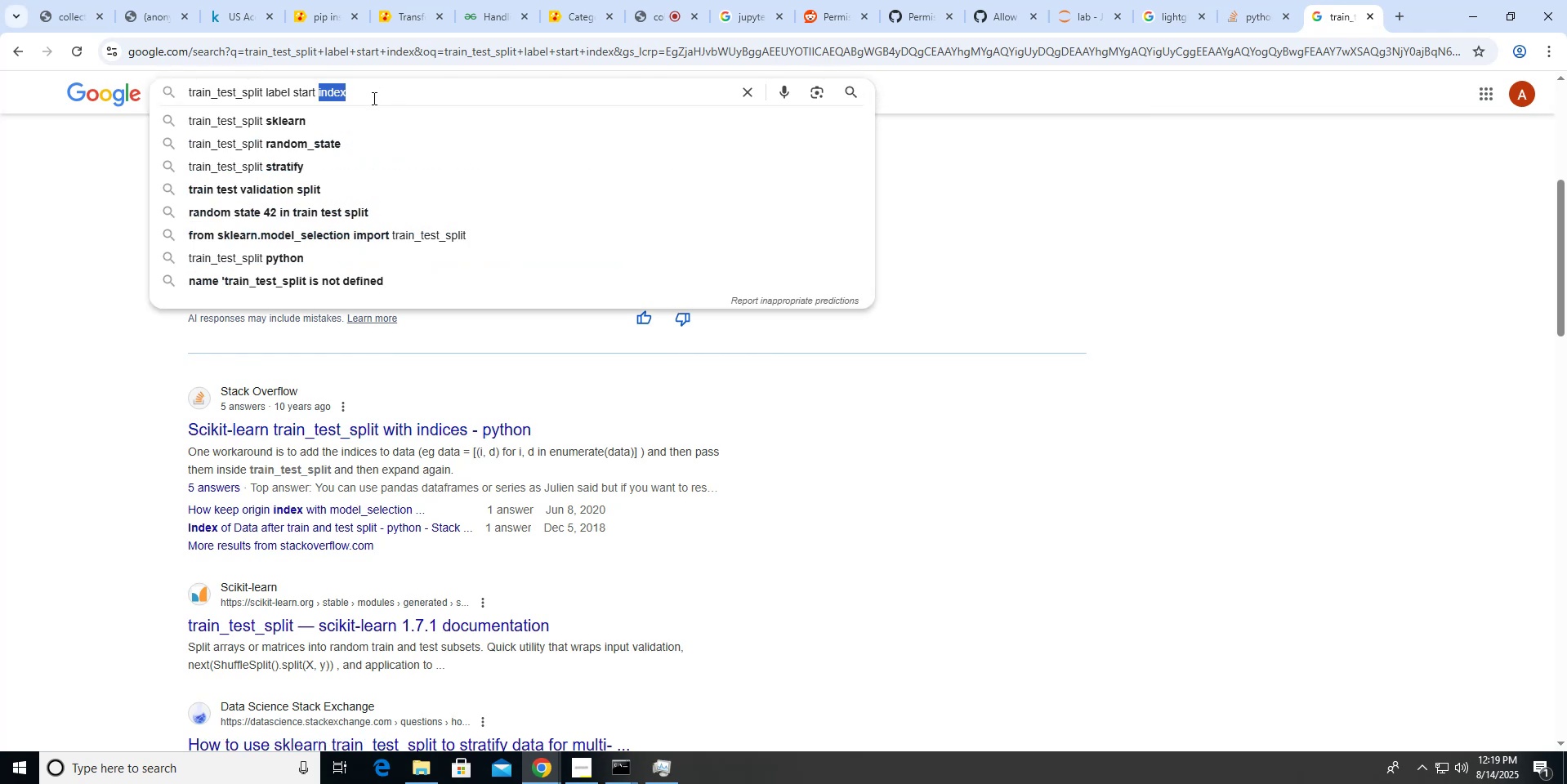 
type(number)
 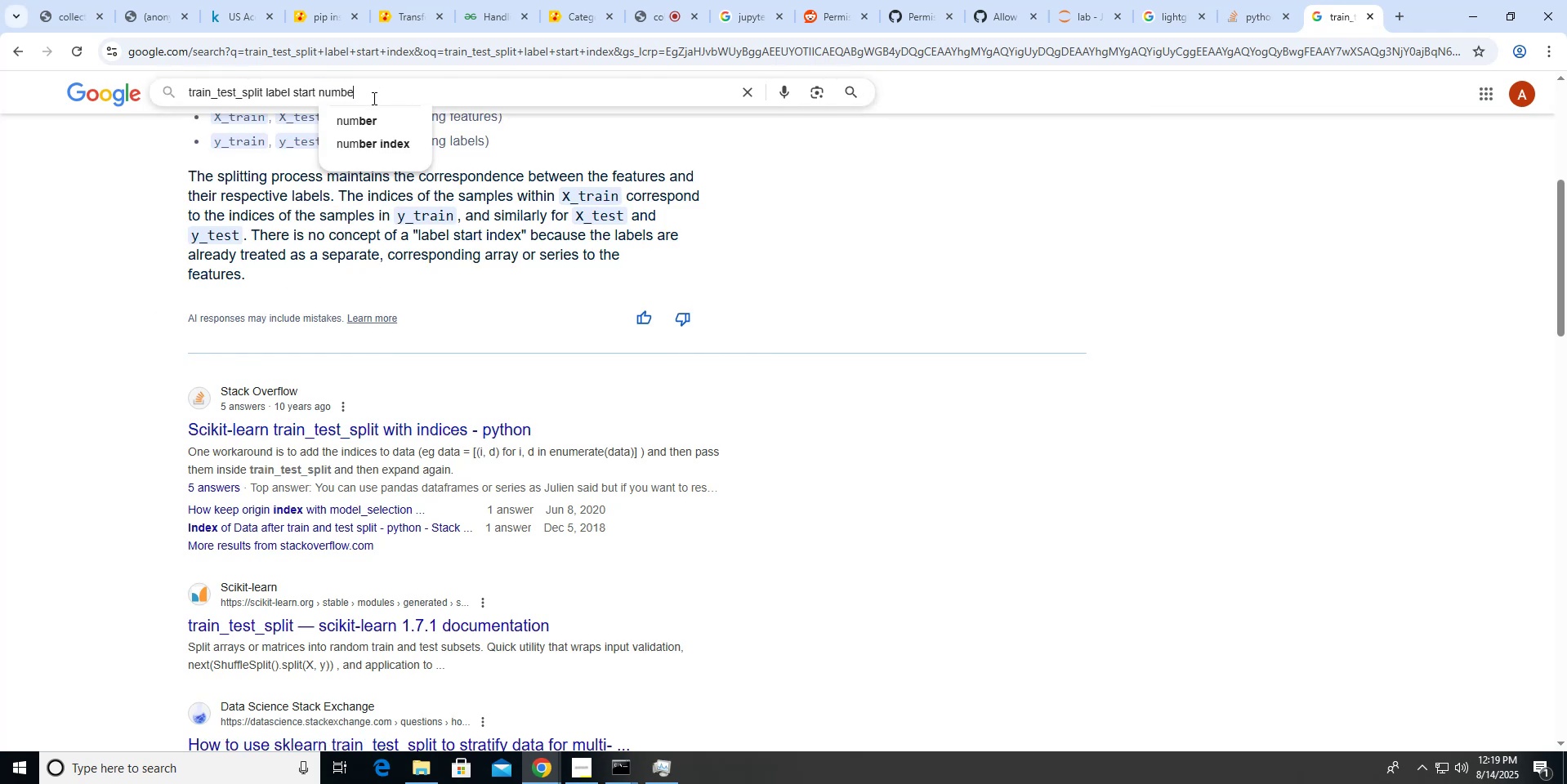 
key(Enter)
 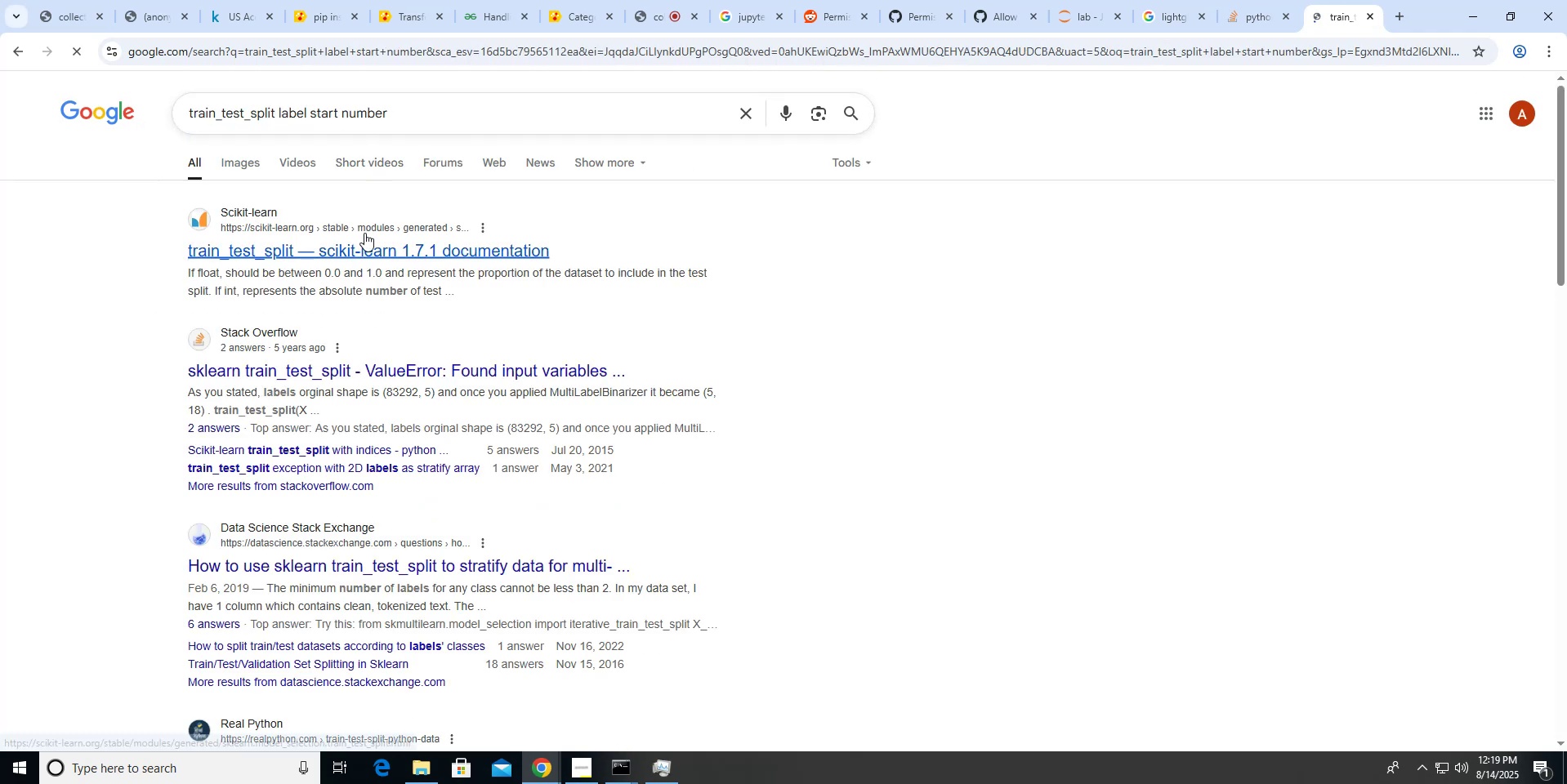 
middle_click([364, 237])
 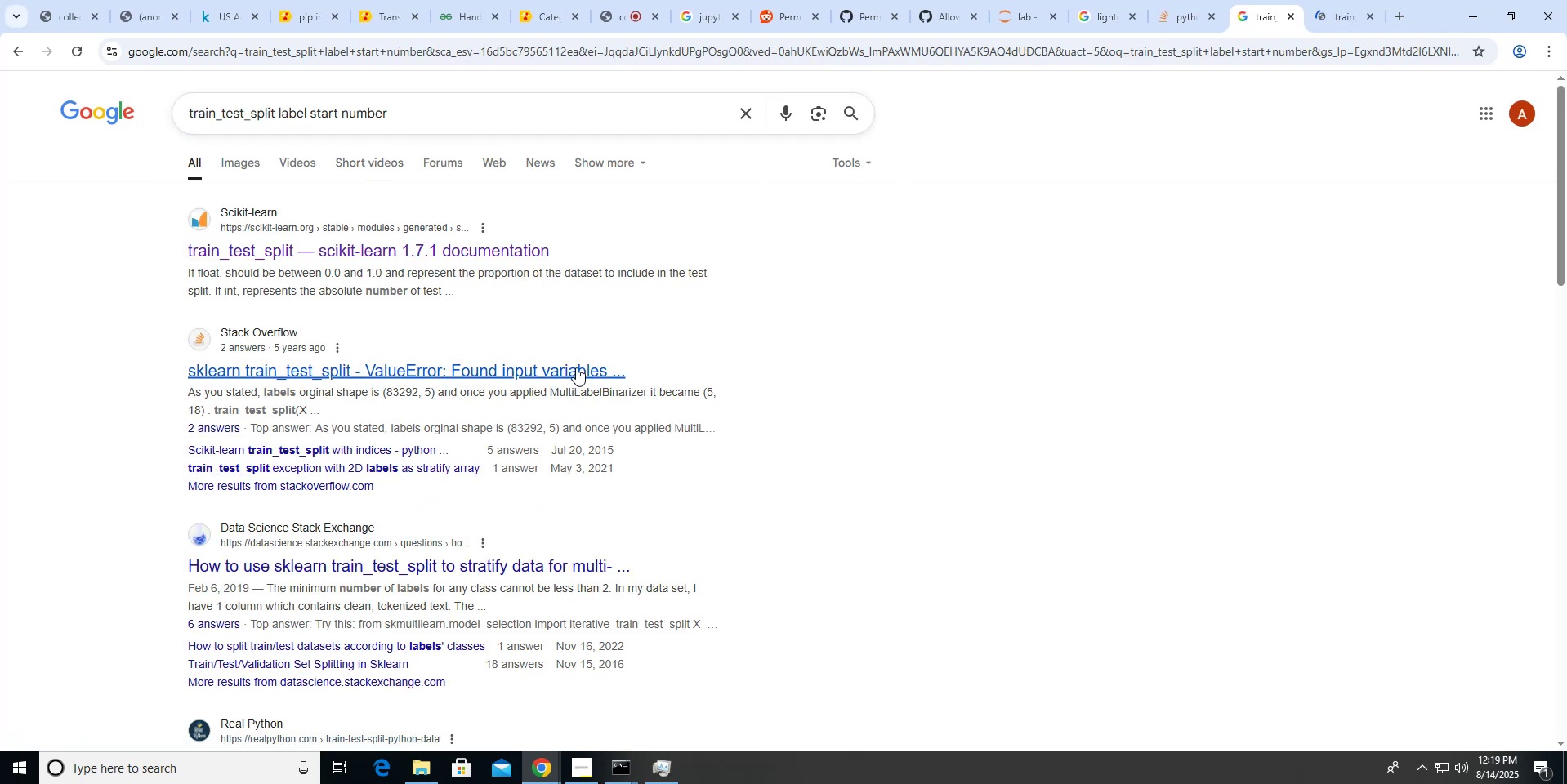 
middle_click([563, 367])
 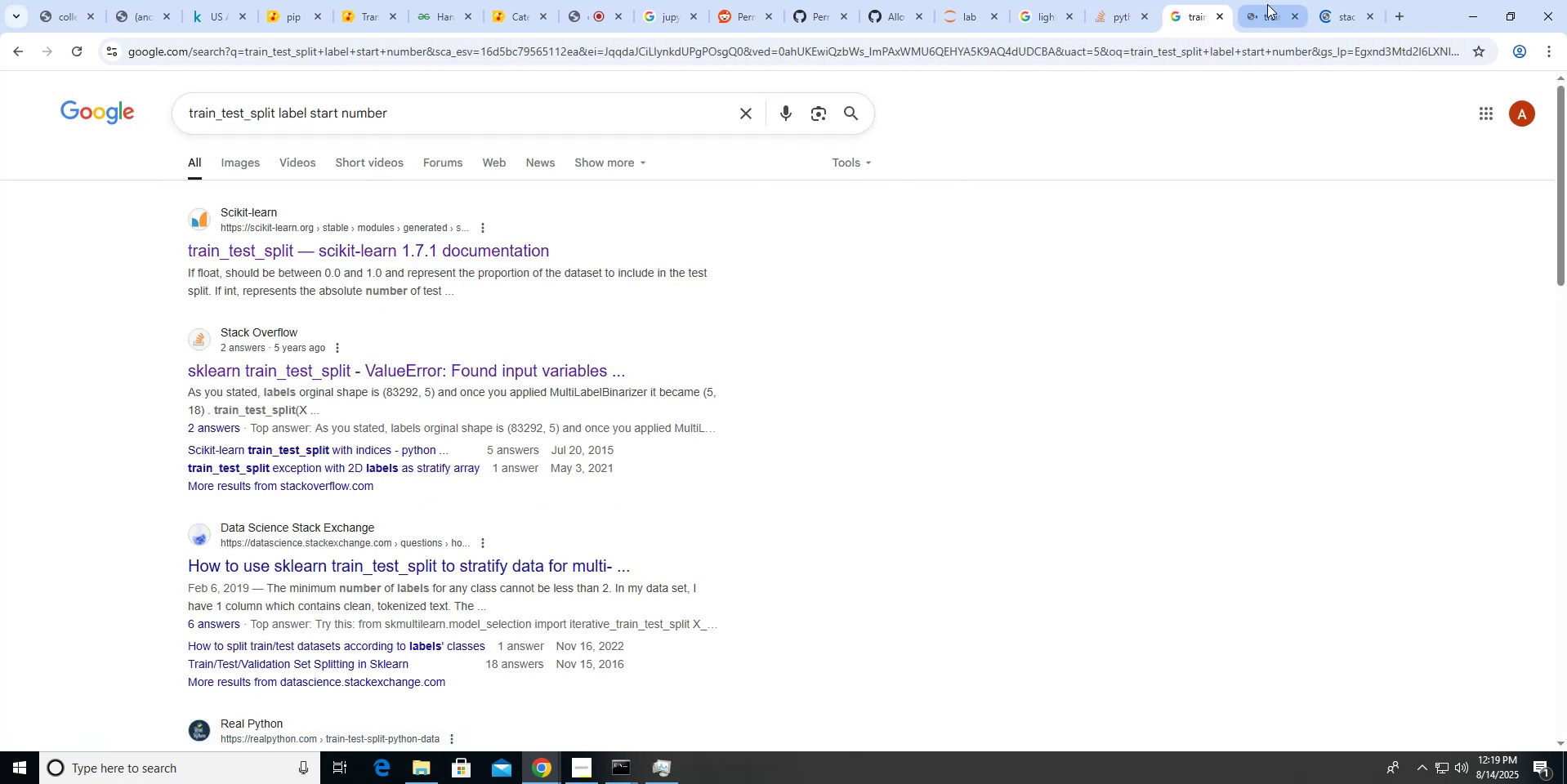 
left_click([1270, 11])
 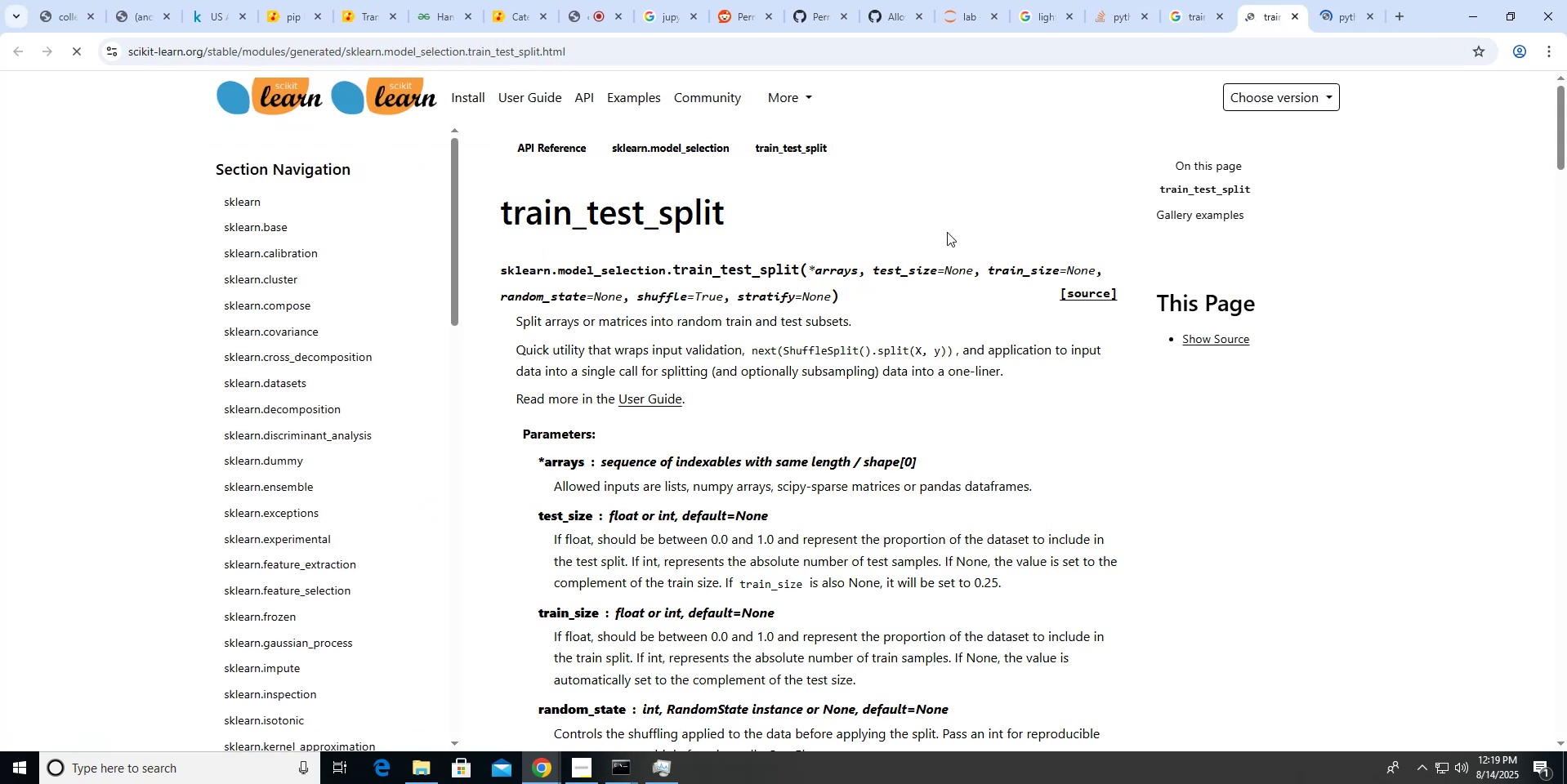 
scroll: coordinate [947, 232], scroll_direction: down, amount: 16.0
 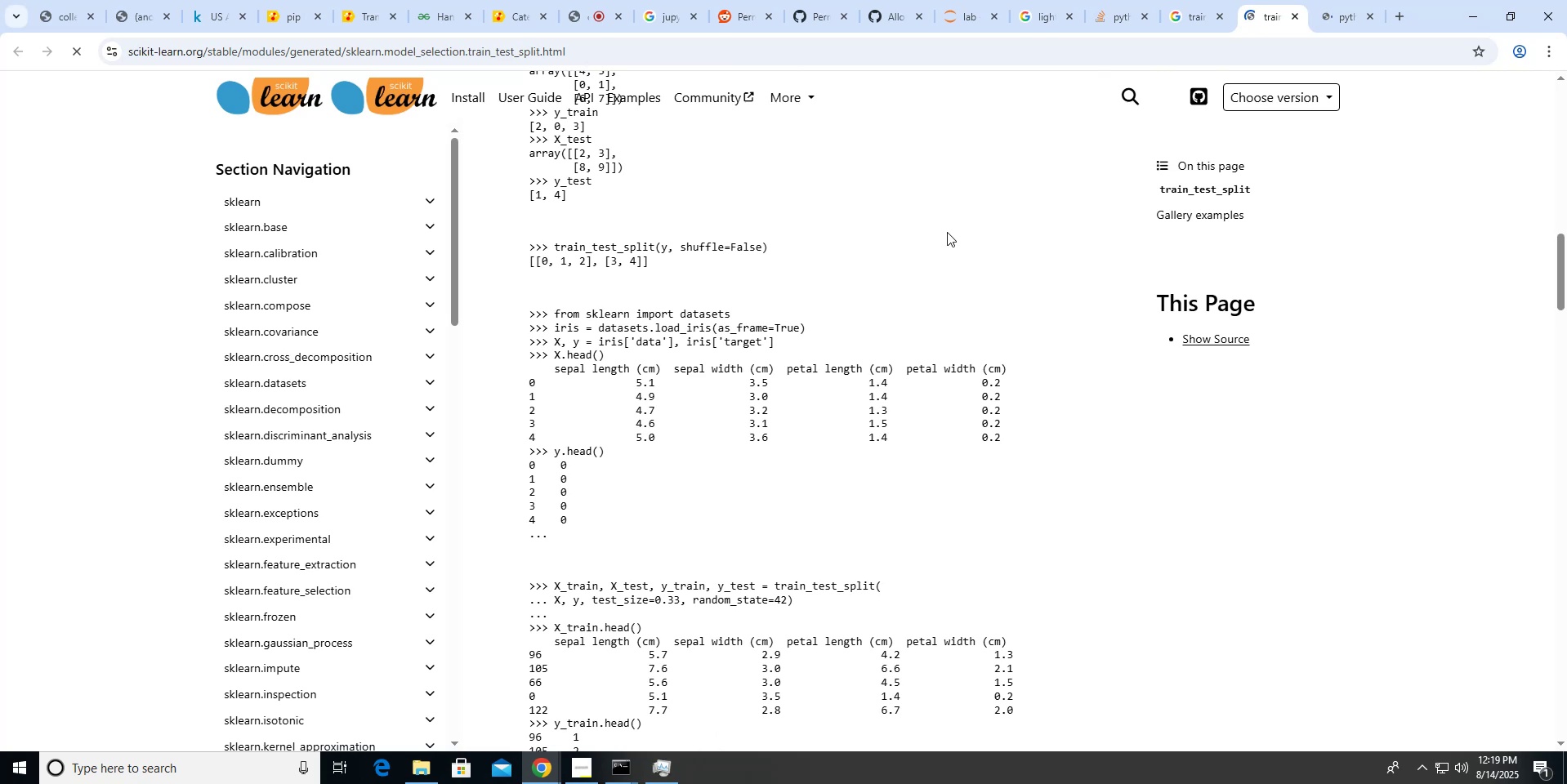 
scroll: coordinate [947, 232], scroll_direction: up, amount: 5.0
 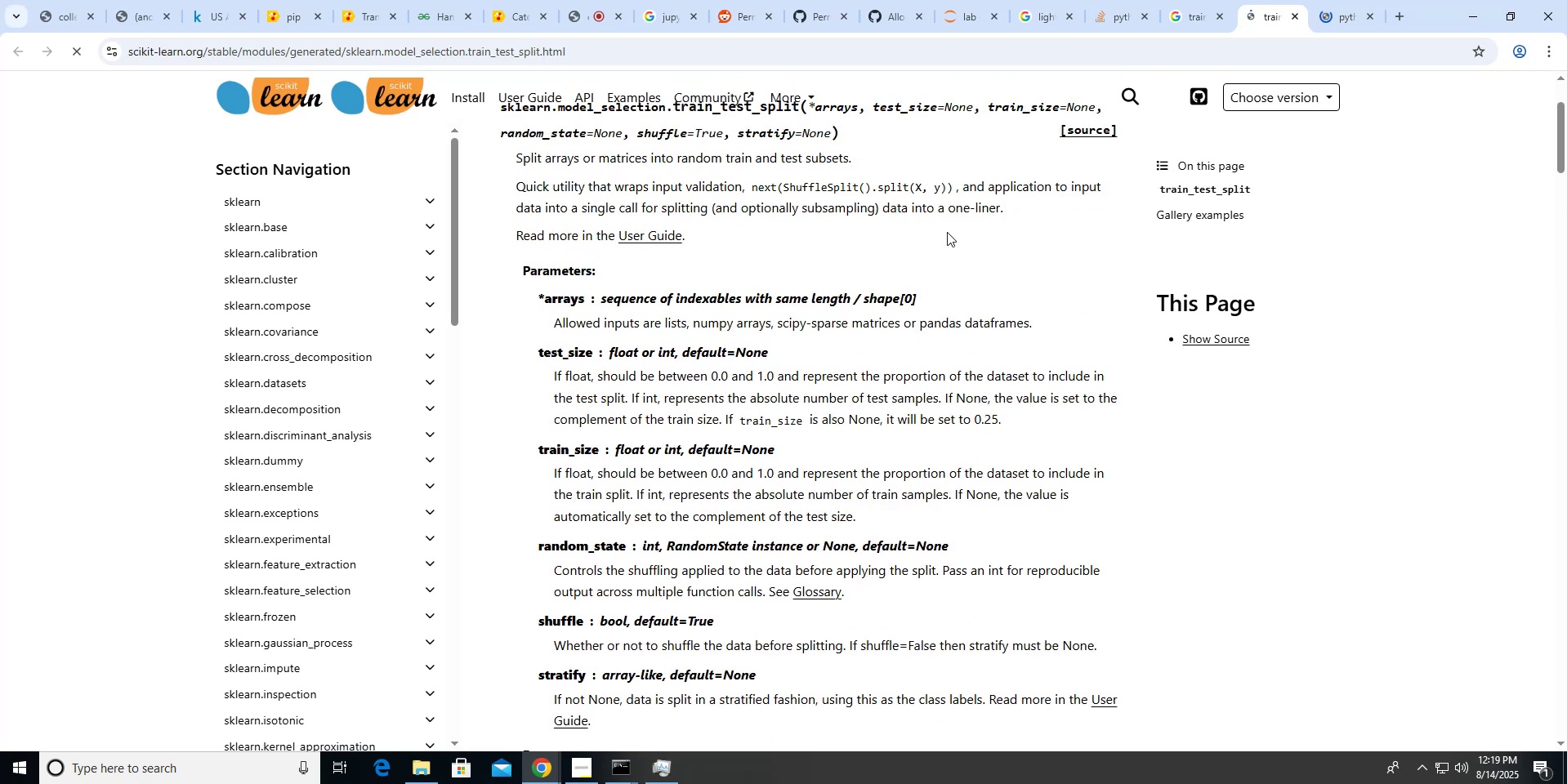 
scroll: coordinate [947, 232], scroll_direction: down, amount: 1.0
 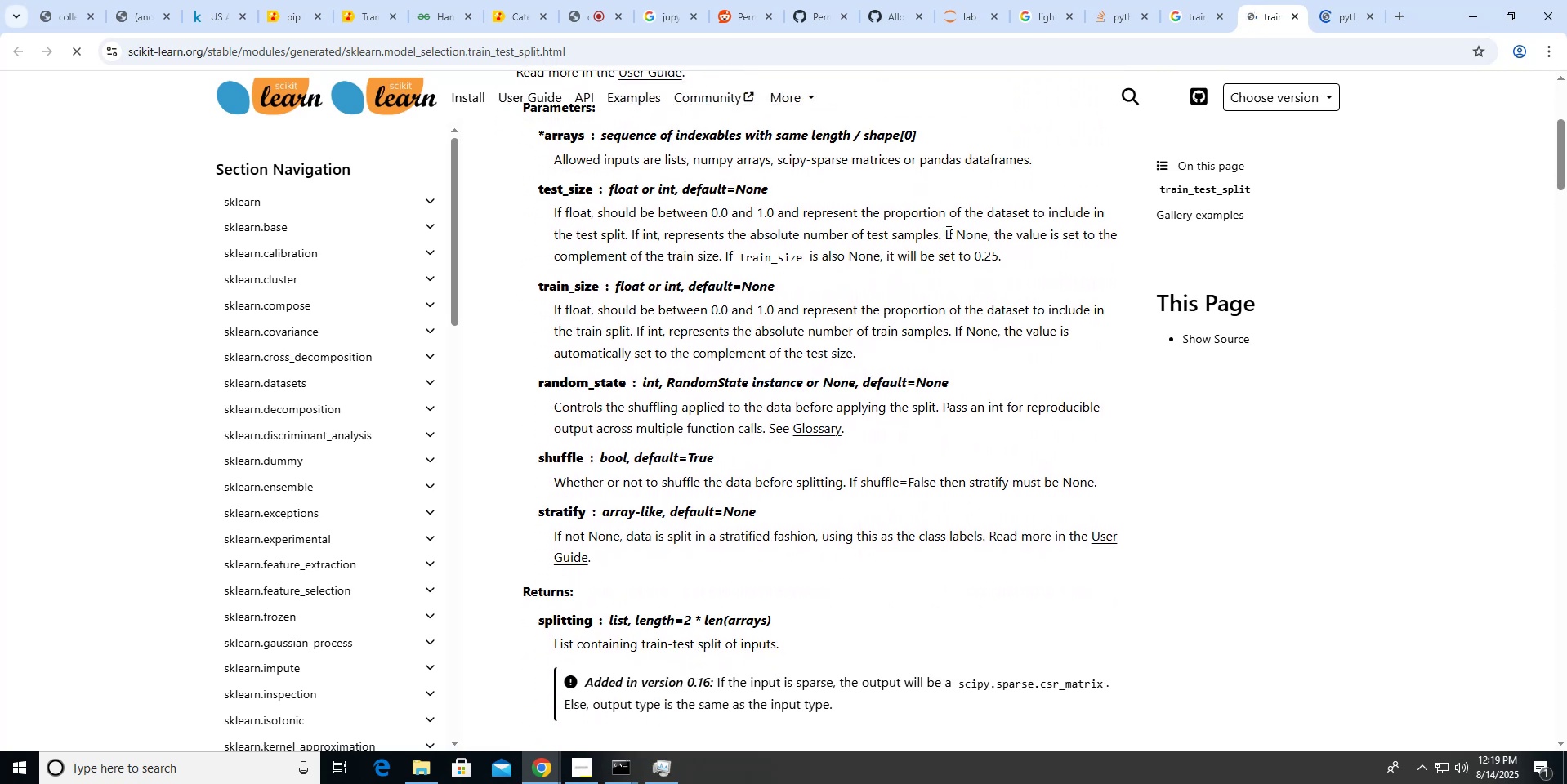 
key(Meta+Tab)
 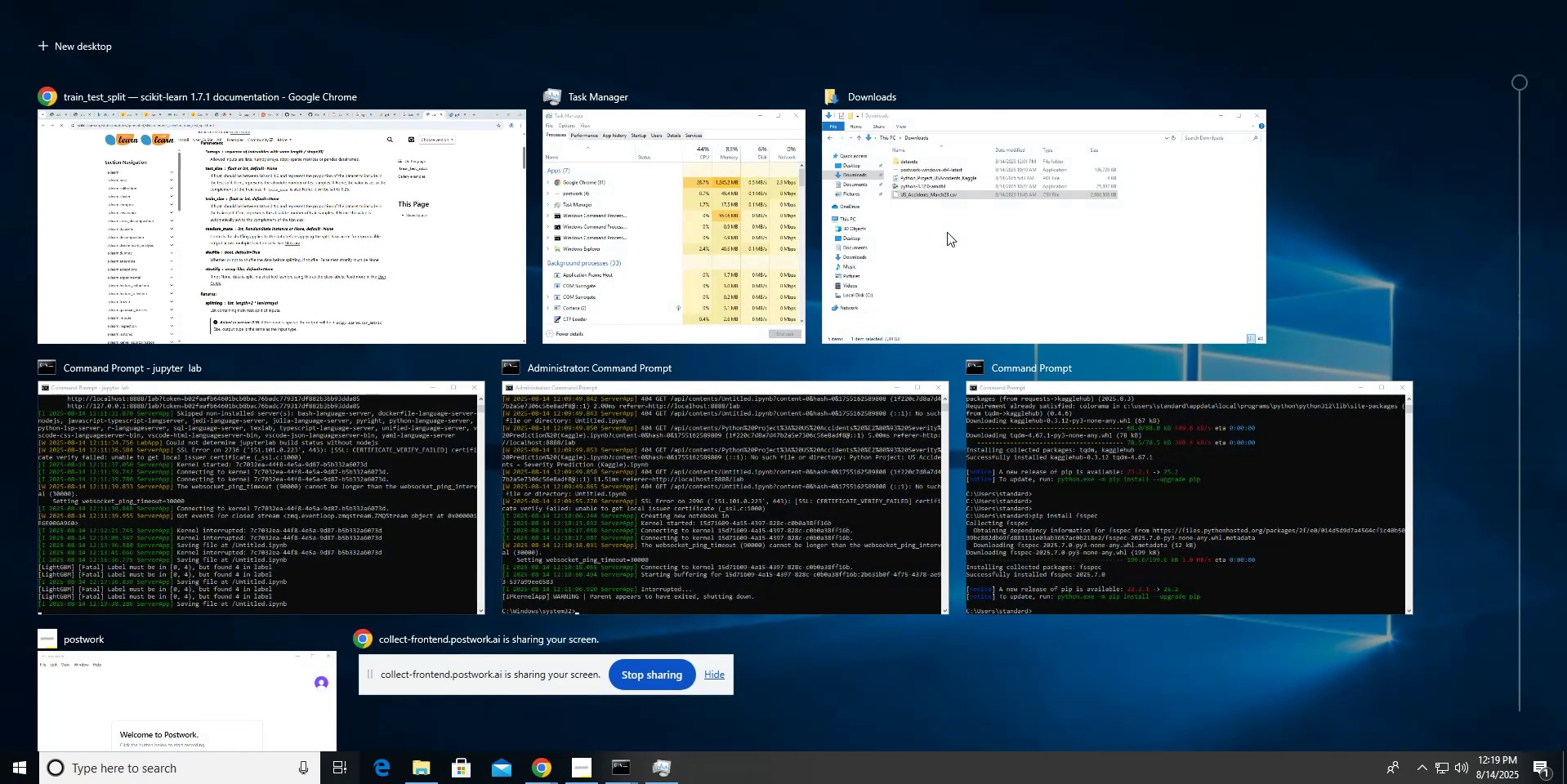 
key(Meta+MetaLeft)
 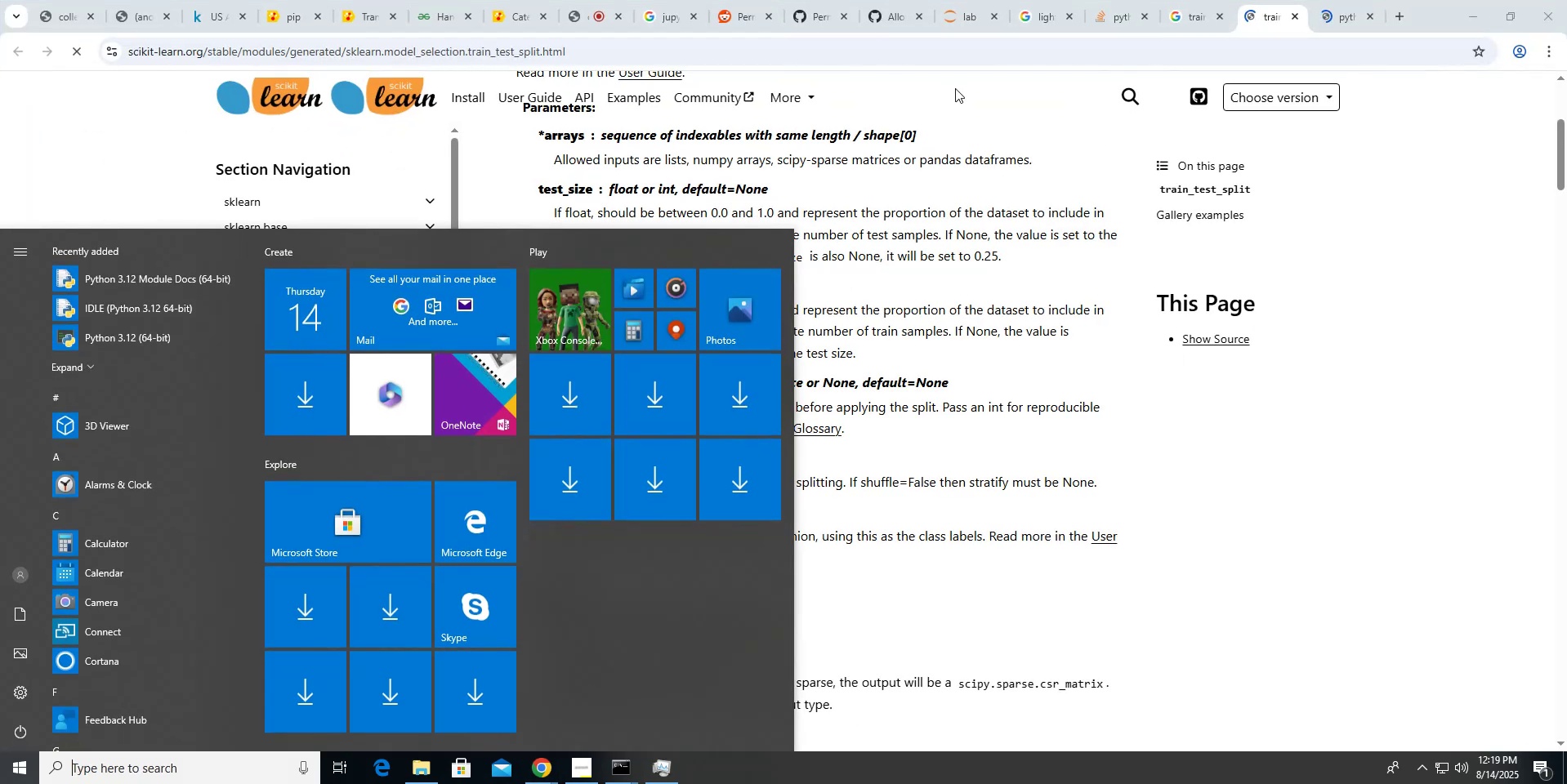 
key(Control+W)
 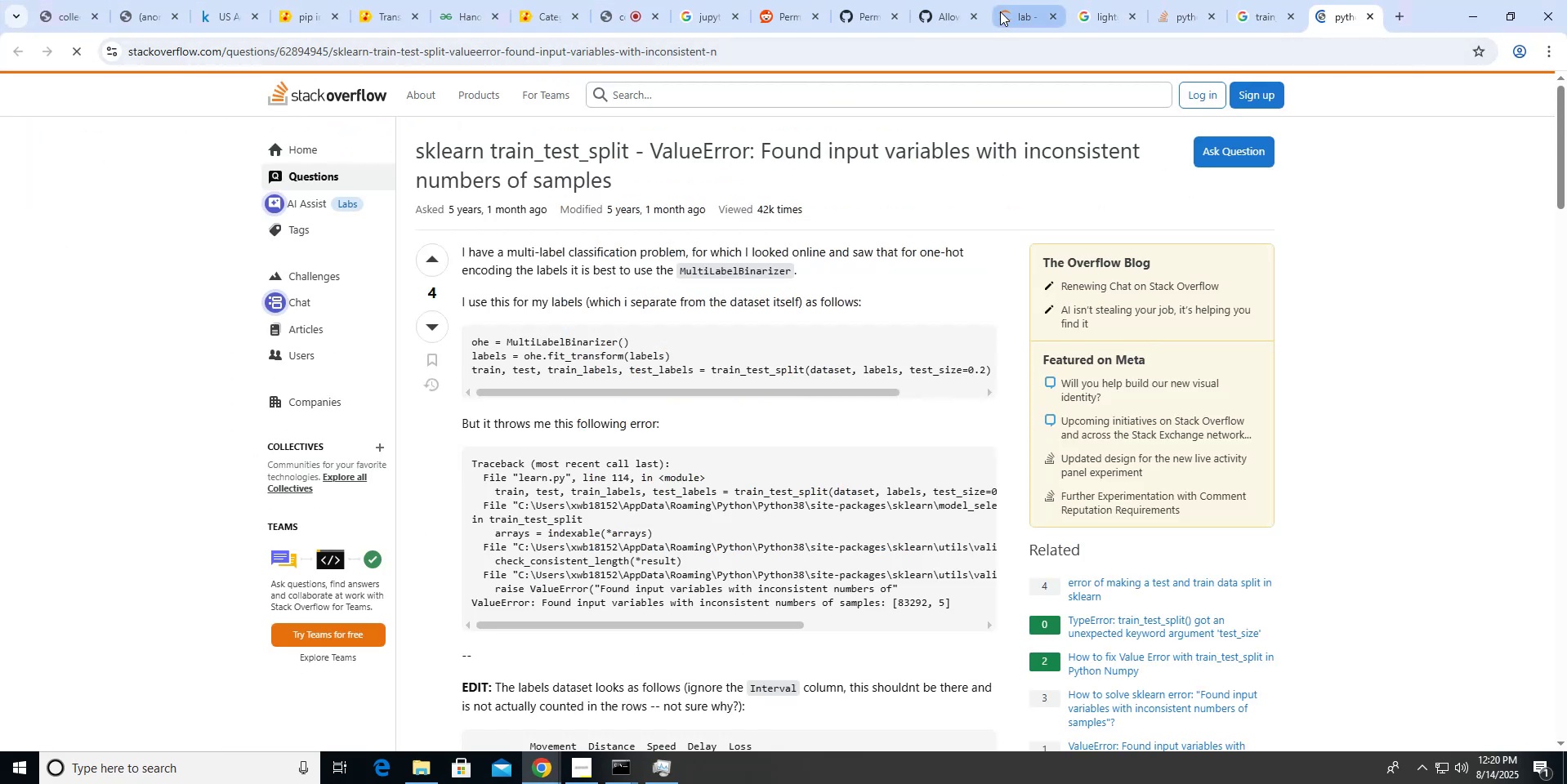 
left_click([1001, 11])
 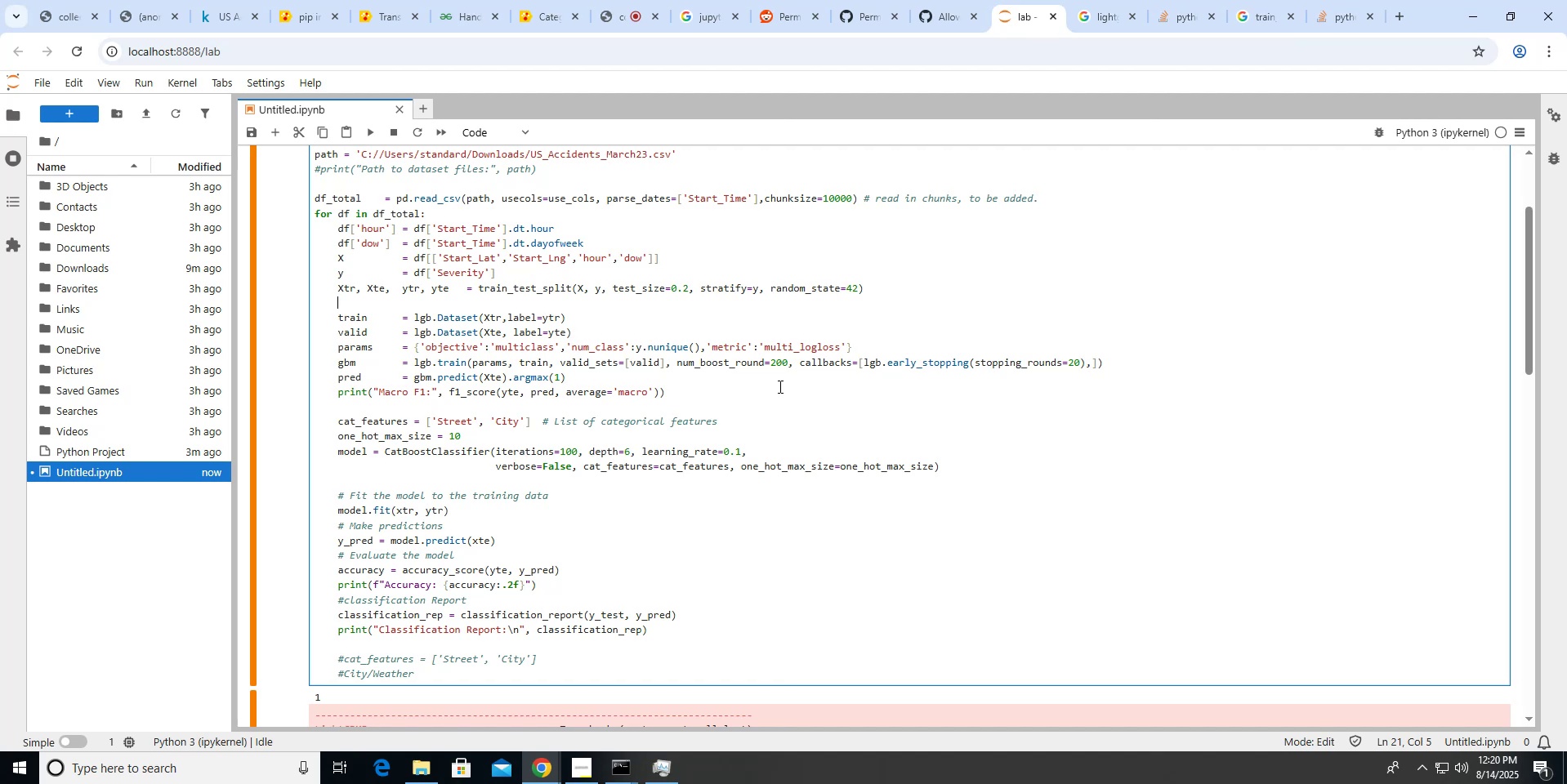 
wait(7.44)
 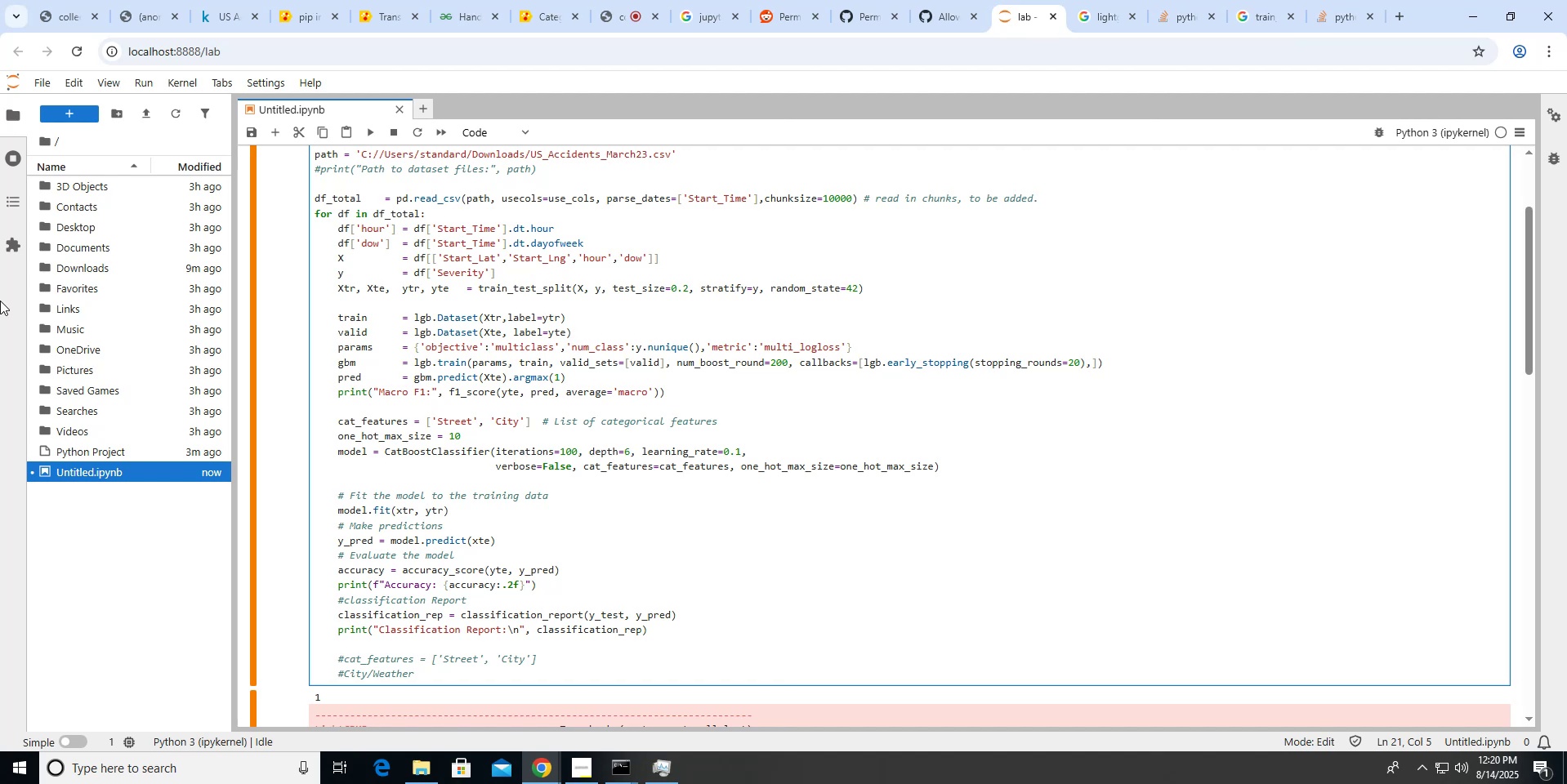 
left_click([650, 299])
 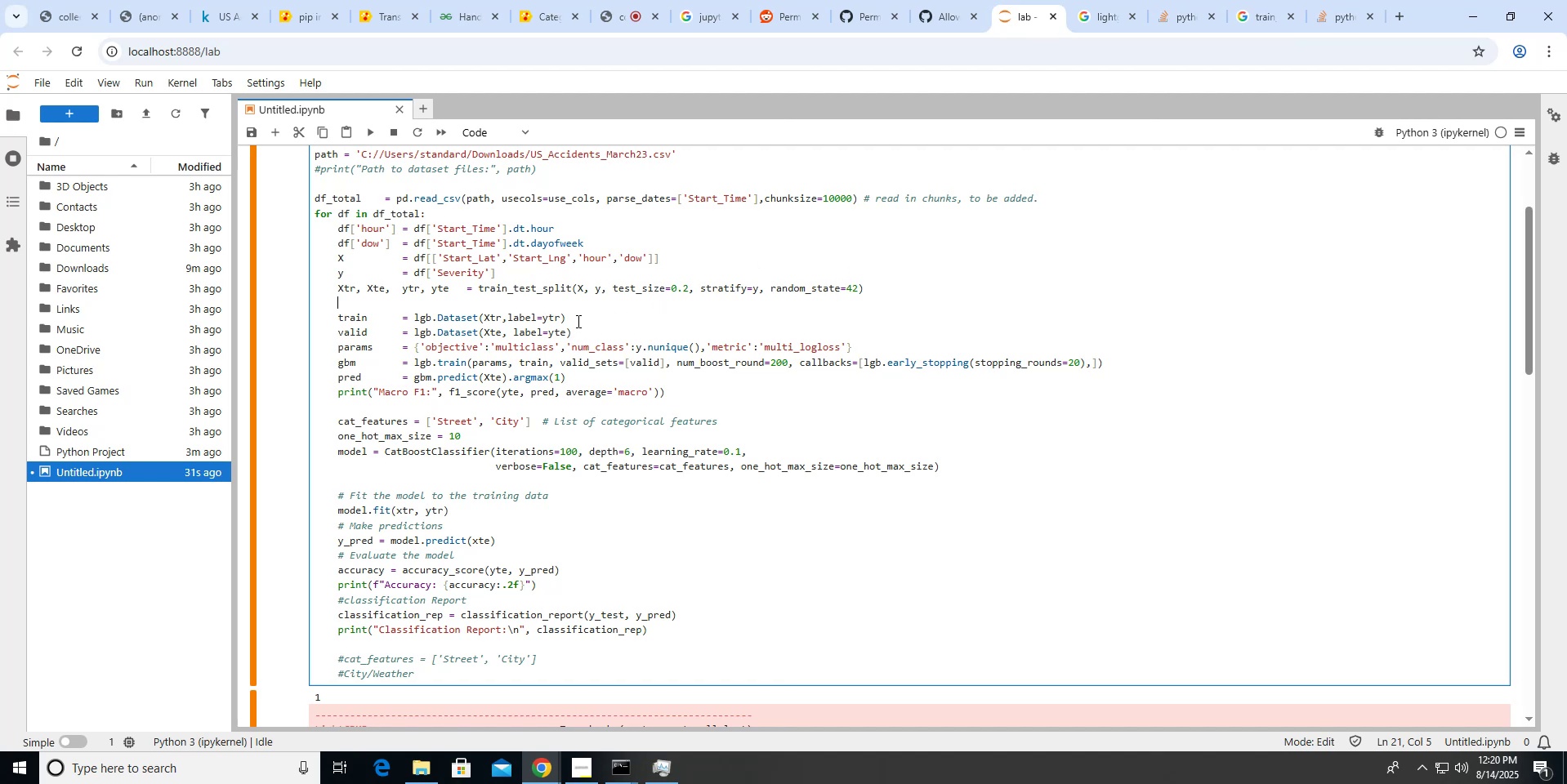 
left_click([539, 322])
 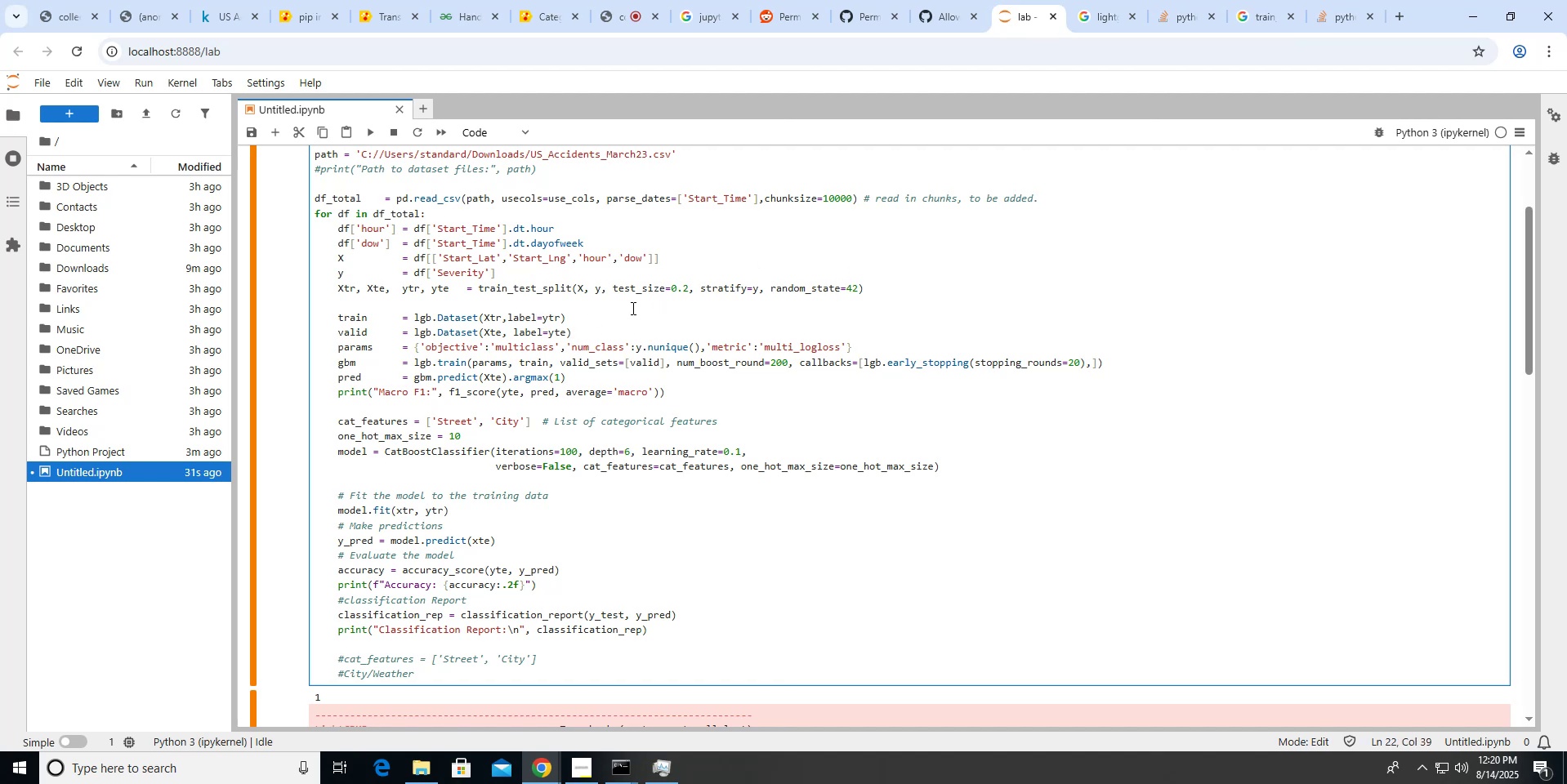 
key(ArrowRight)
 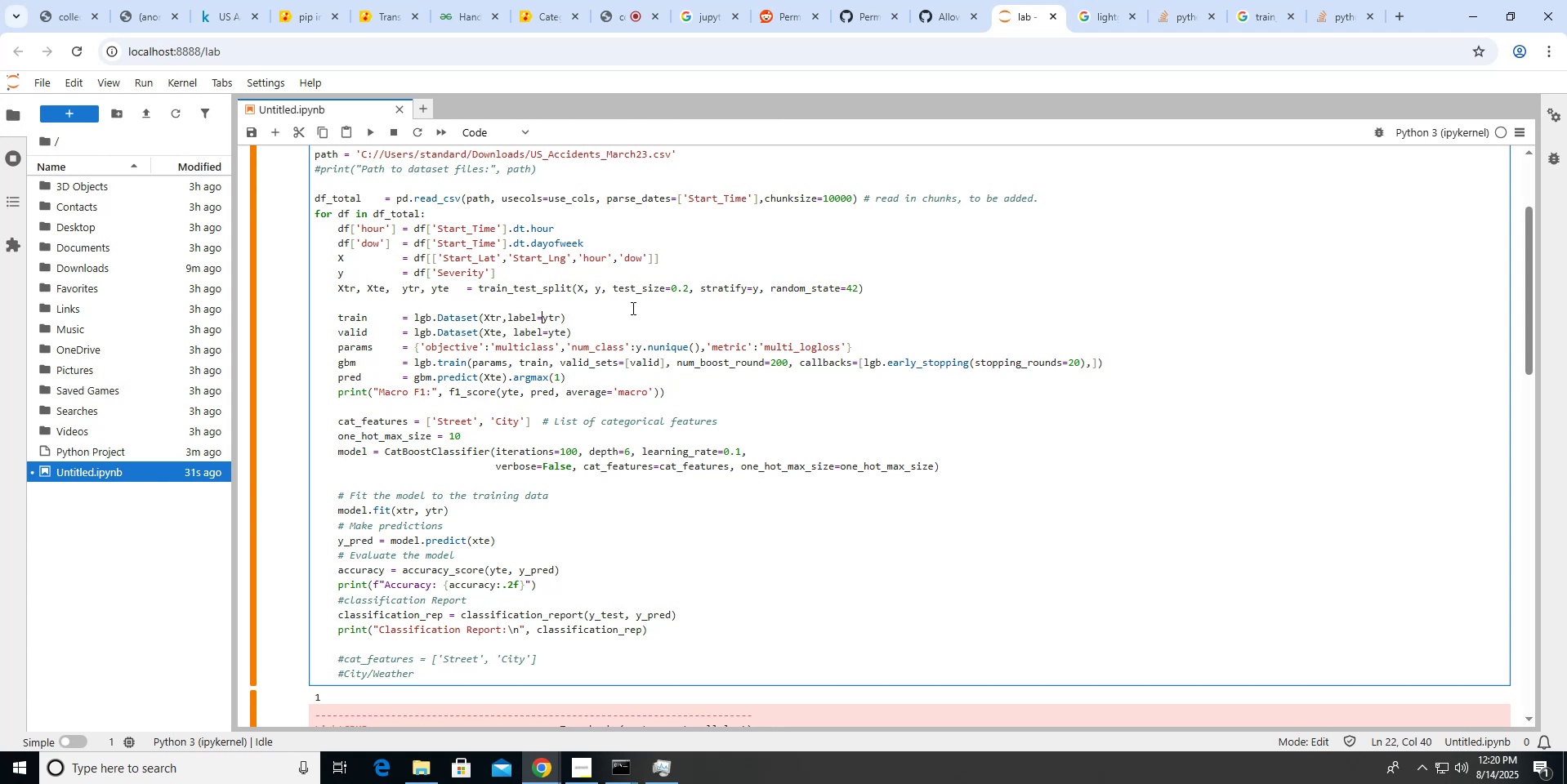 
key(ArrowUp)
 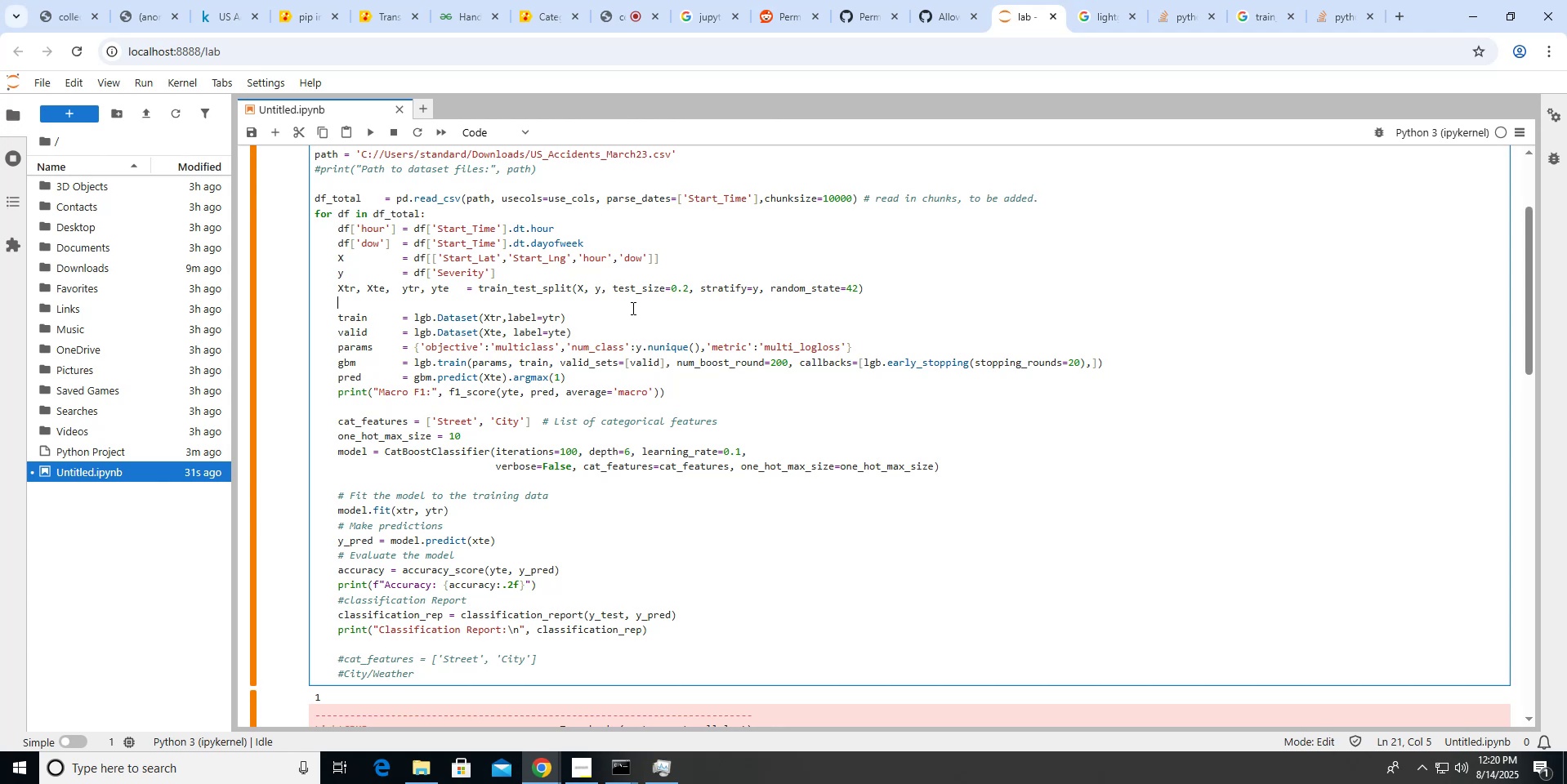 
type(print(type(t)
key(Backspace)
type(ytr)))
 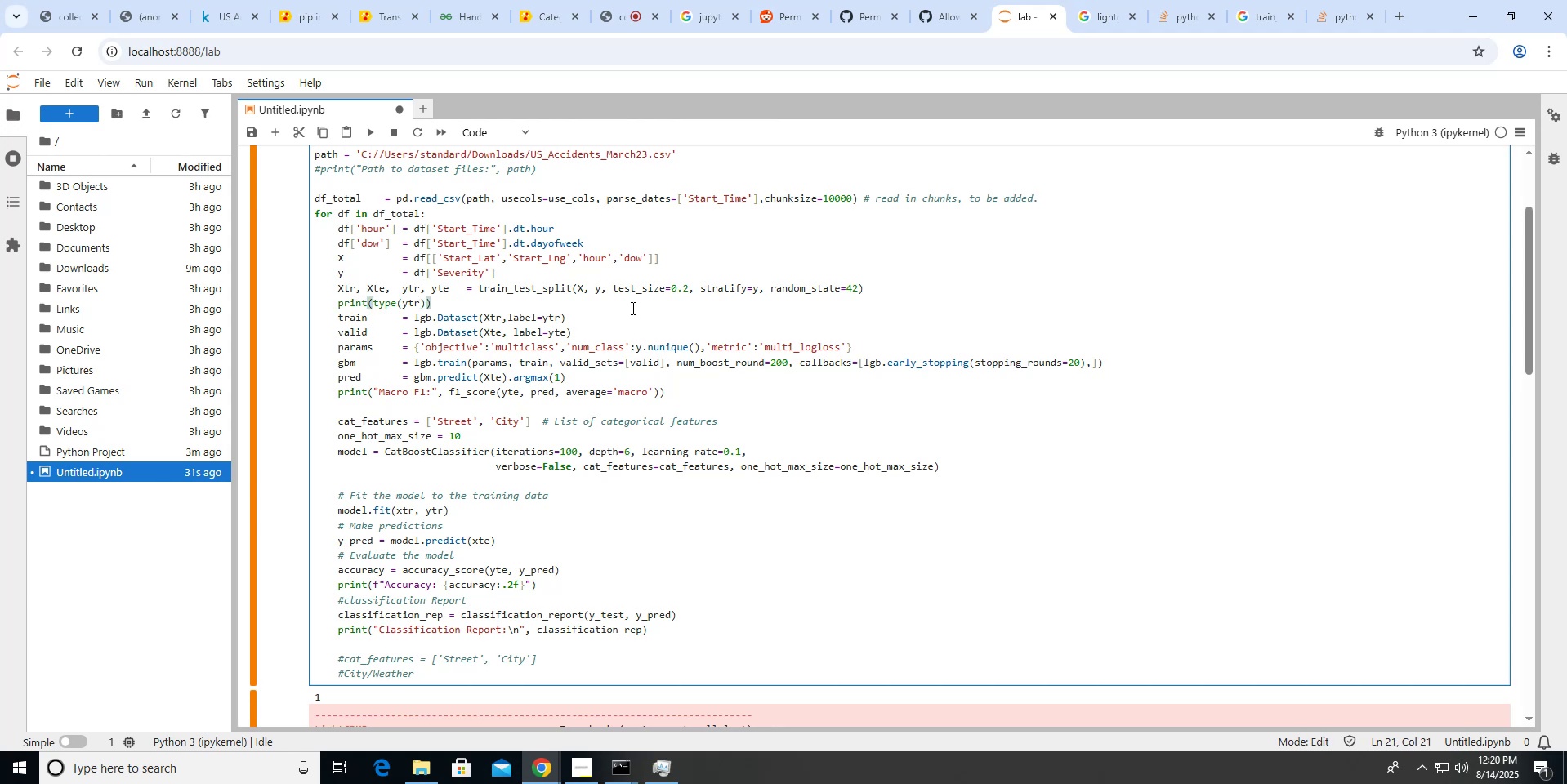 
left_click([368, 134])
 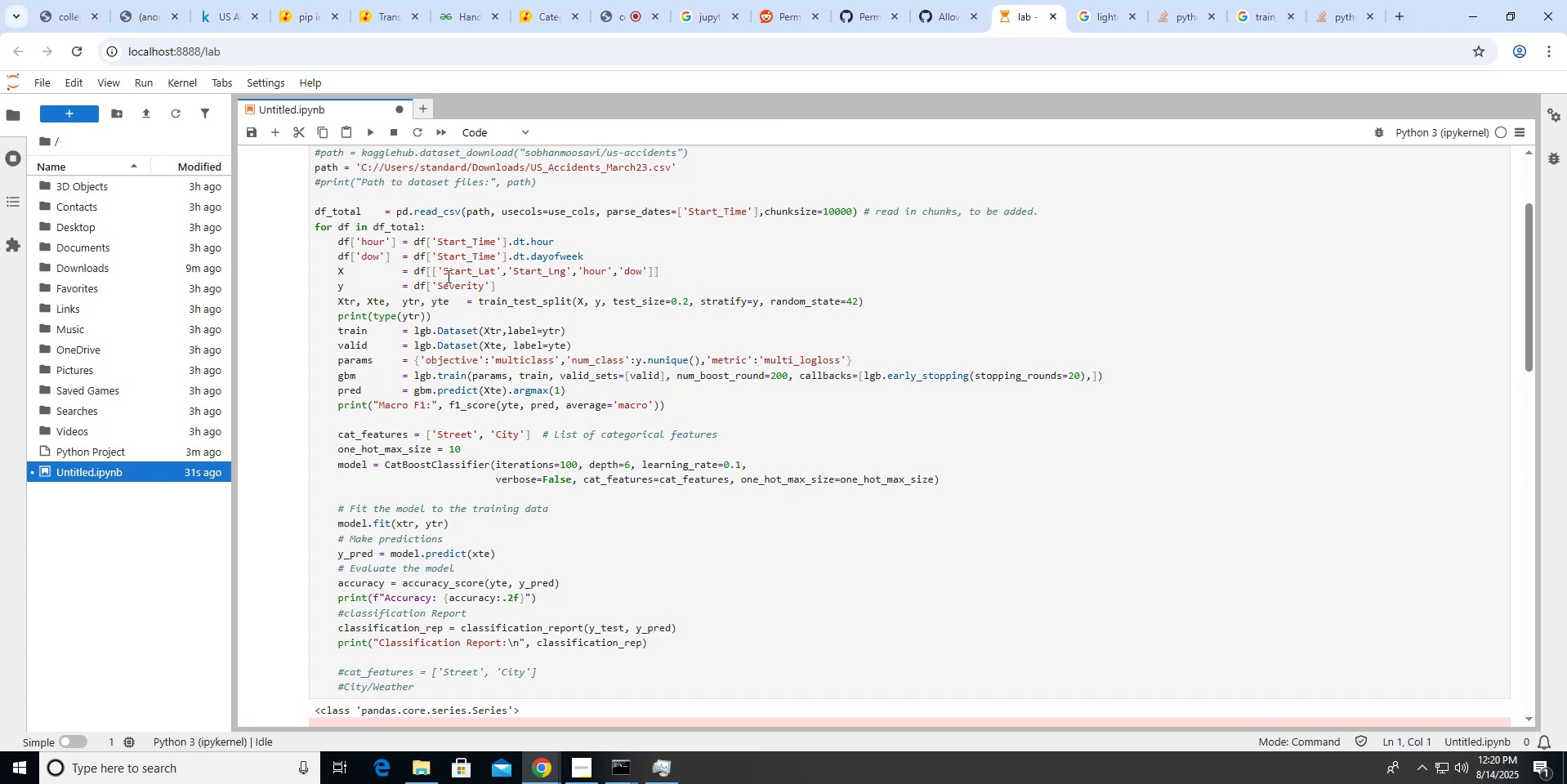 
scroll: coordinate [447, 276], scroll_direction: down, amount: 1.0
 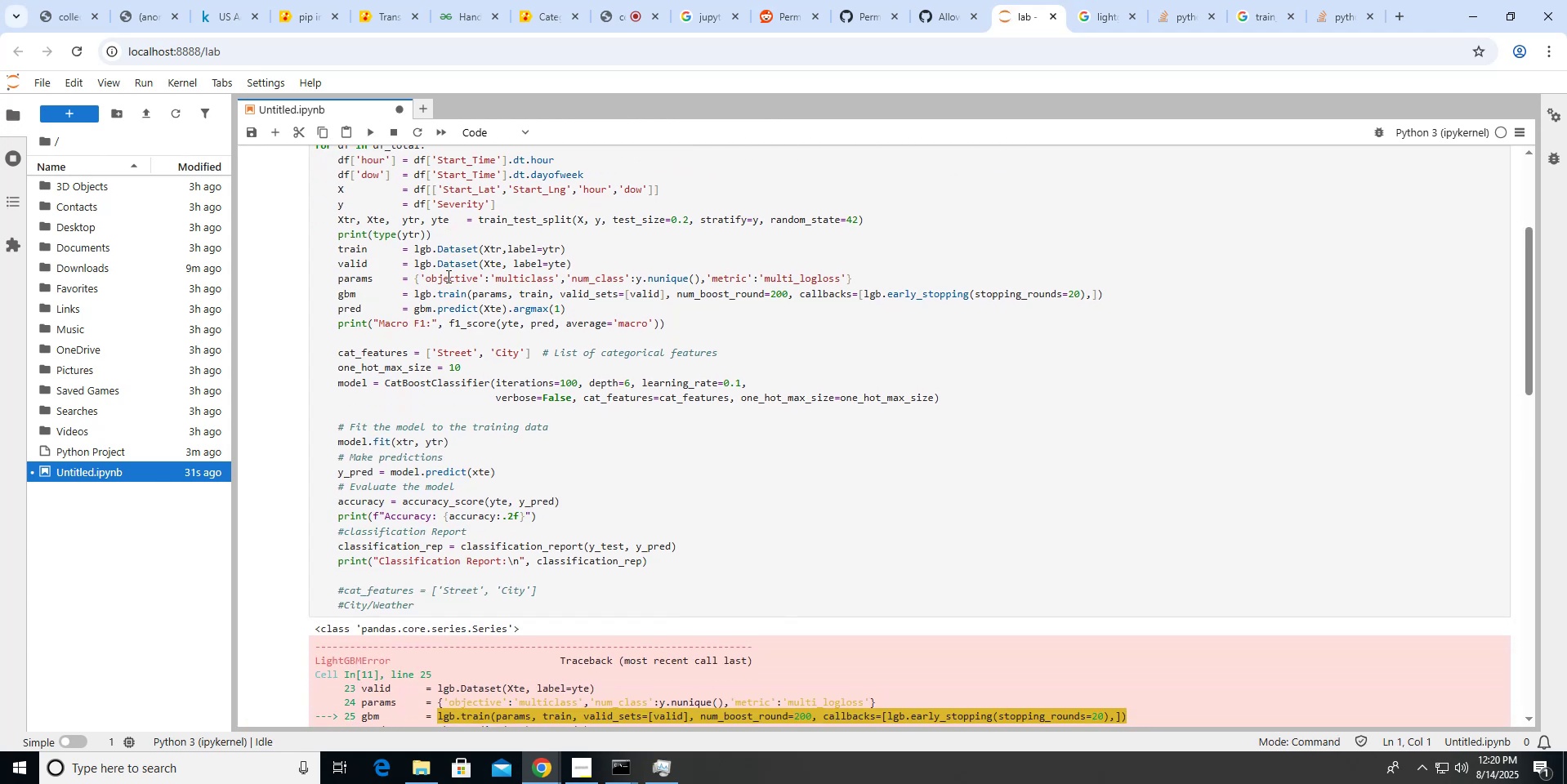 
scroll: coordinate [447, 276], scroll_direction: up, amount: 3.0
 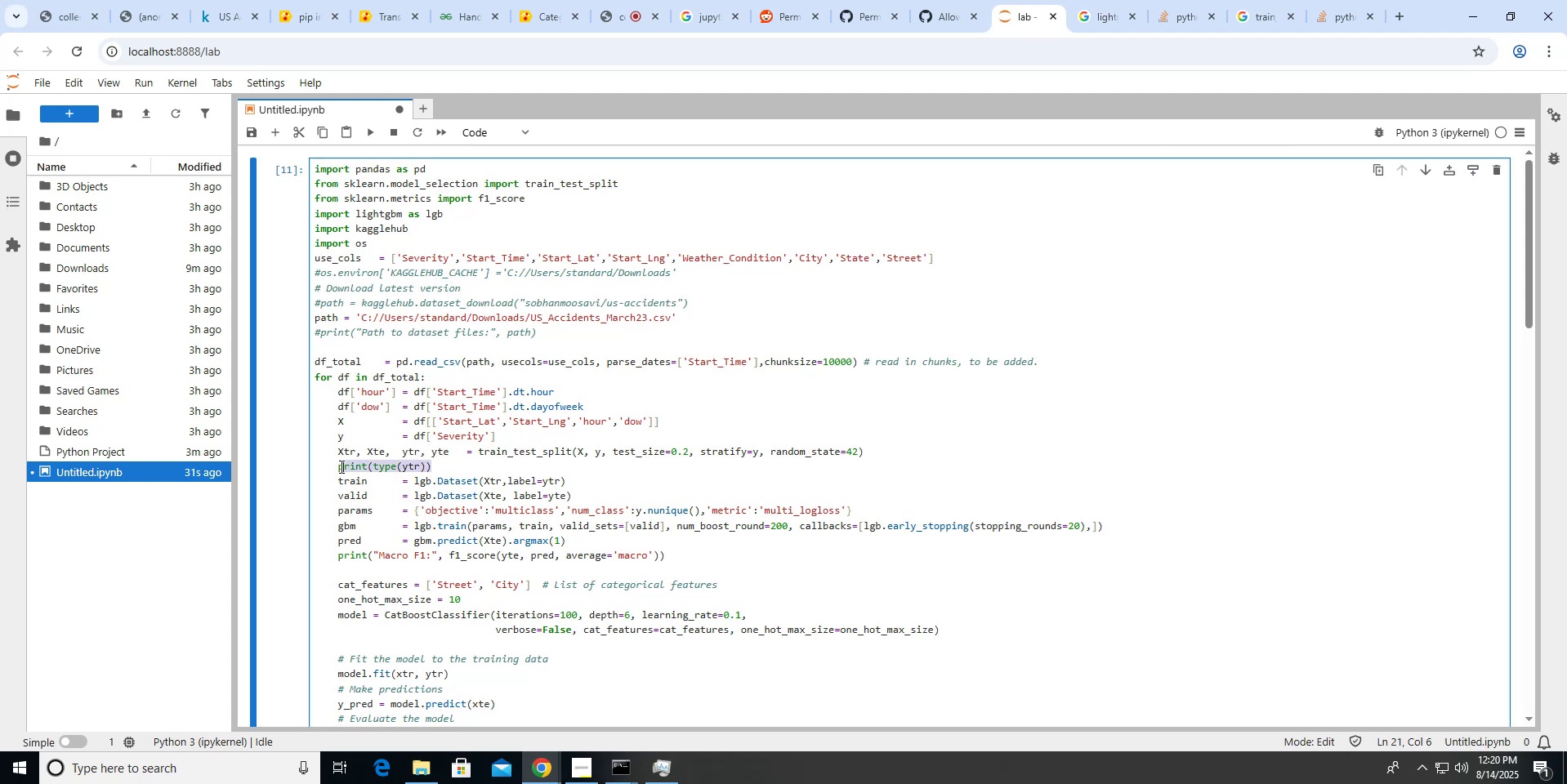 
key(Backspace)
type(ytr.p)
key(Backspace)
type(apply(LAMbda x: x-1))
 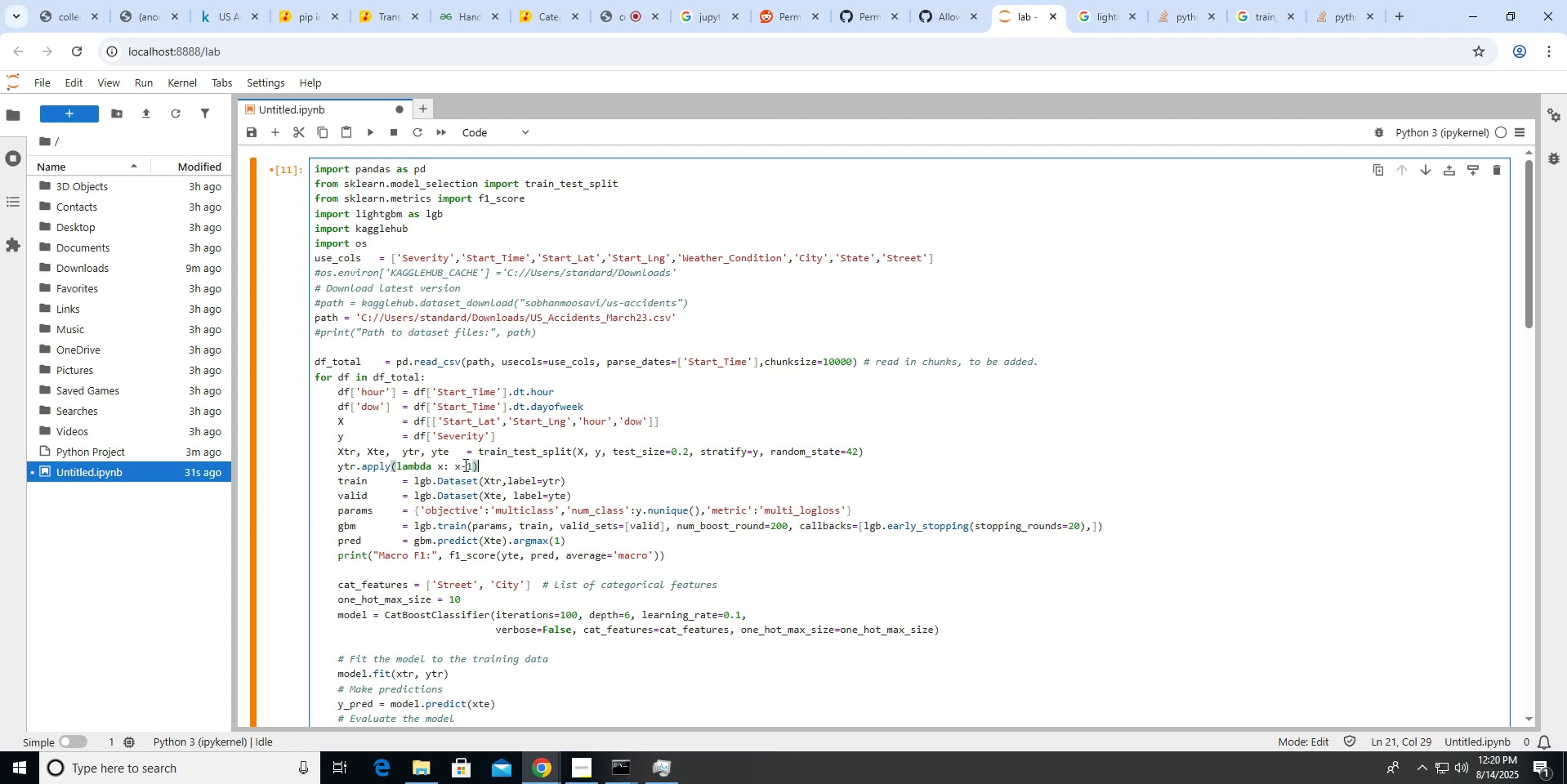 
hold_key(key=Backspace, duration=1.05)
 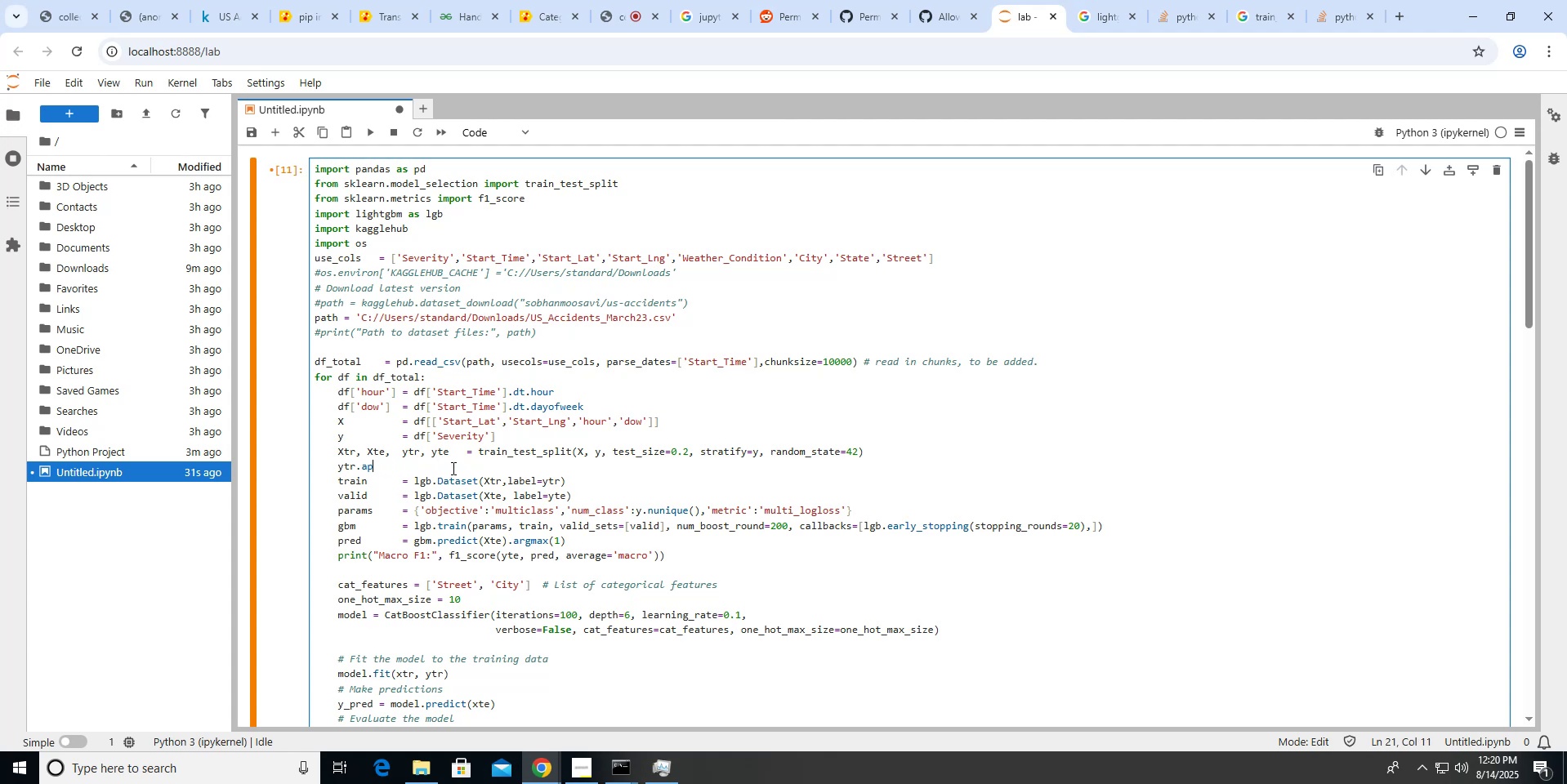 
key(Backspace)
 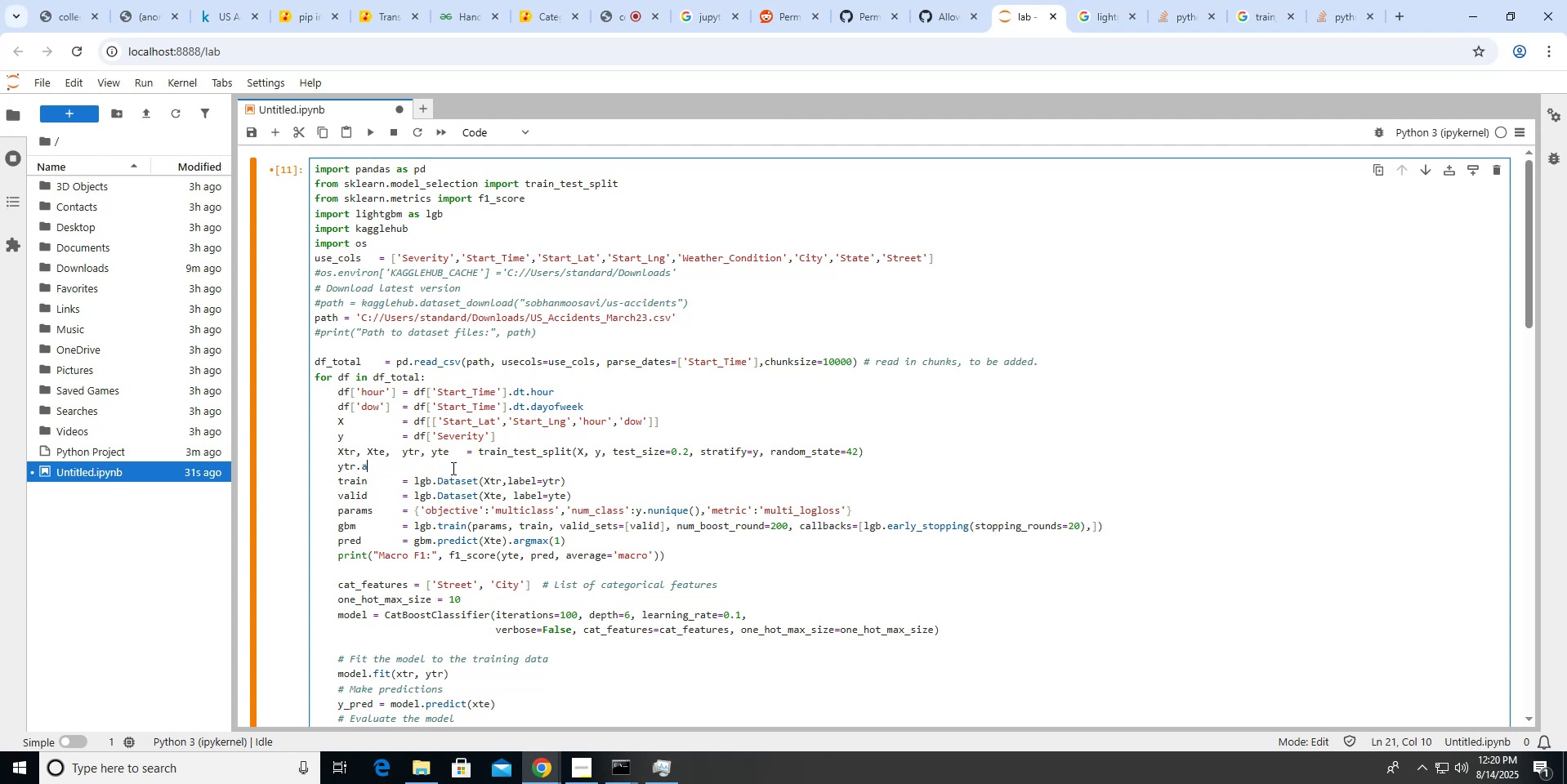 
key(Backspace)
 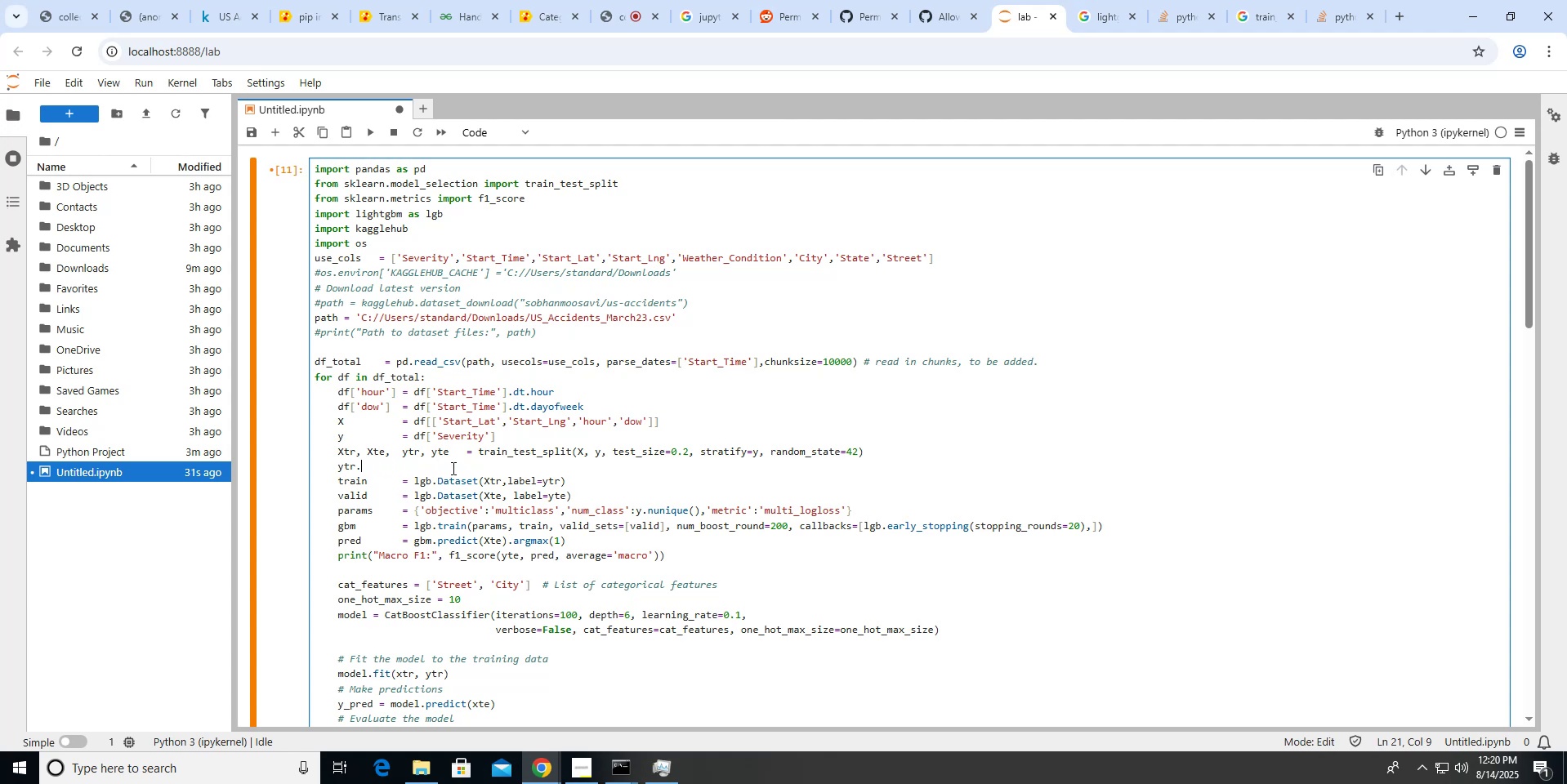 
key(Backspace)
 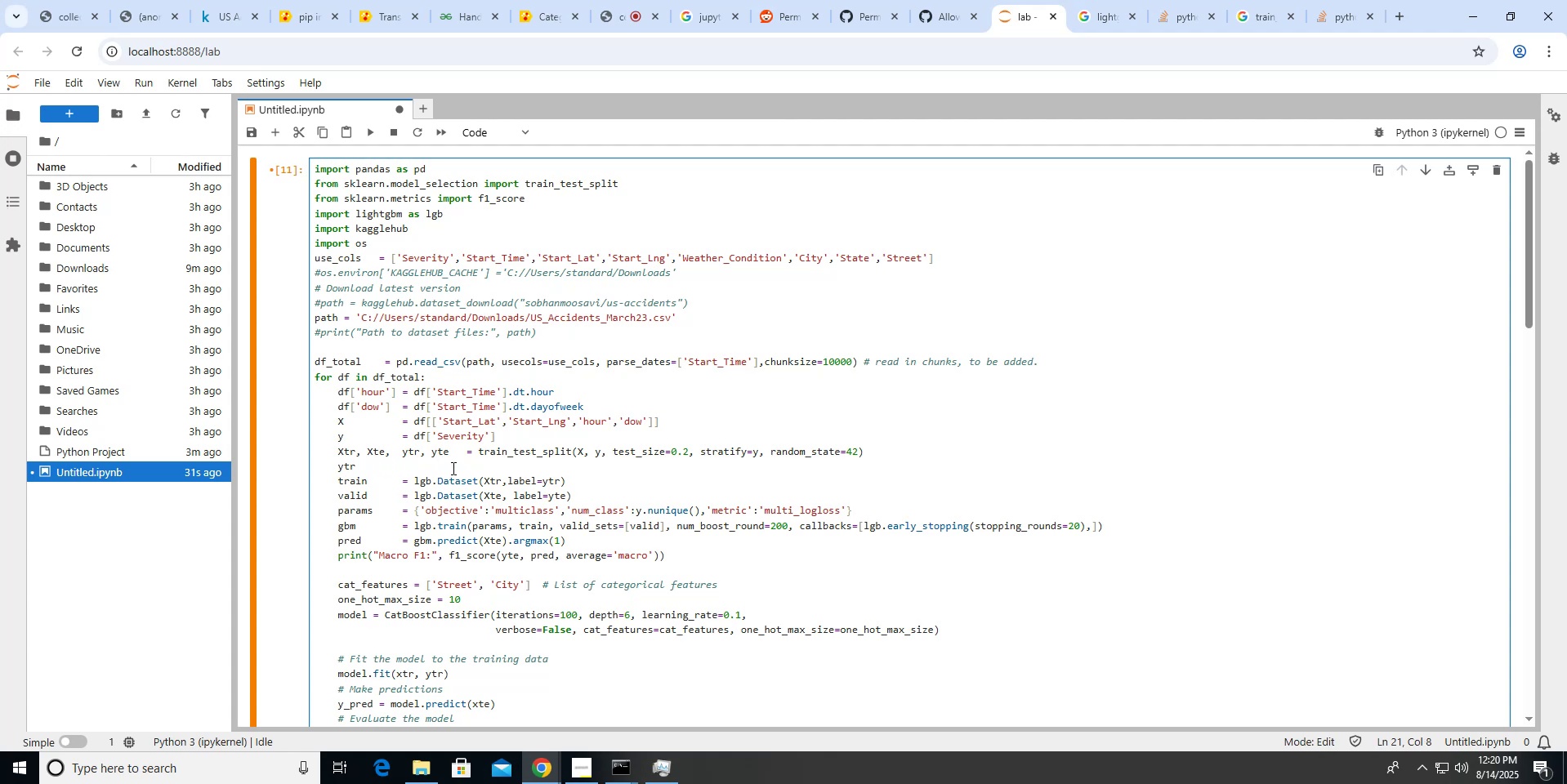 
key(BracketLeft)
 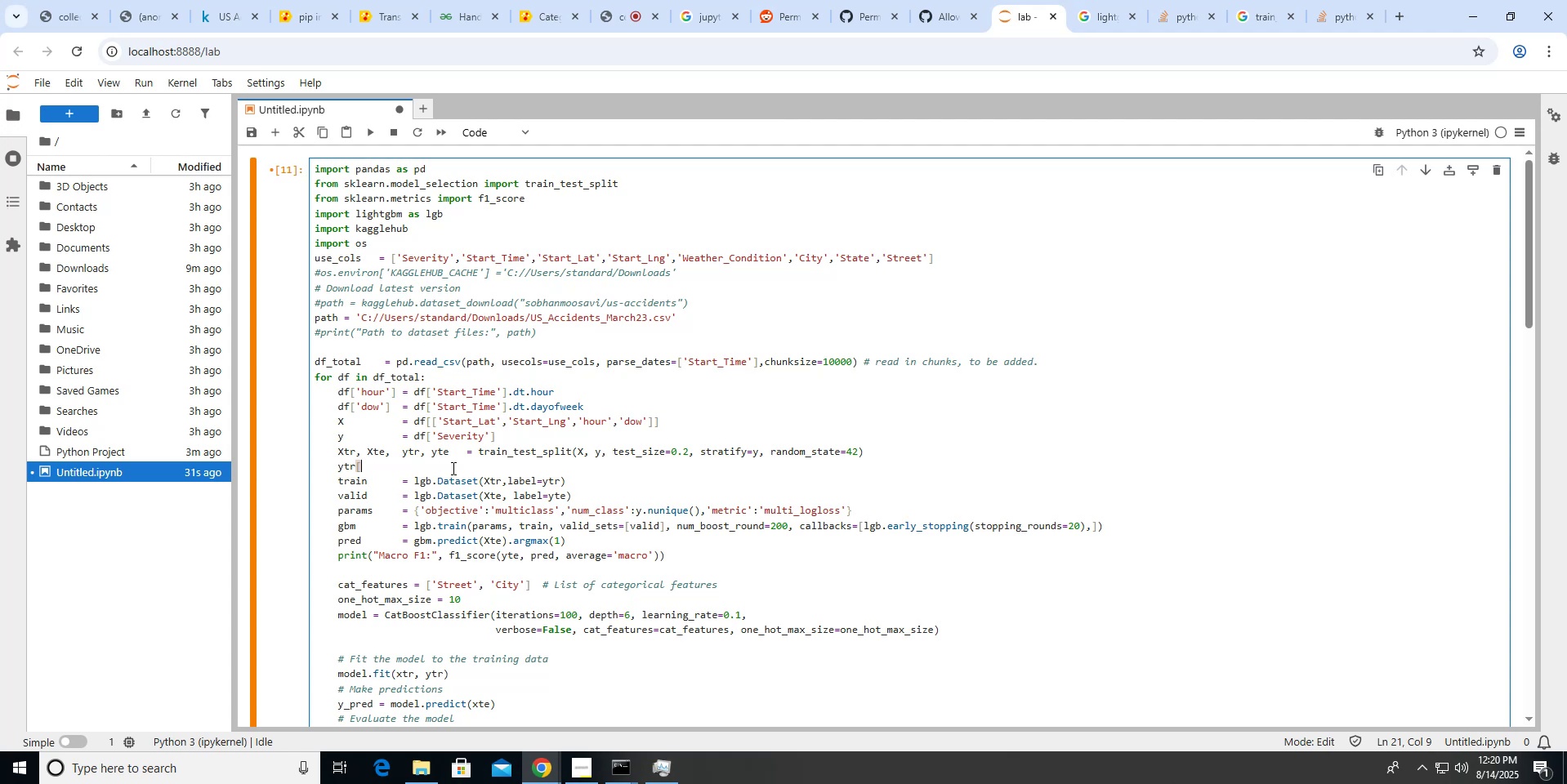 
scroll: coordinate [452, 468], scroll_direction: down, amount: 6.0
 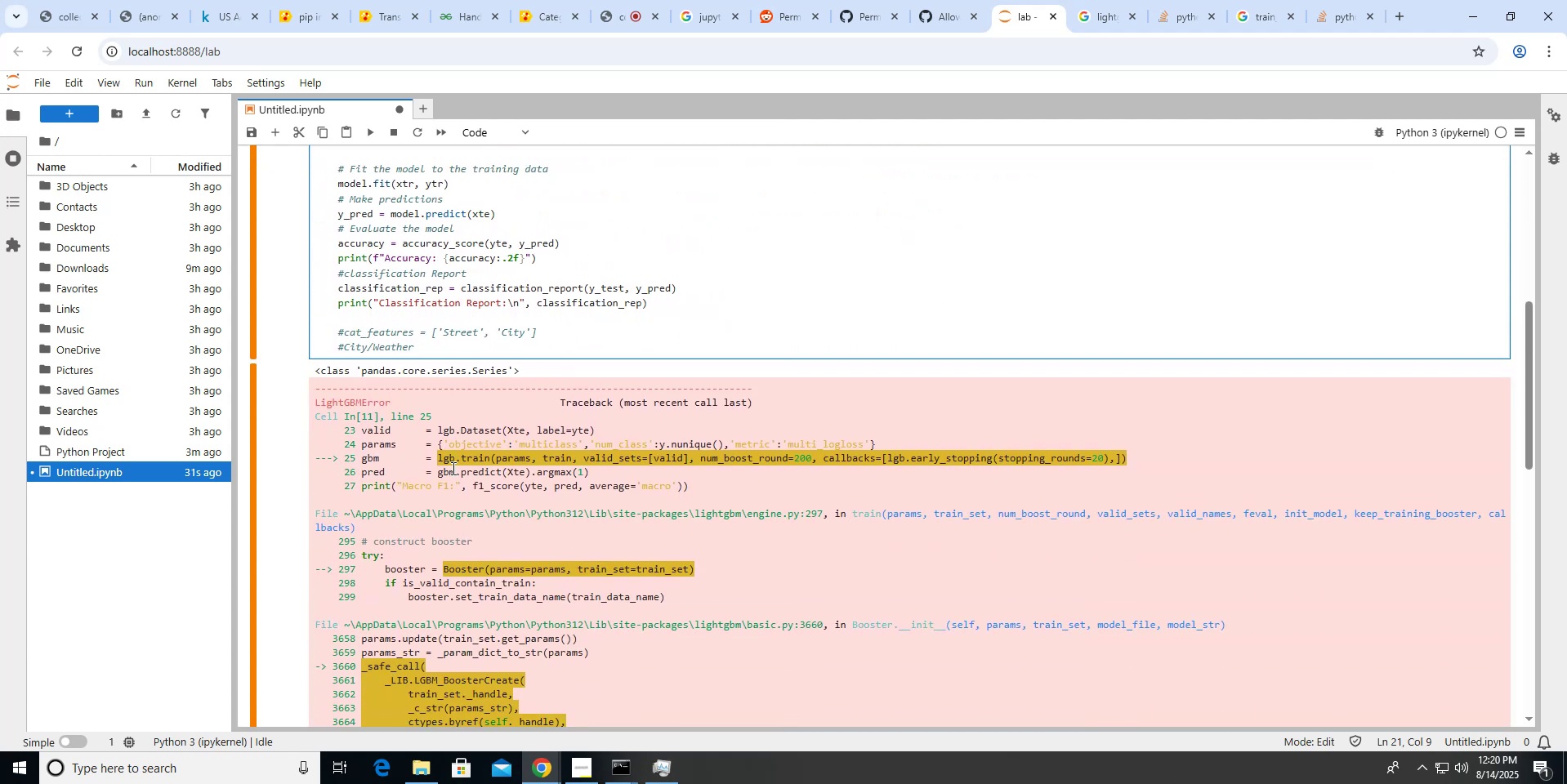 
scroll: coordinate [452, 468], scroll_direction: up, amount: 4.0
 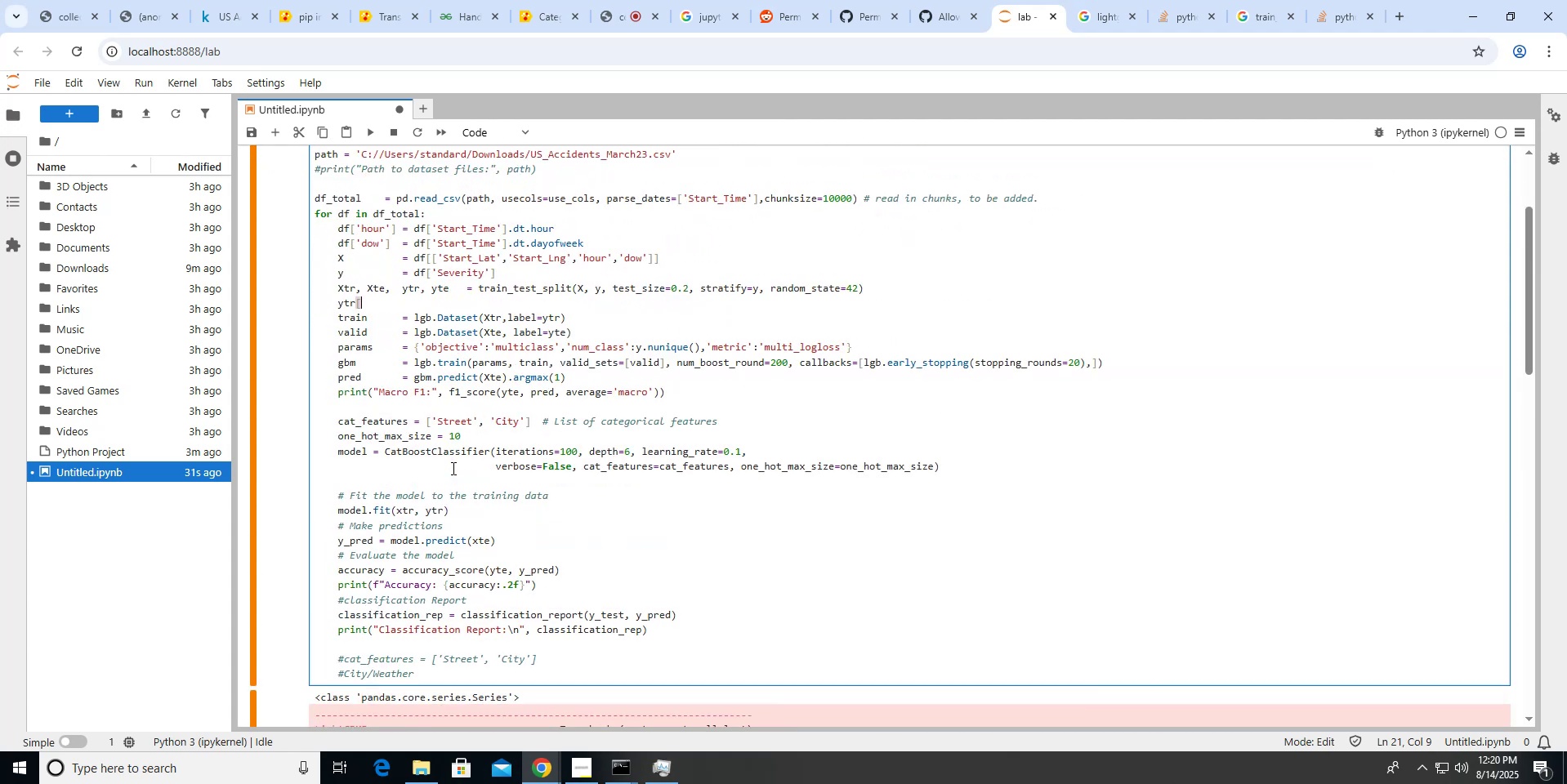 
key(Backspace)
key(Backspace)
key(Backspace)
key(Backspace)
type(print(t)
key(Backspace)
type(ytr))
 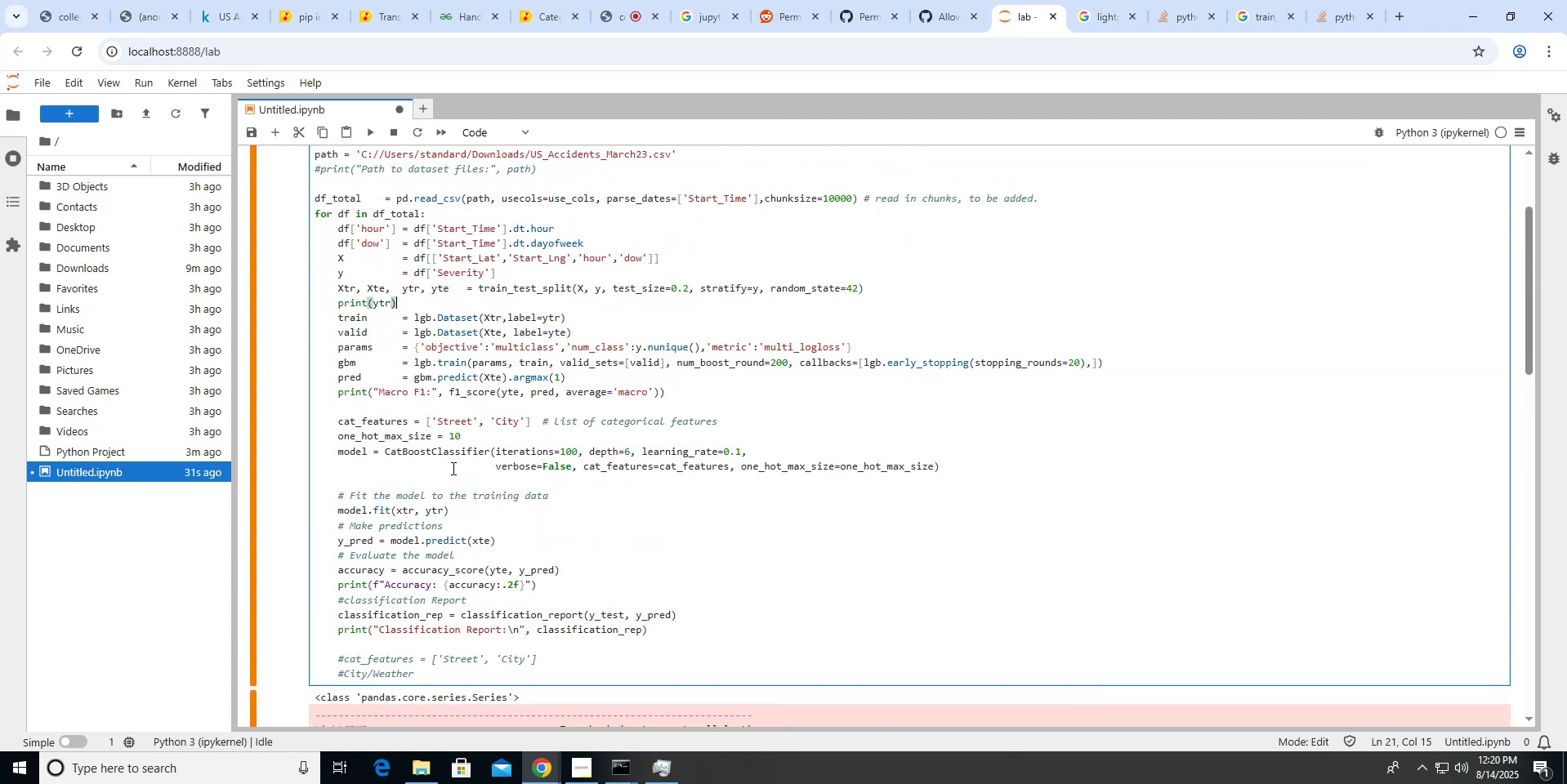 
scroll: coordinate [457, 375], scroll_direction: down, amount: 5.0
 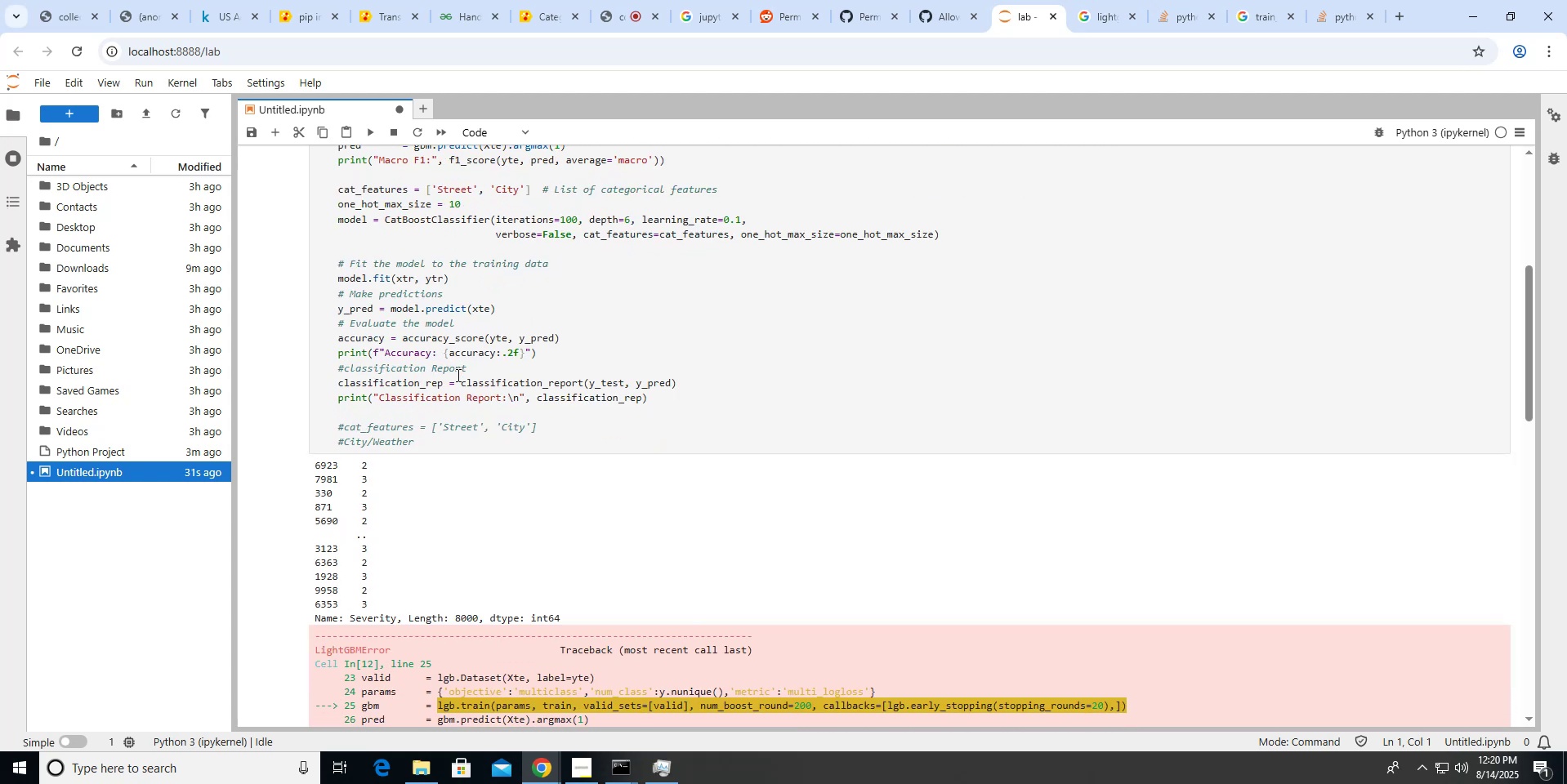 
scroll: coordinate [457, 375], scroll_direction: up, amount: 4.0
 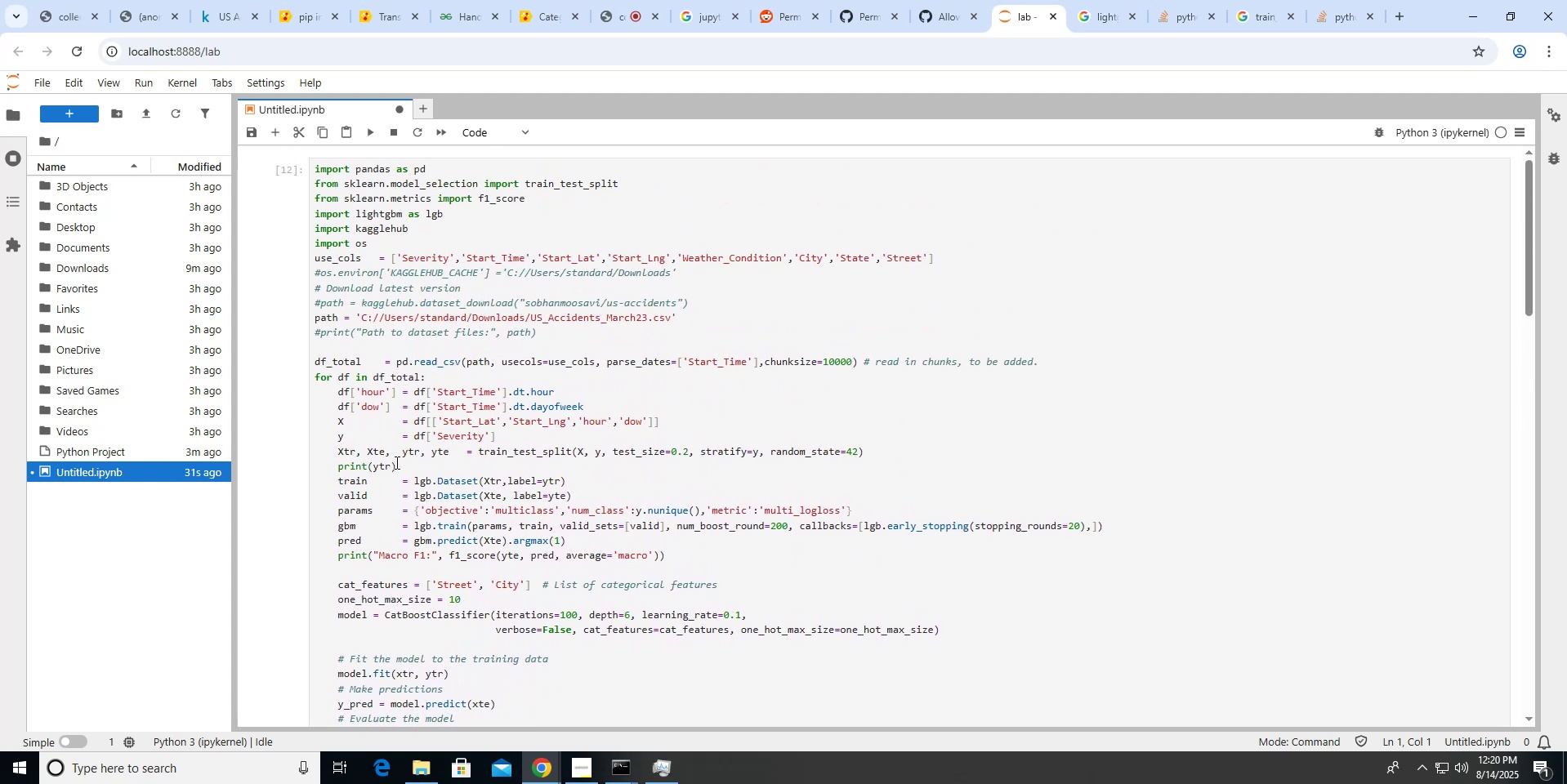 
left_click([399, 467])
 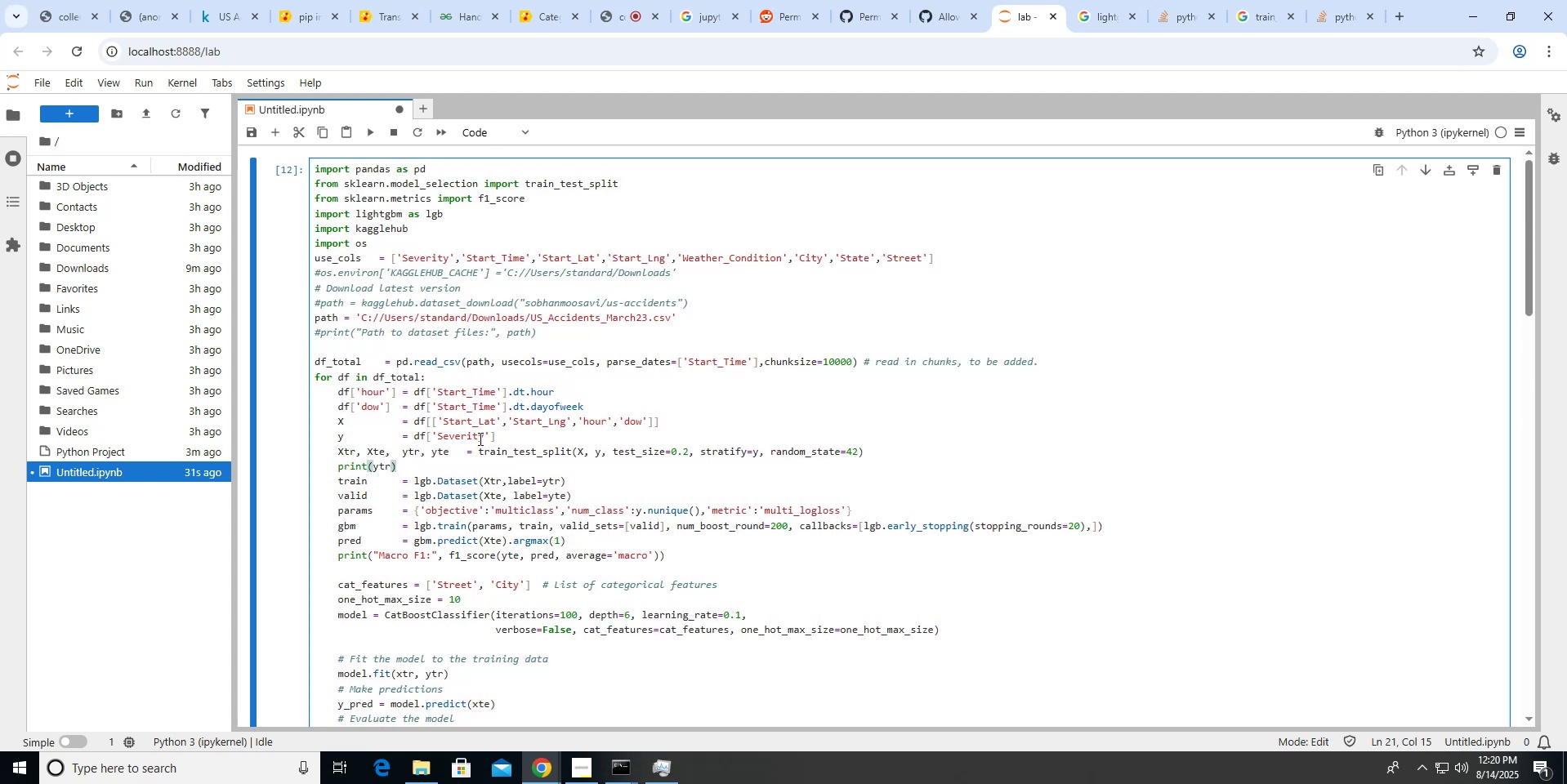 
key(ArrowRight)
 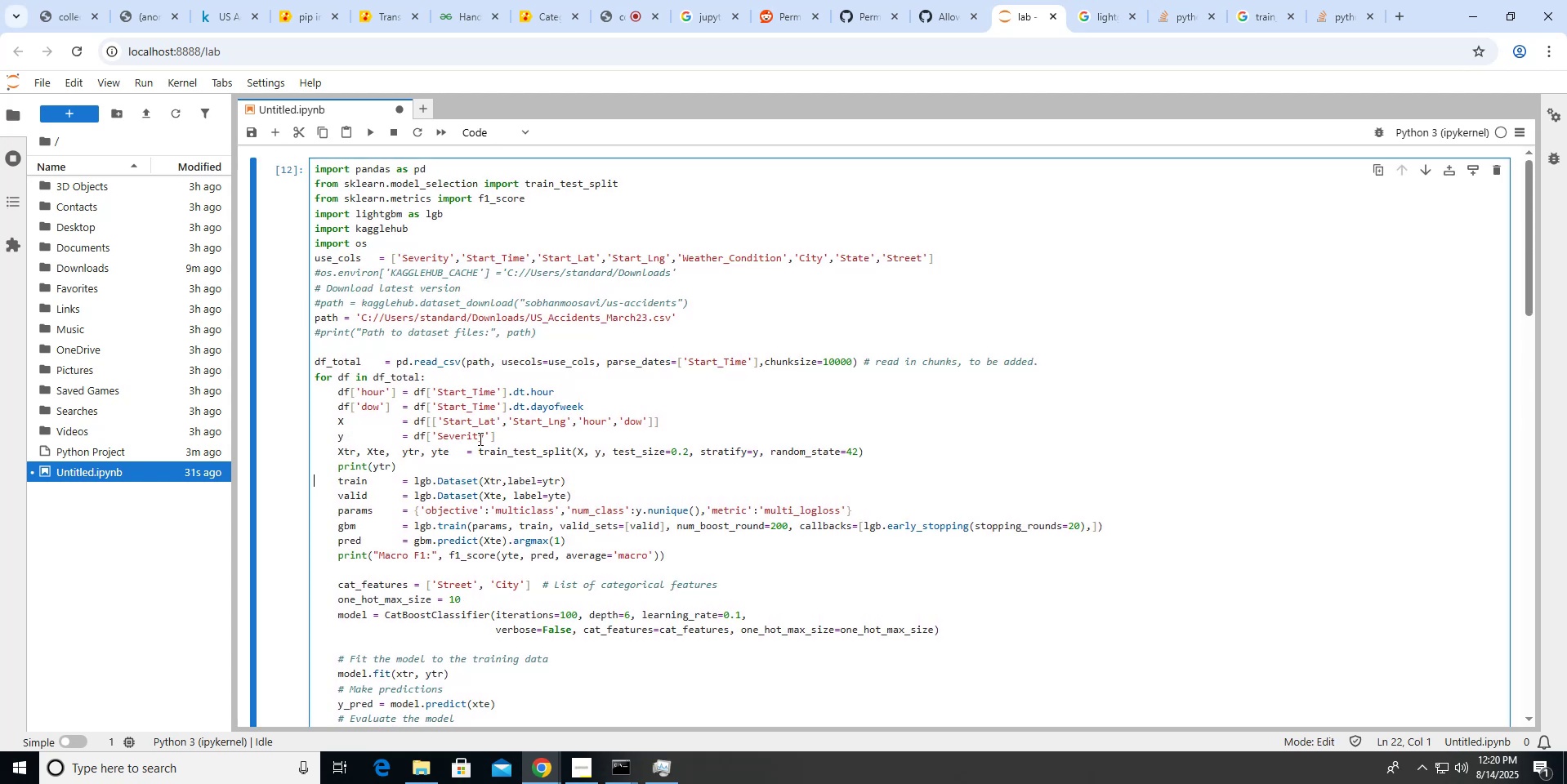 
key(Shift+ArrowUp)
 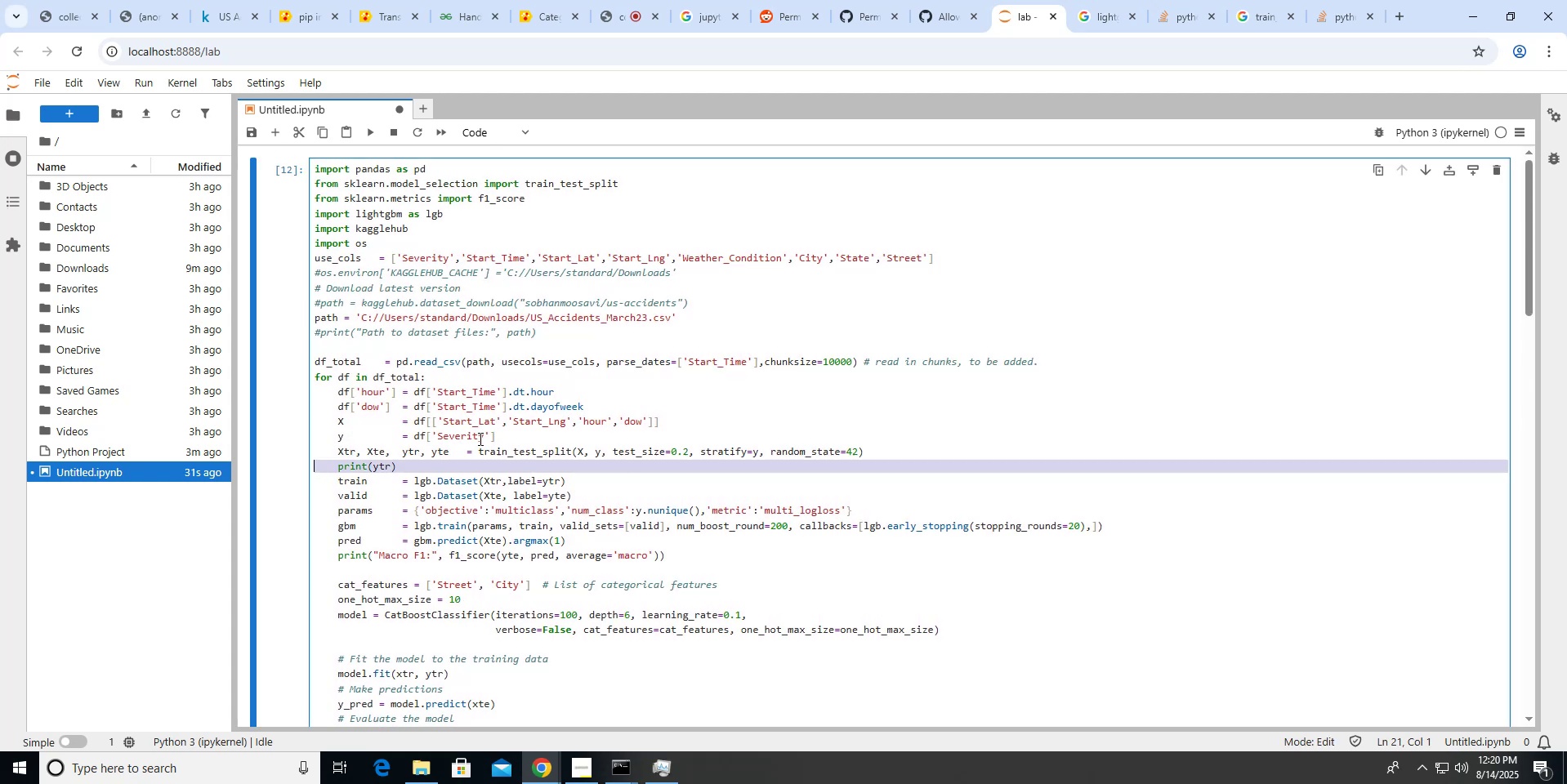 
key(Backspace)
 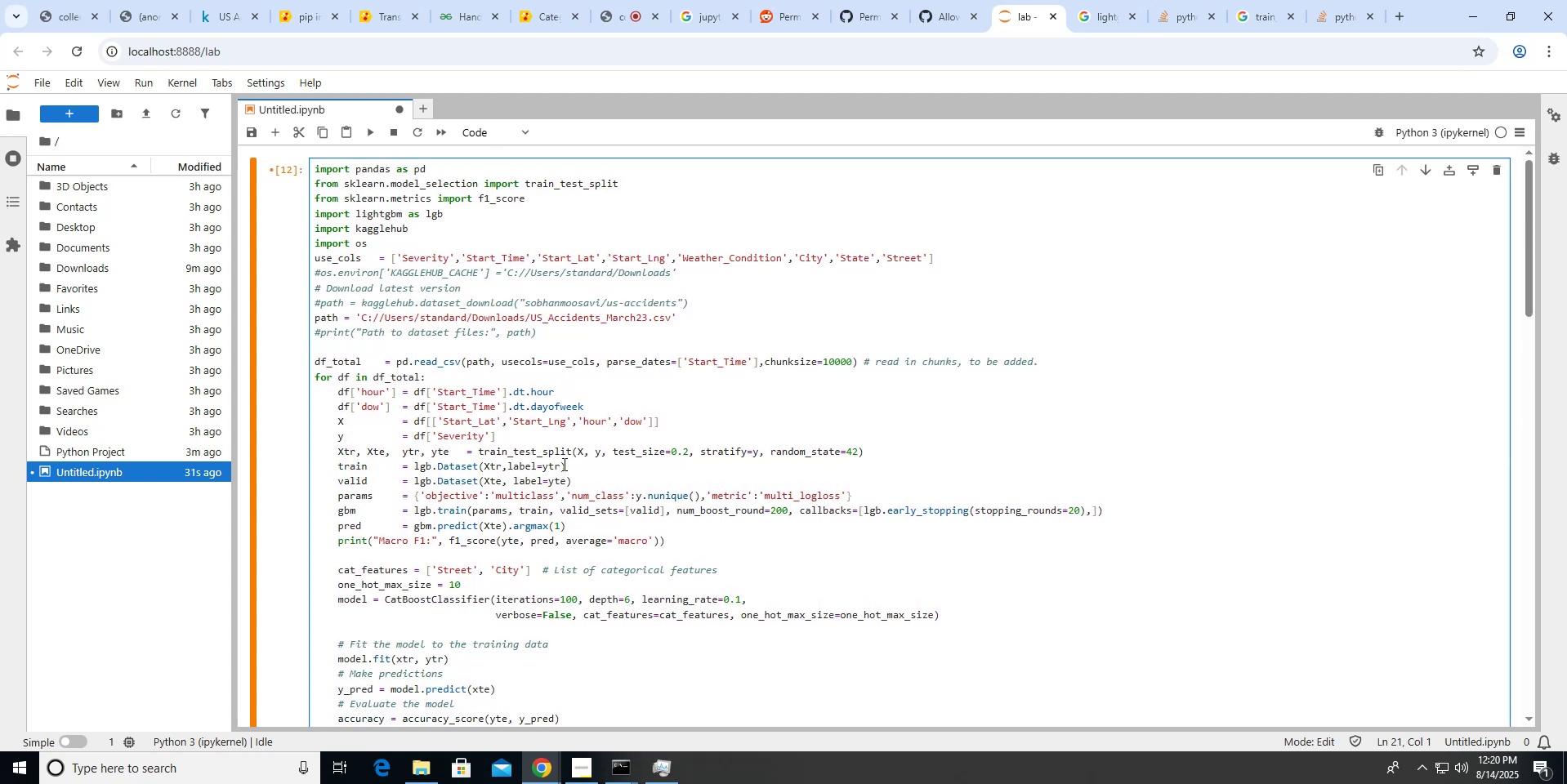 
left_click([560, 464])
 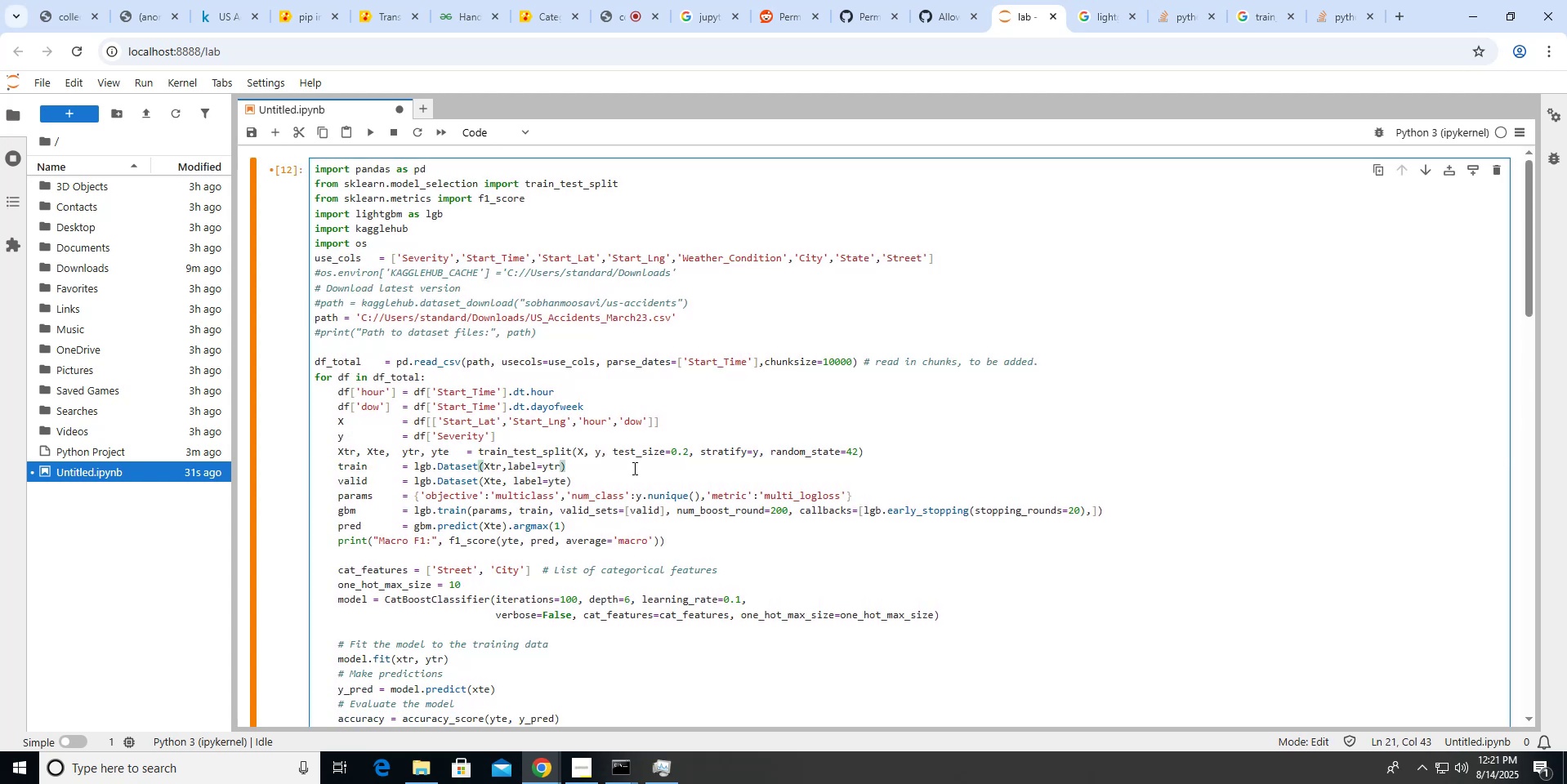 
key(Minus)
 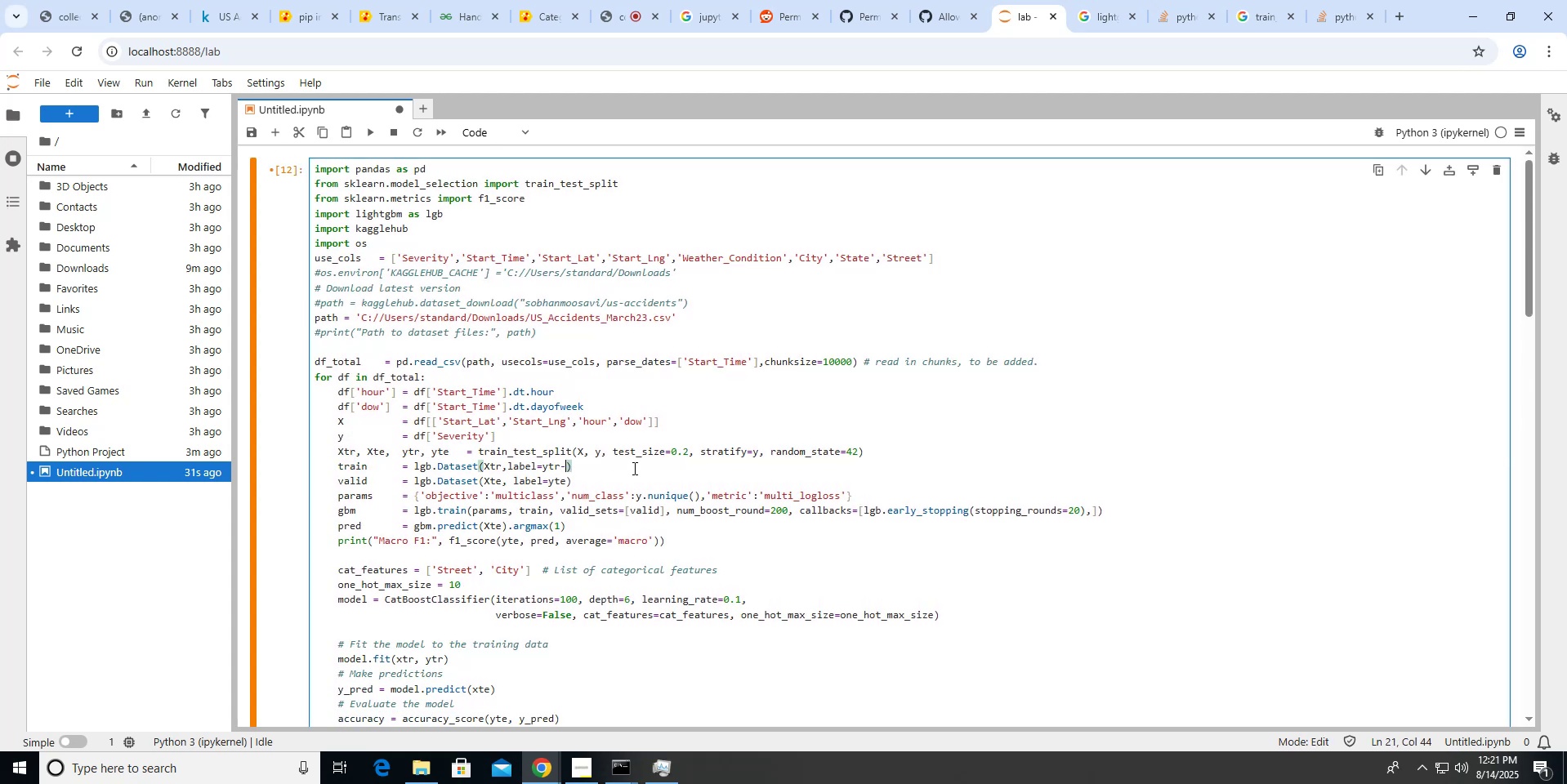 
key(1)
 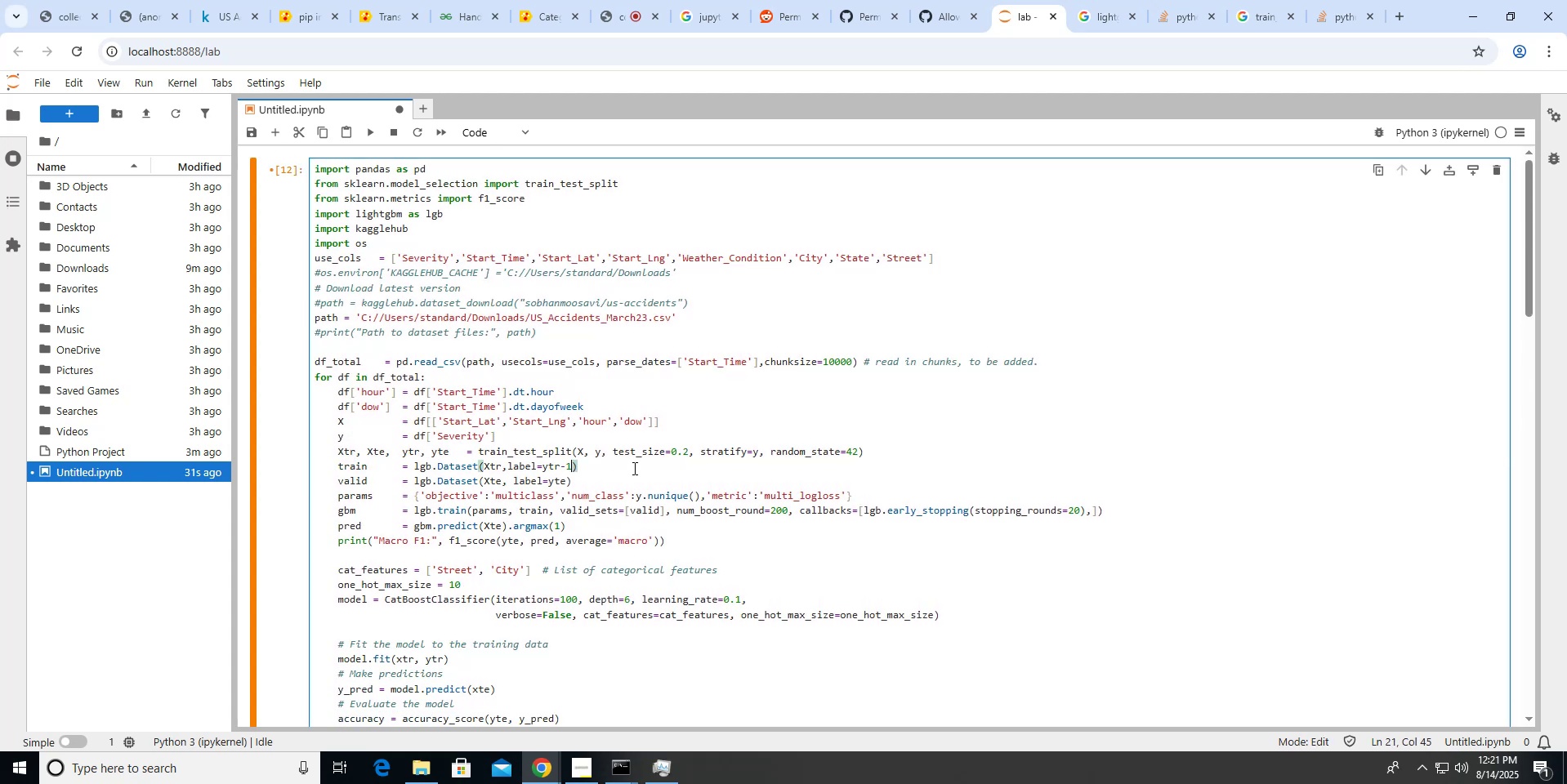 
key(ArrowDown)
 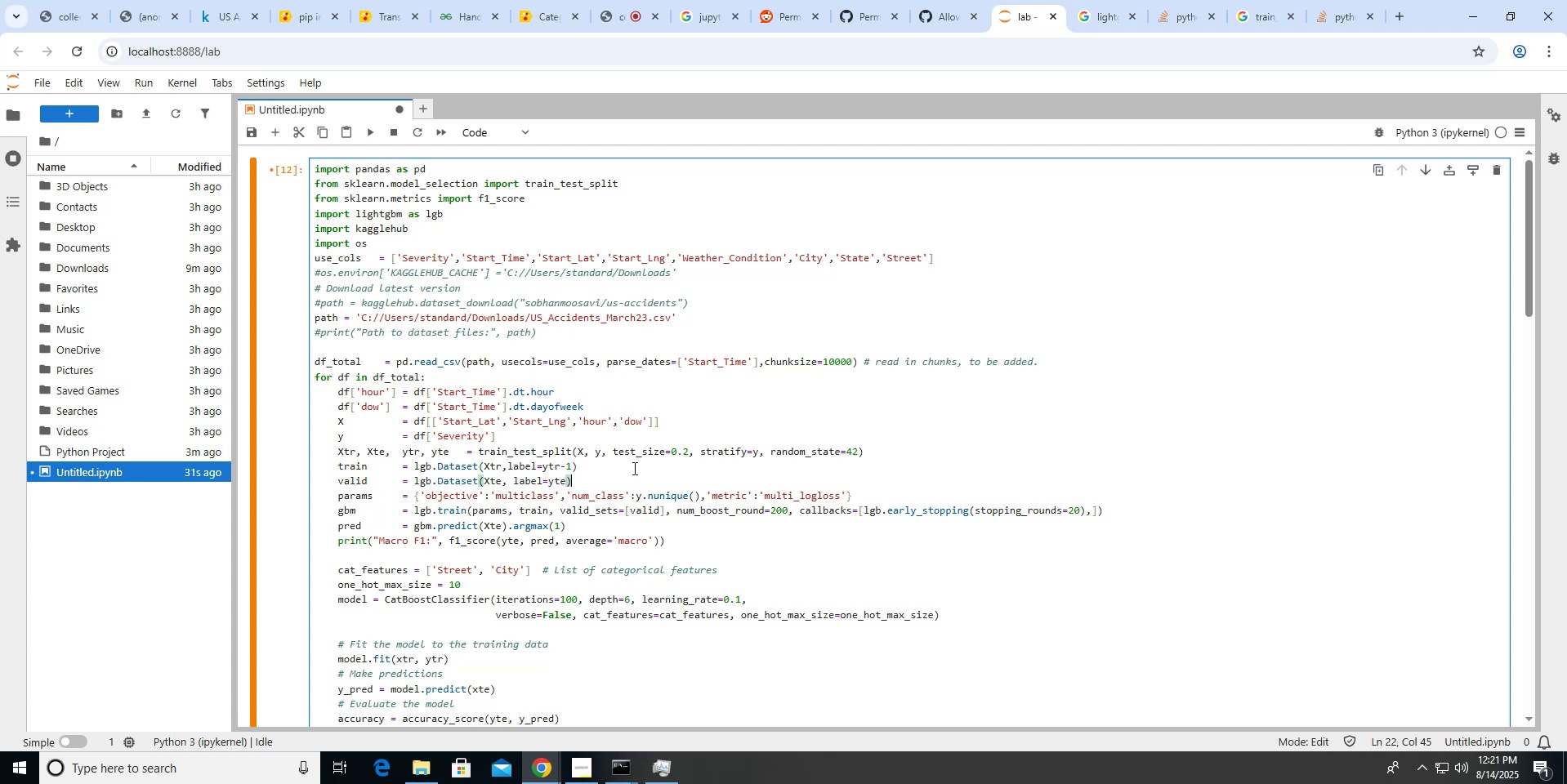 
key(ArrowLeft)
 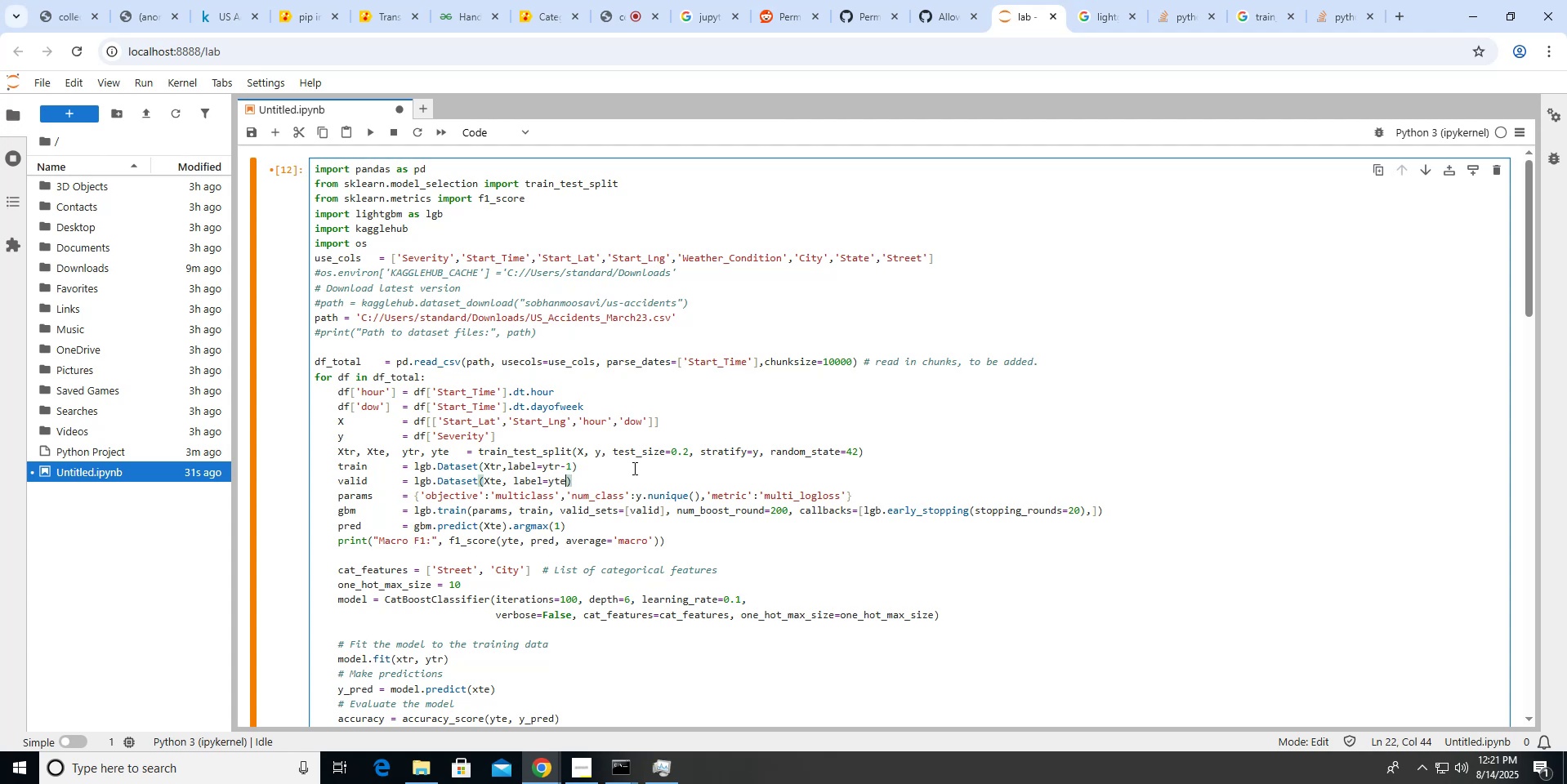 
key(Minus)
 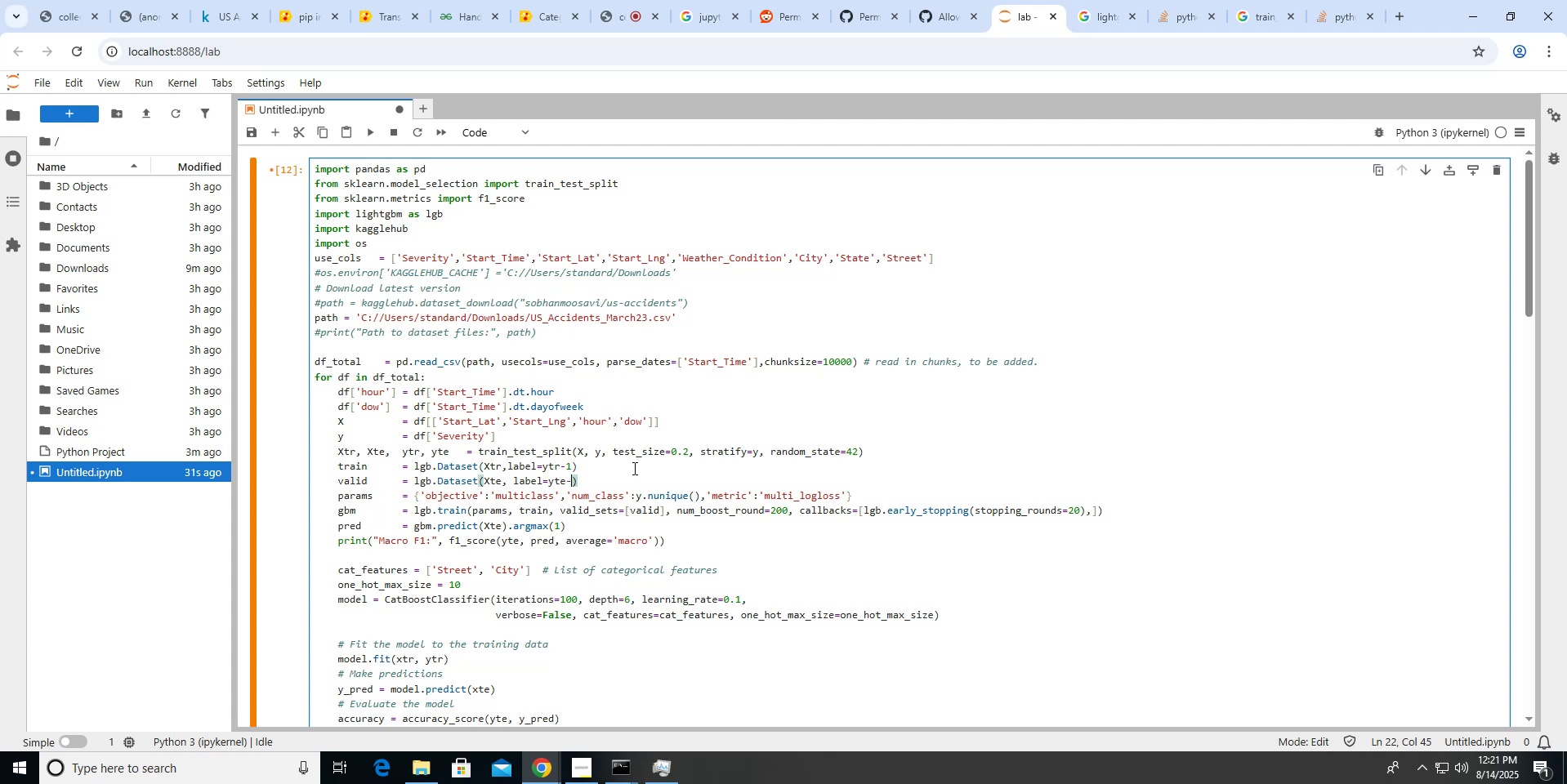 
key(1)
 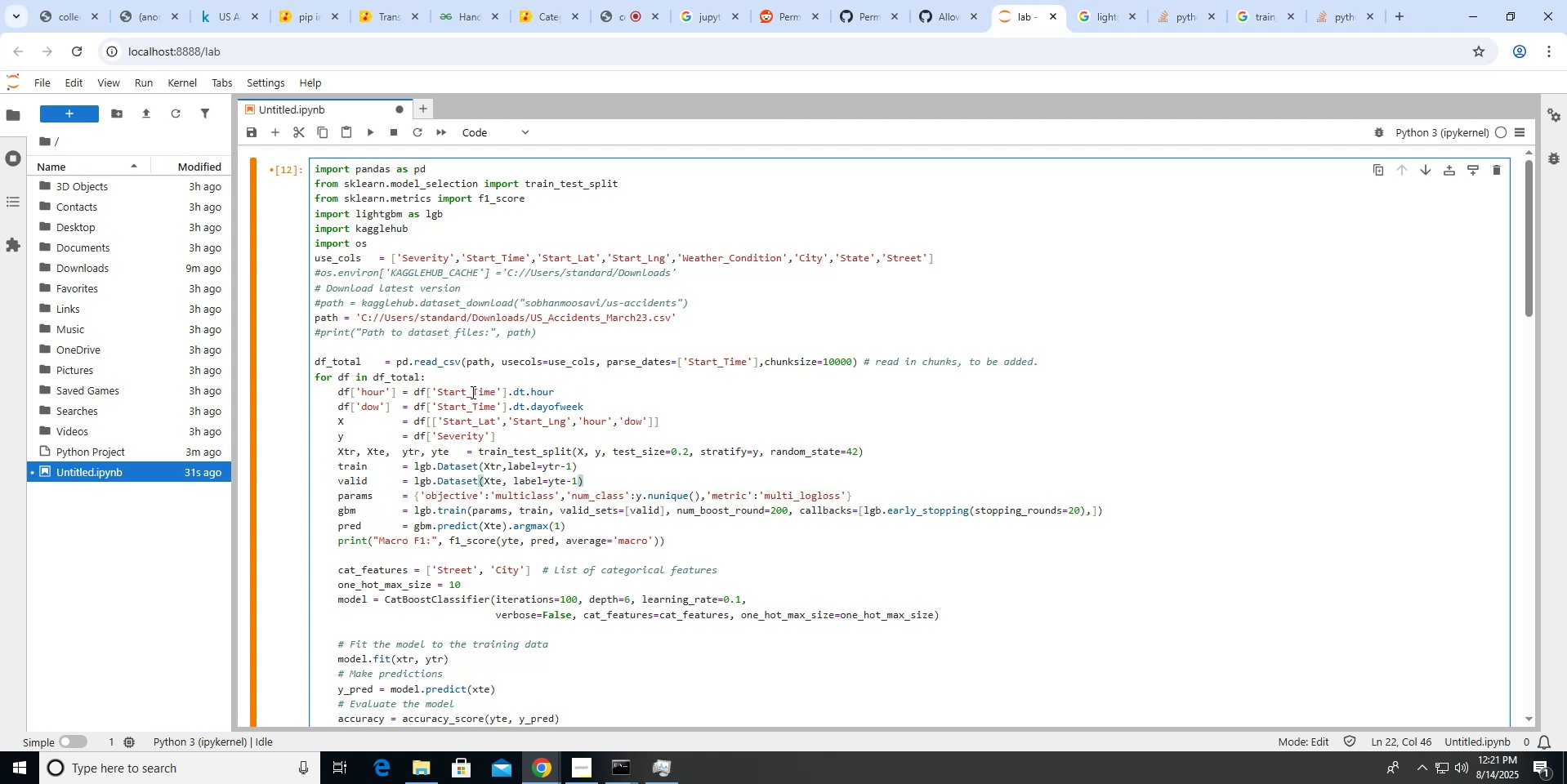 
wait(5.73)
 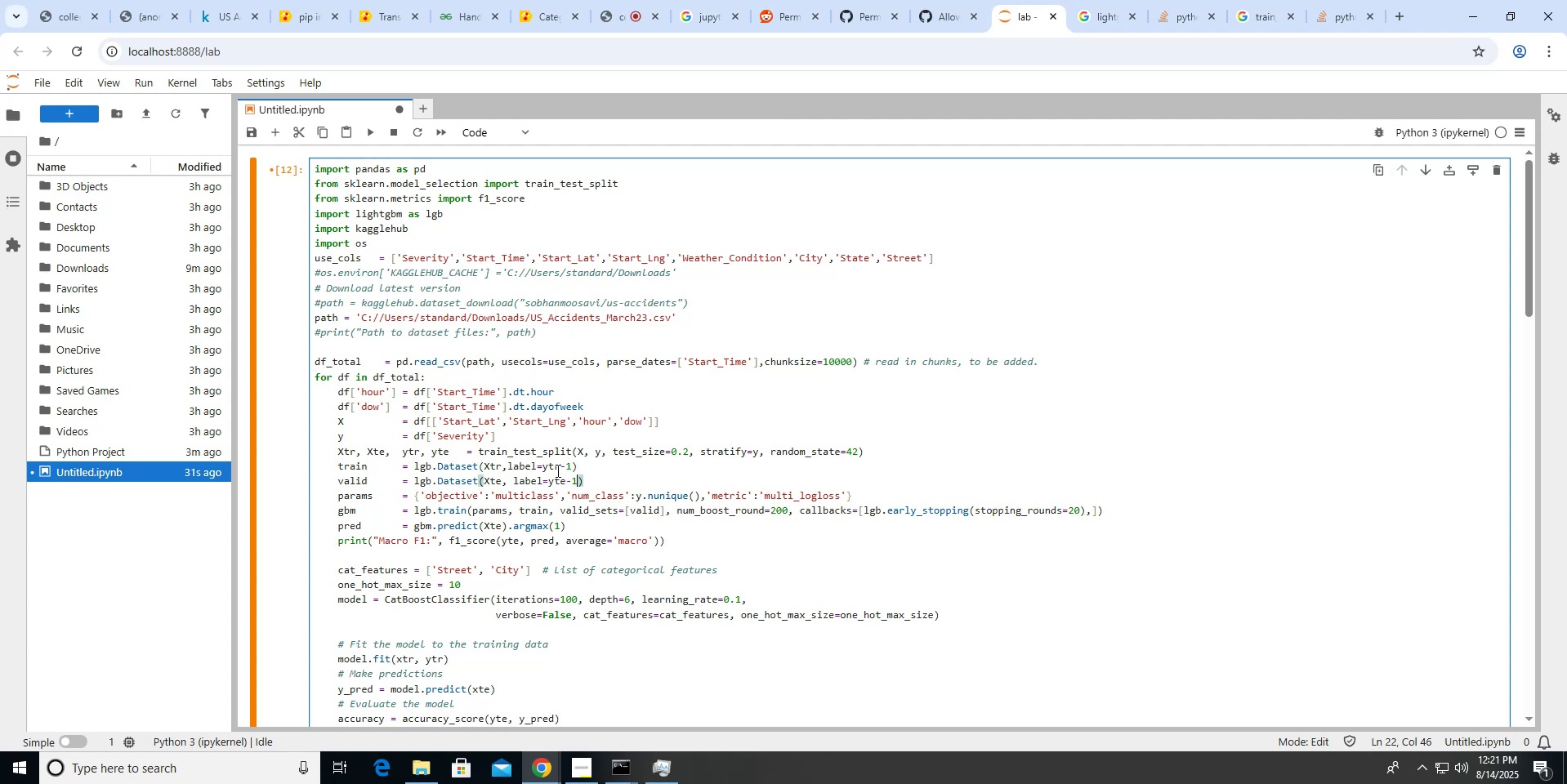 
left_click([365, 129])
 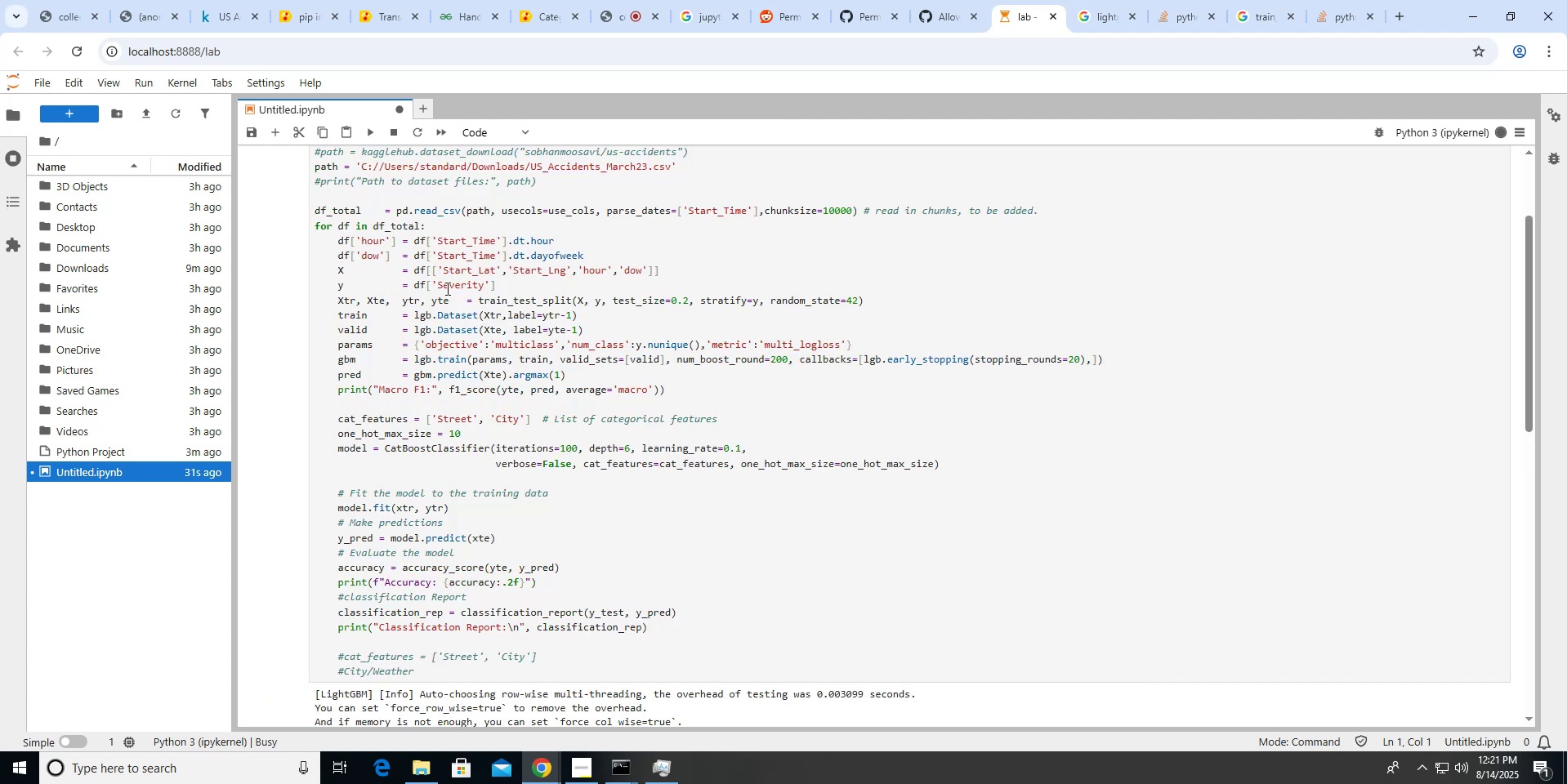 
scroll: coordinate [446, 288], scroll_direction: down, amount: 6.0
 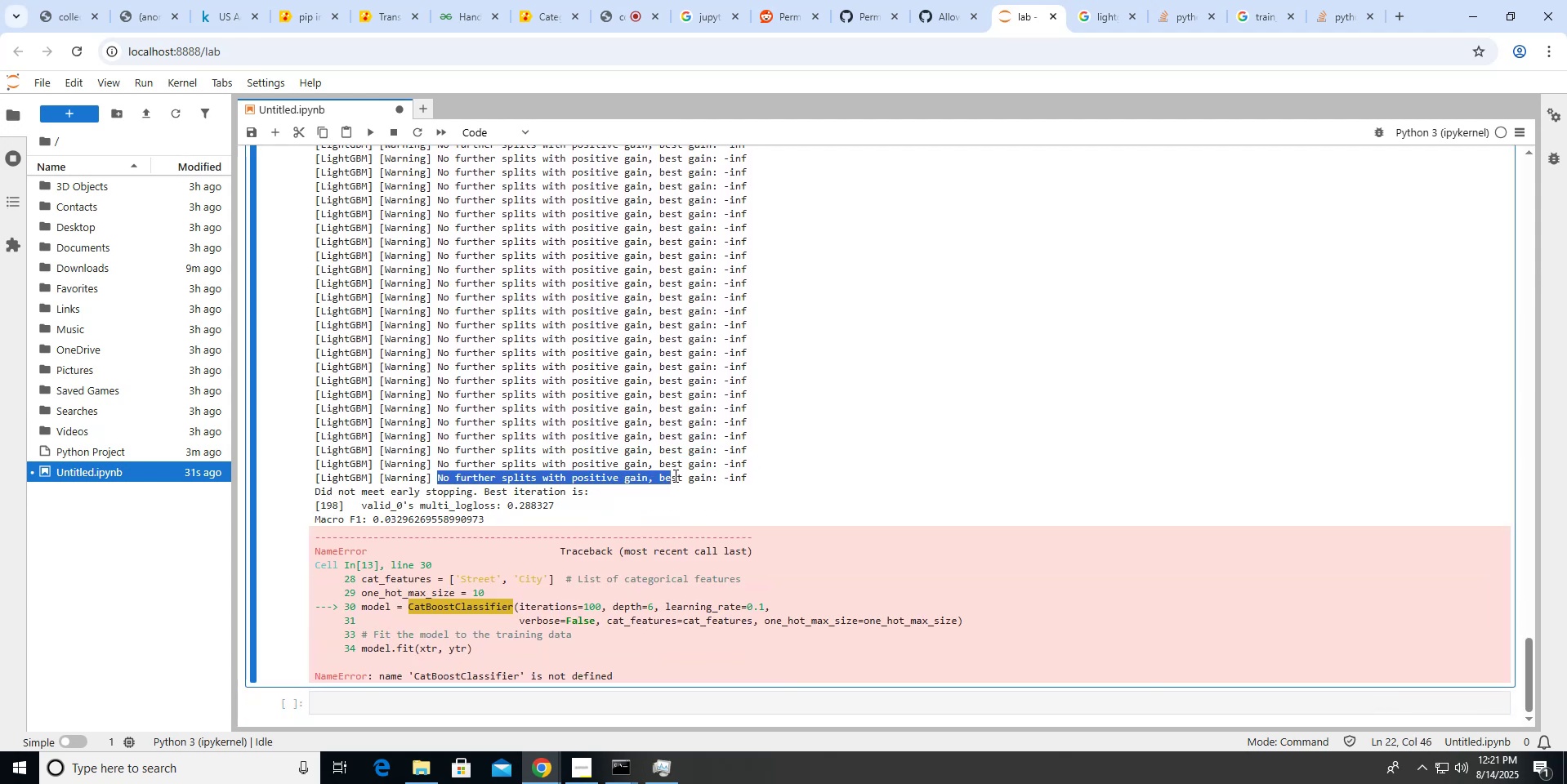 
wait(5.62)
 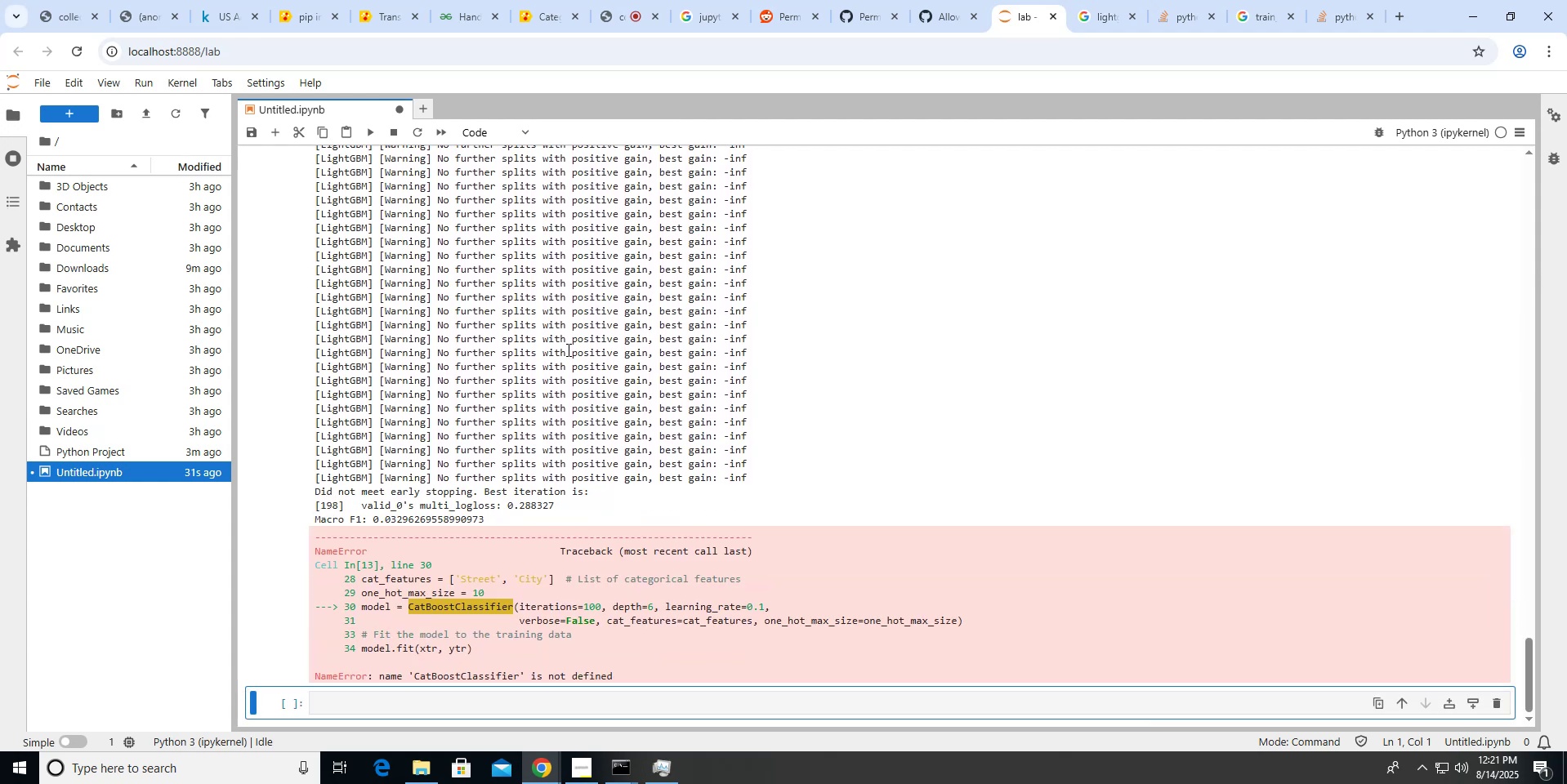 
right_click([745, 474])
 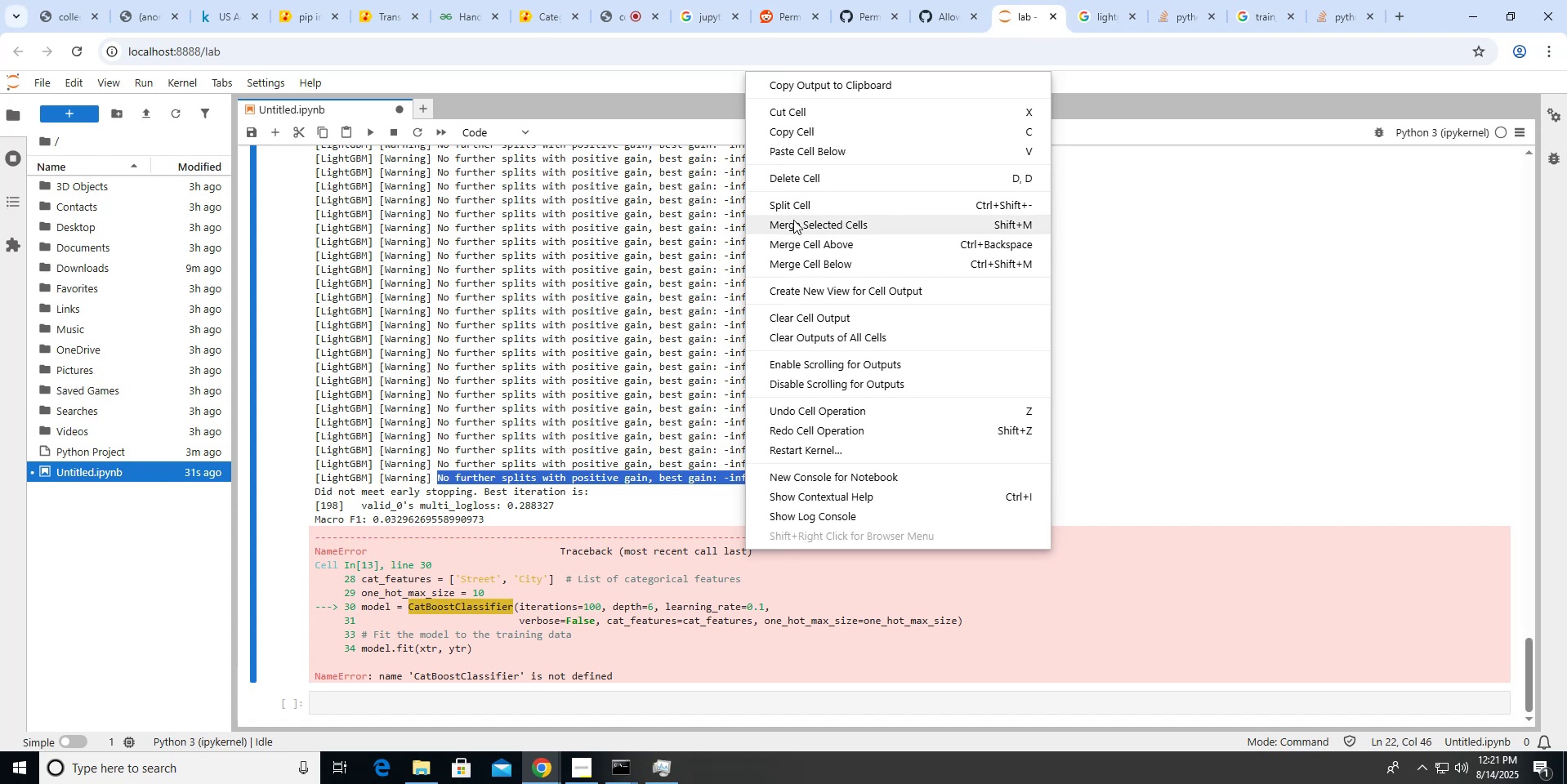 
left_click([654, 471])
 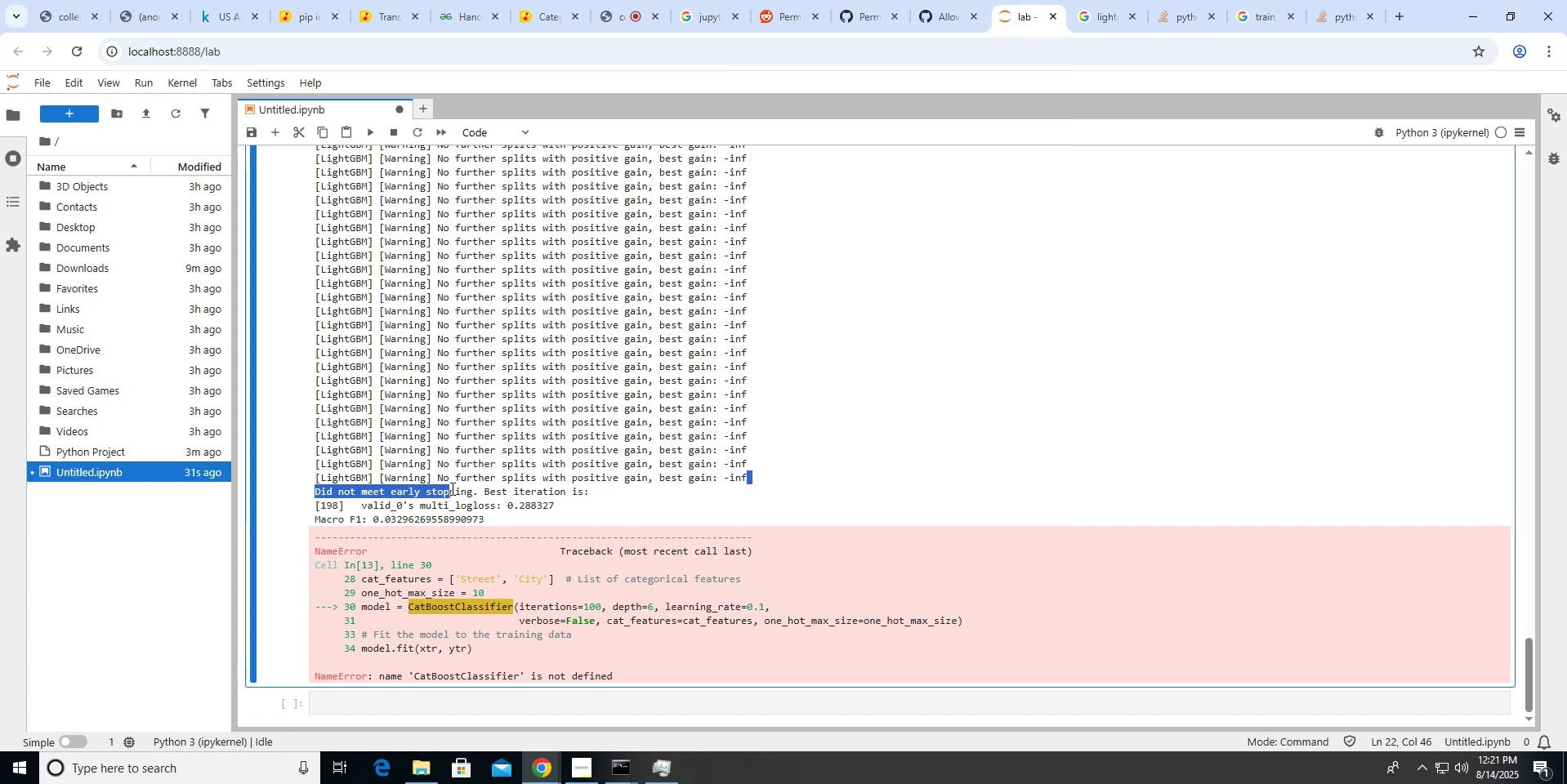 
key(Control+C)
 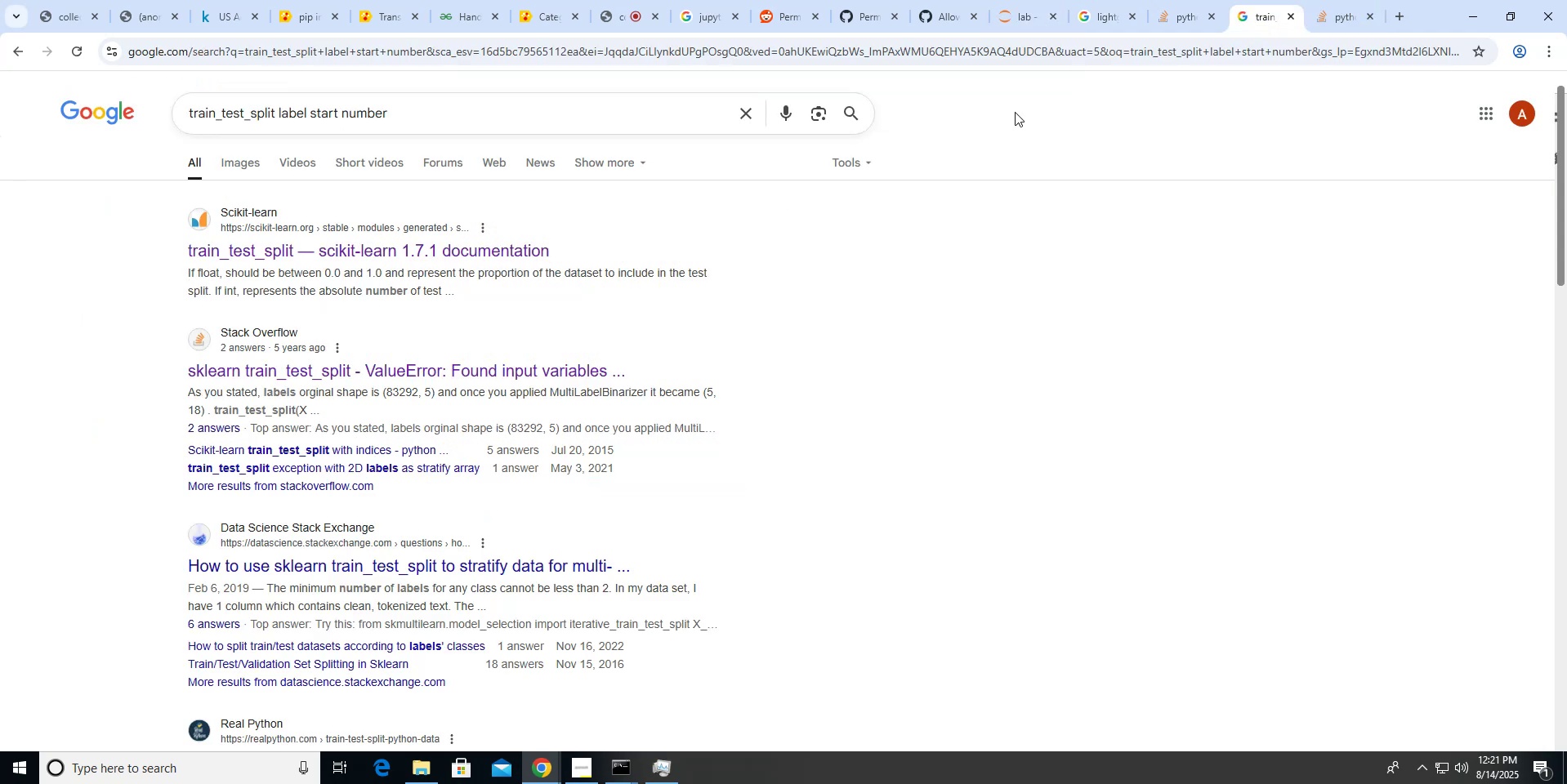 
left_click([658, 115])
 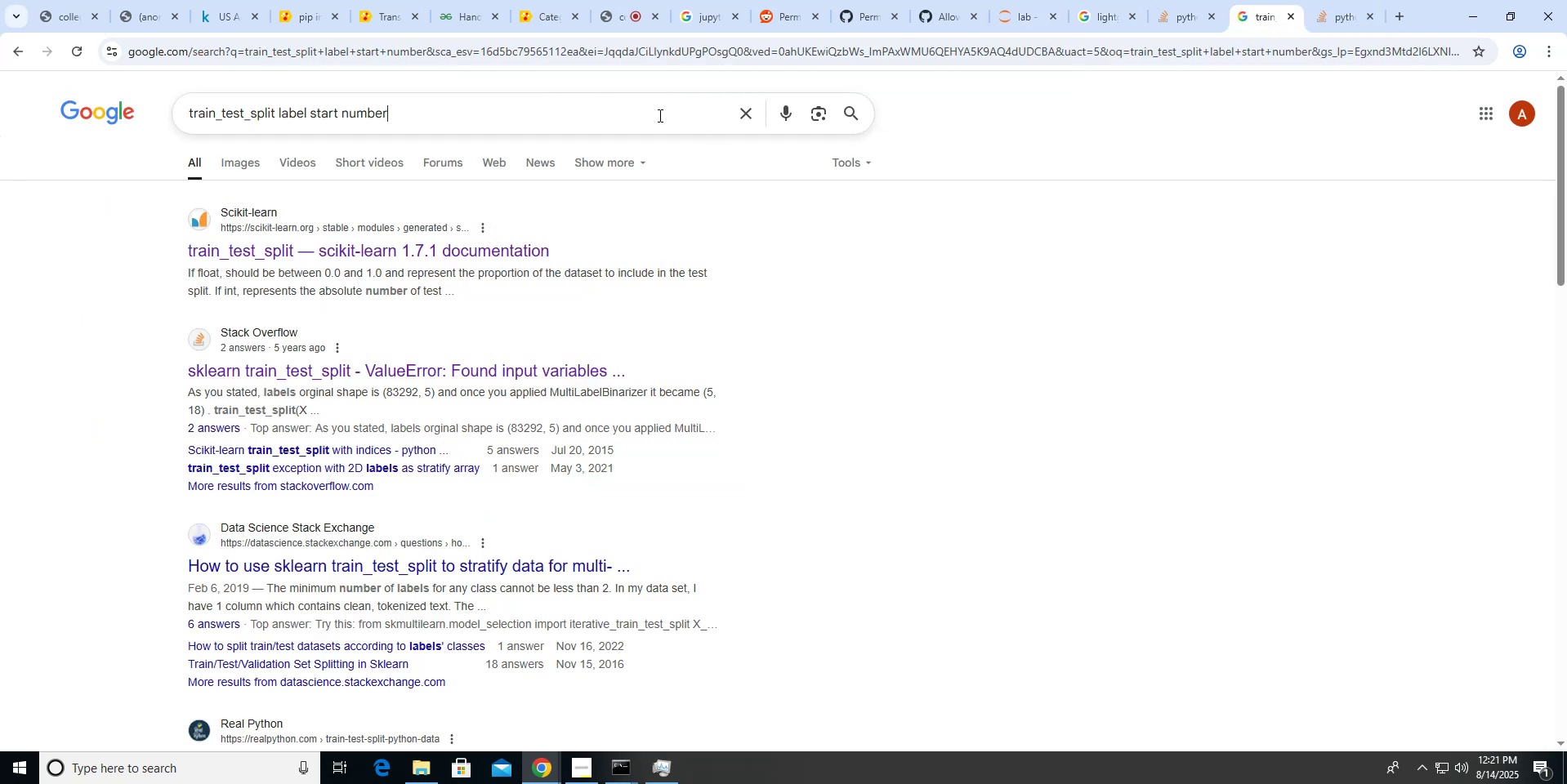 
key(Control+A)
 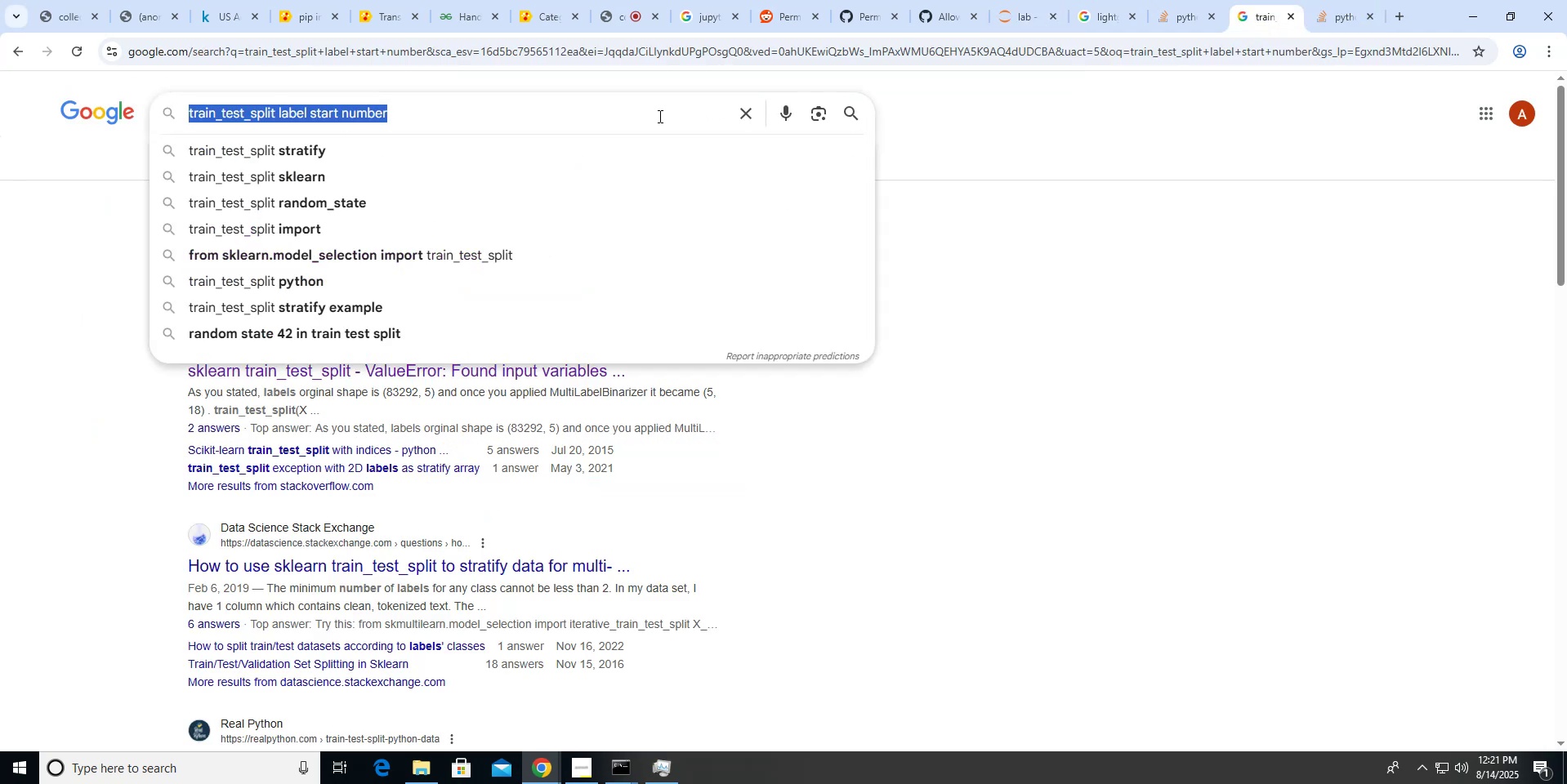 
key(Control+V)
 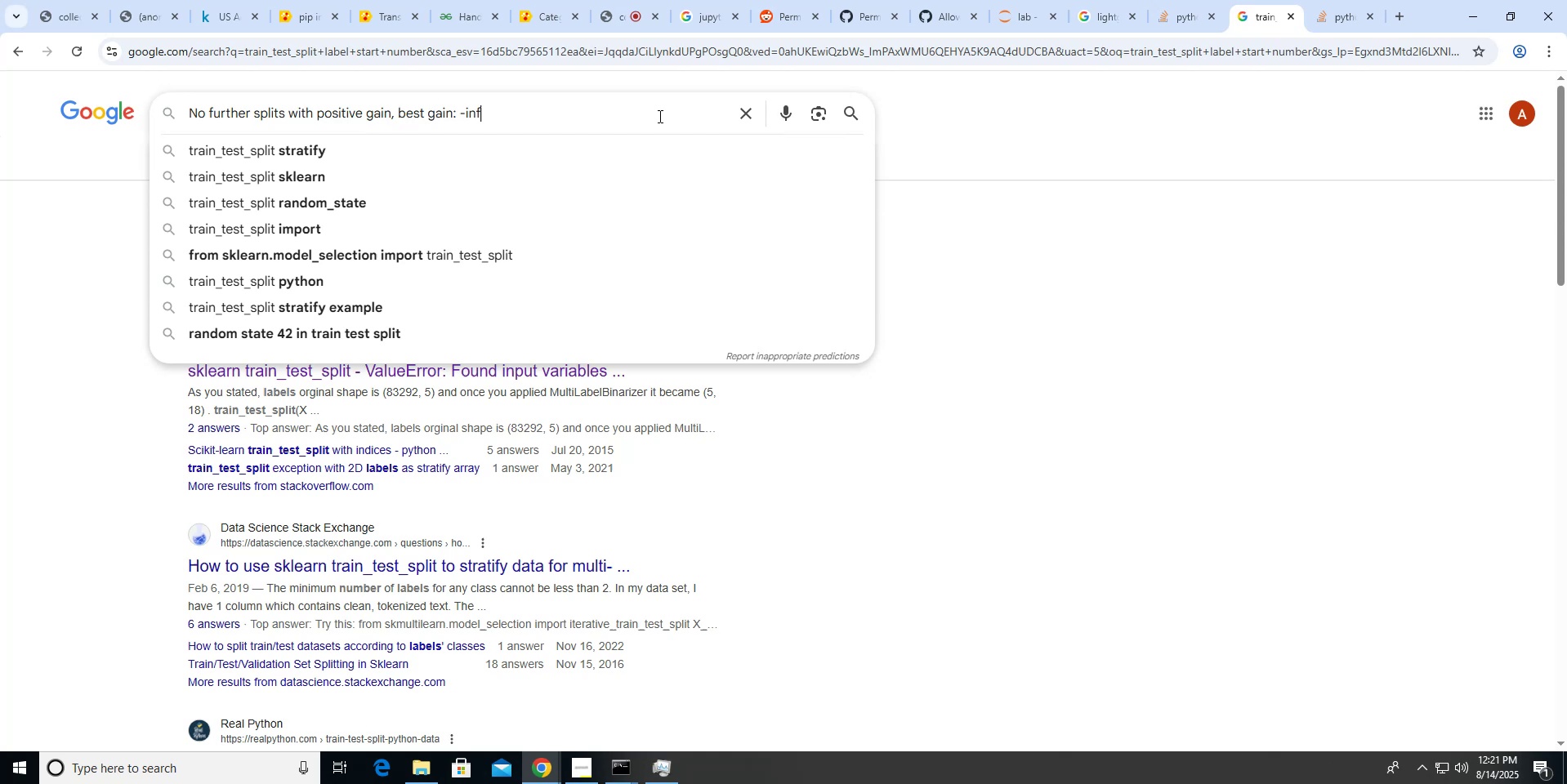 
key(Enter)
 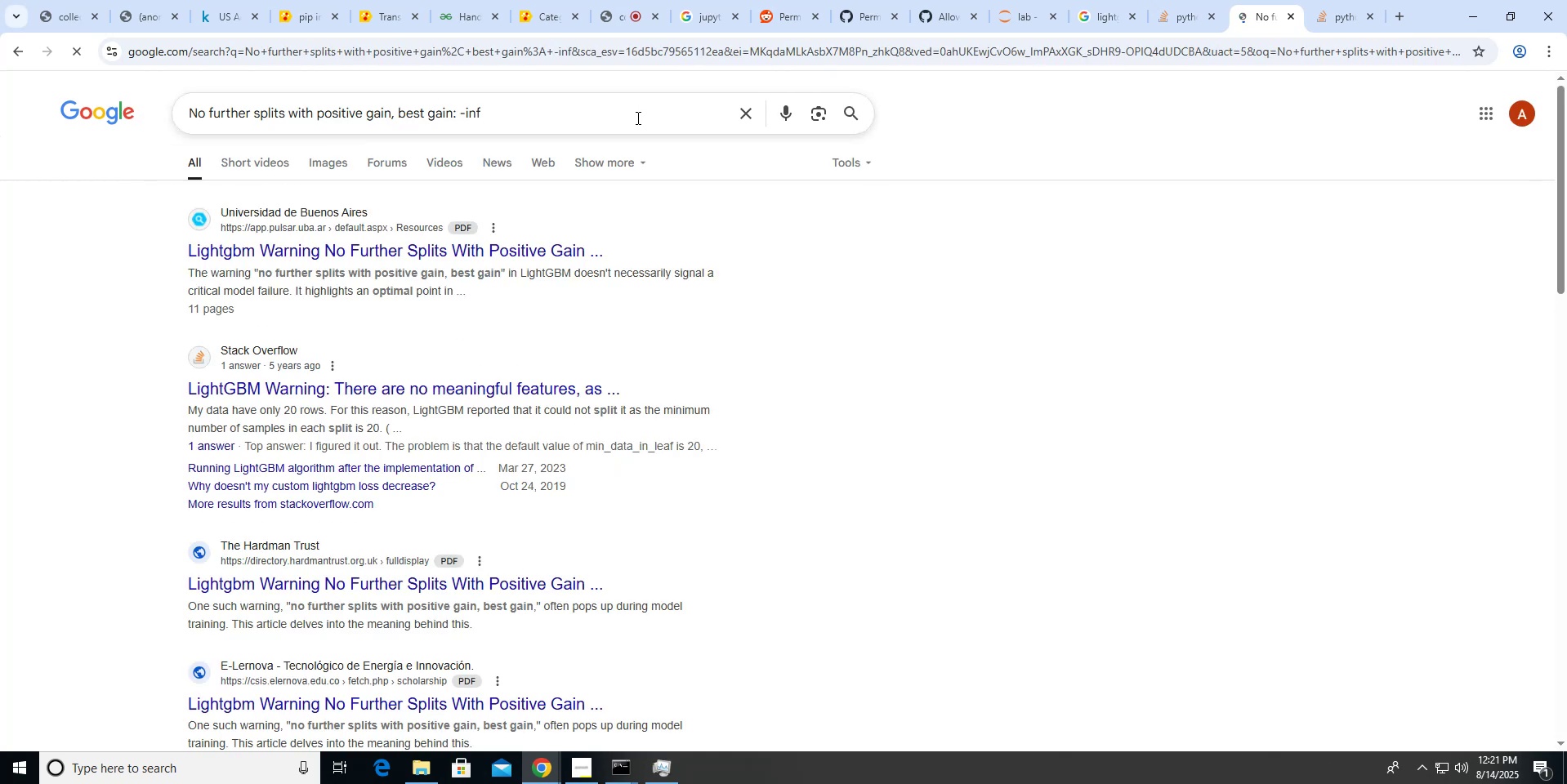 
left_click([636, 118])
 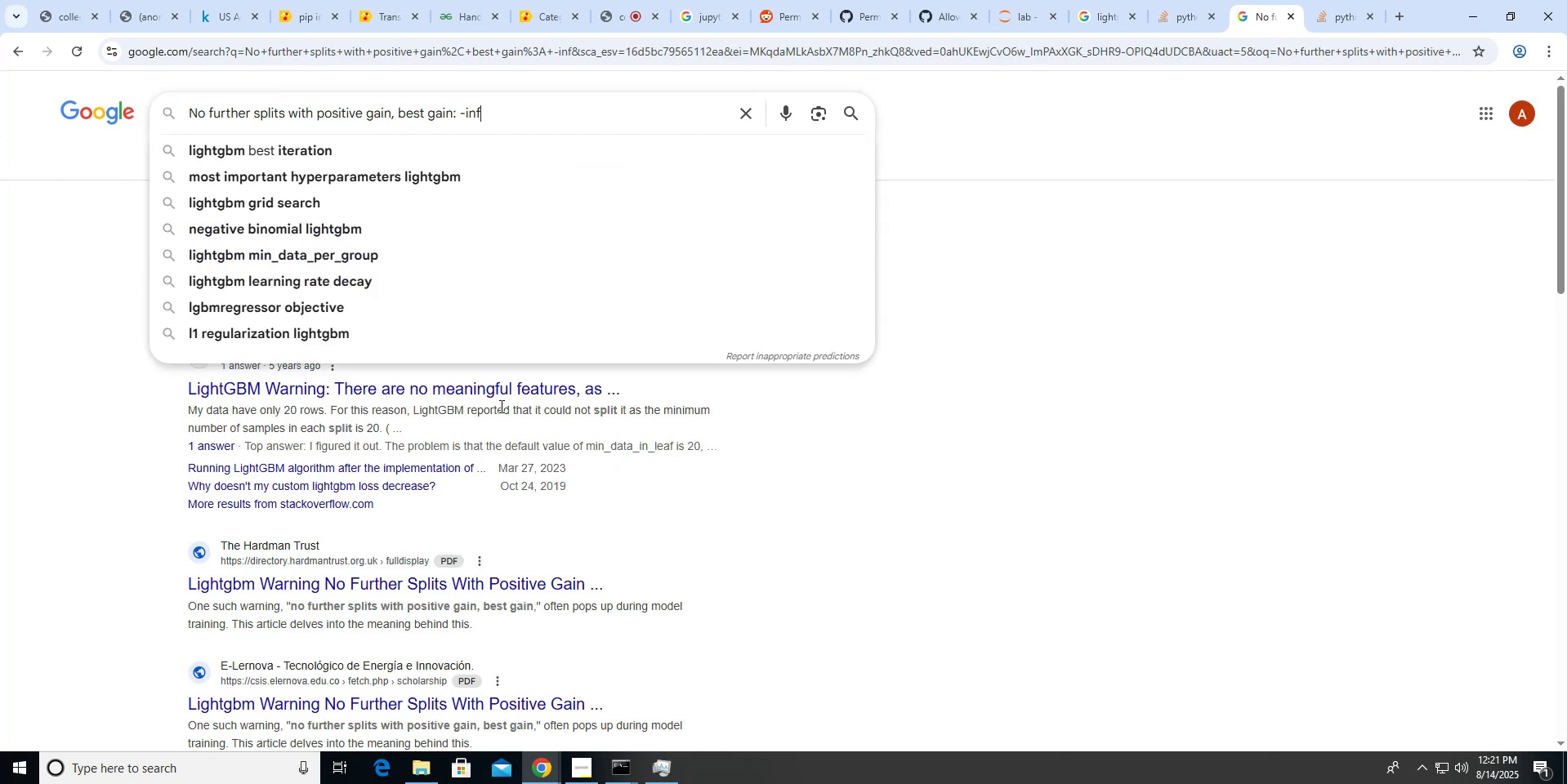 
left_click([497, 391])
 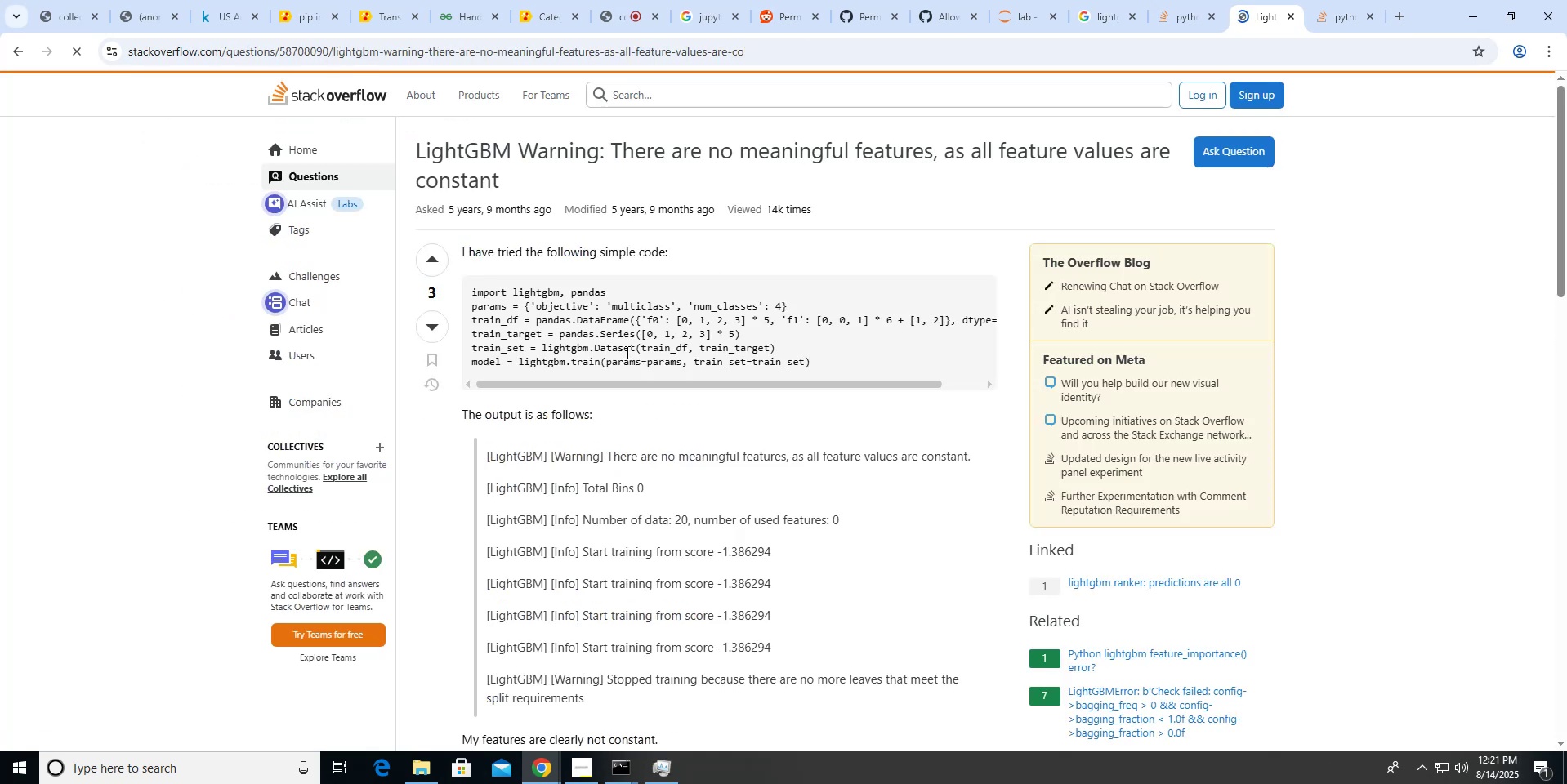 
scroll: coordinate [626, 352], scroll_direction: down, amount: 9.0
 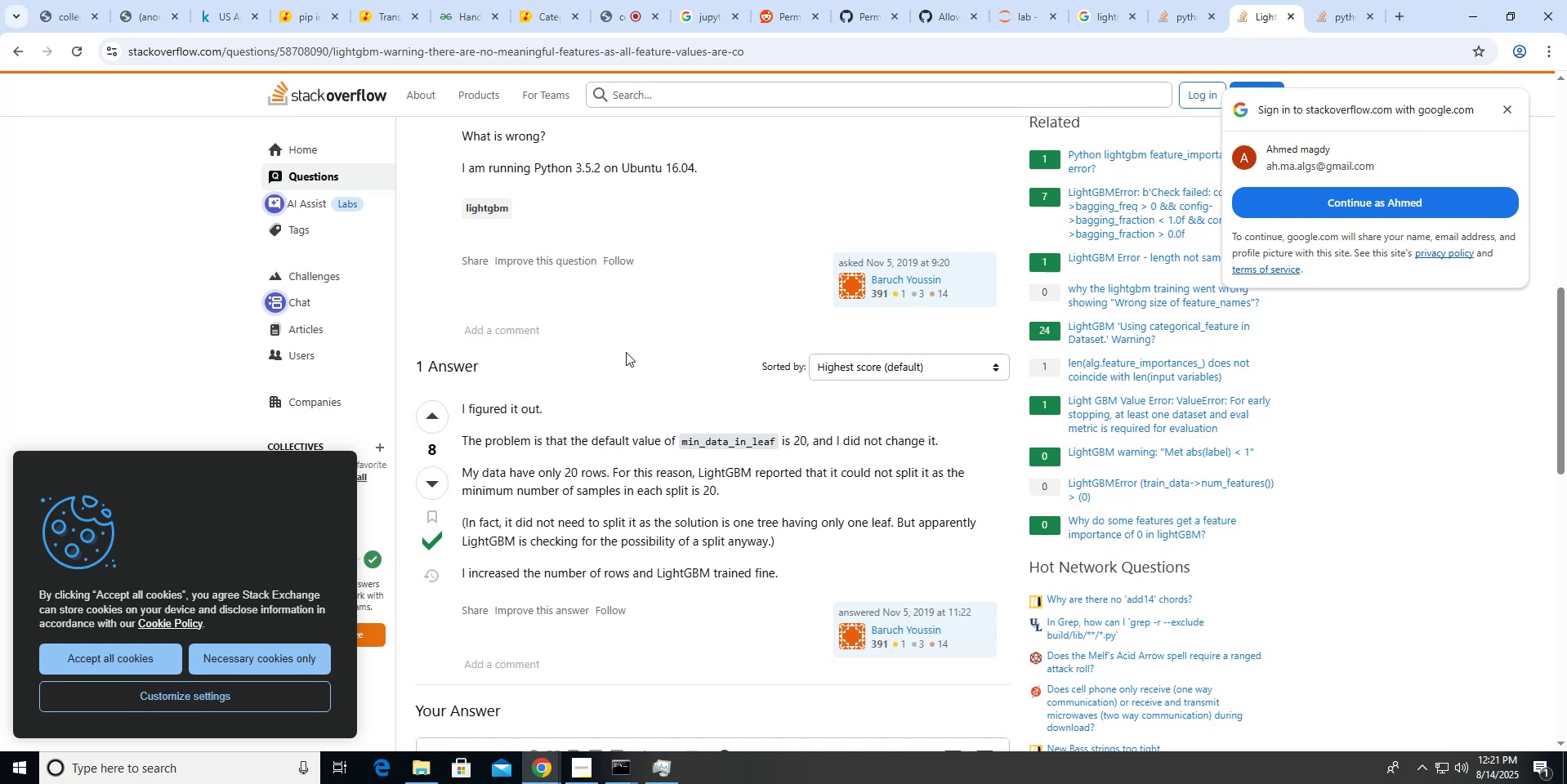 
wait(11.39)
 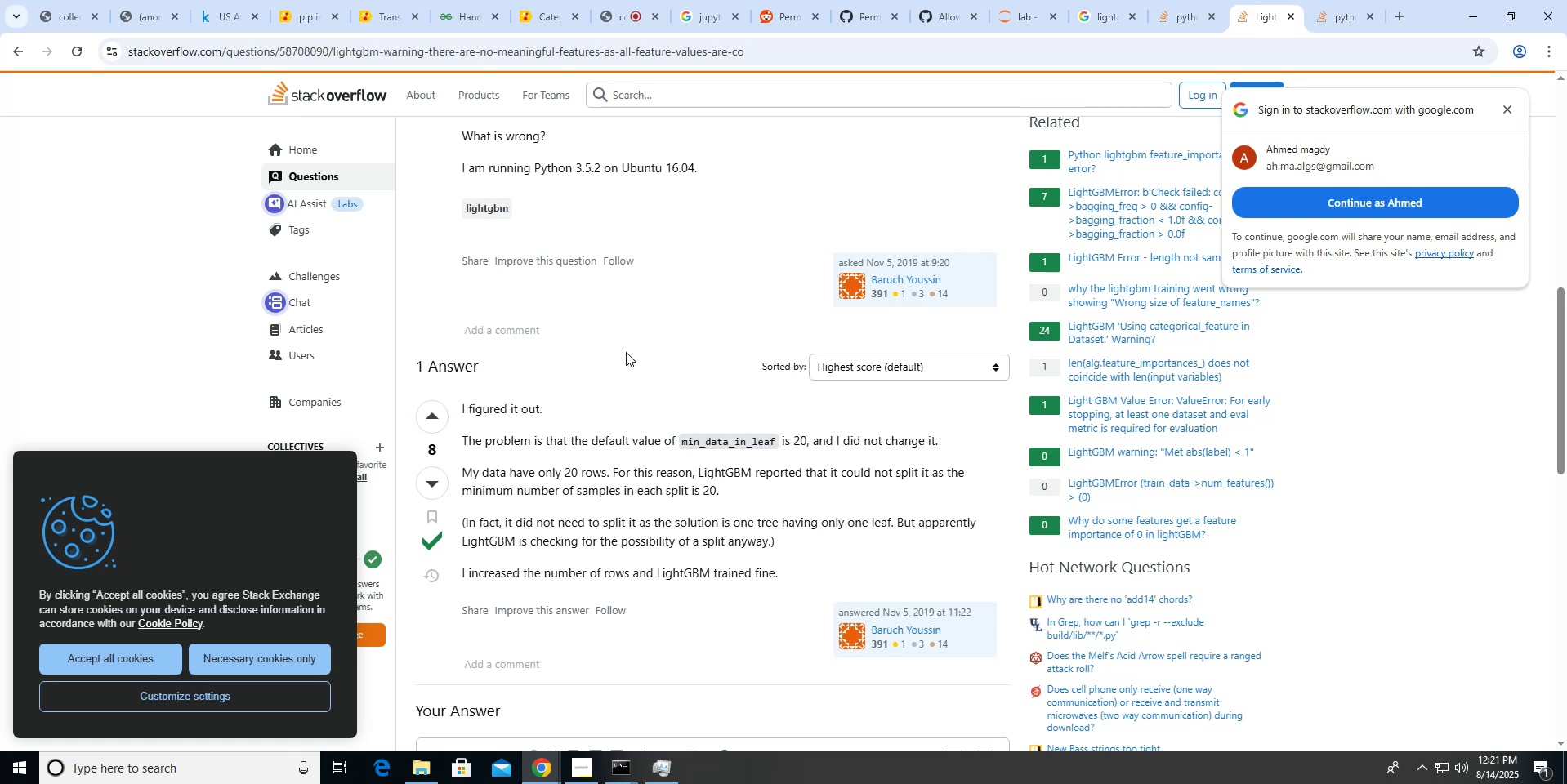 
key(Control+W)
 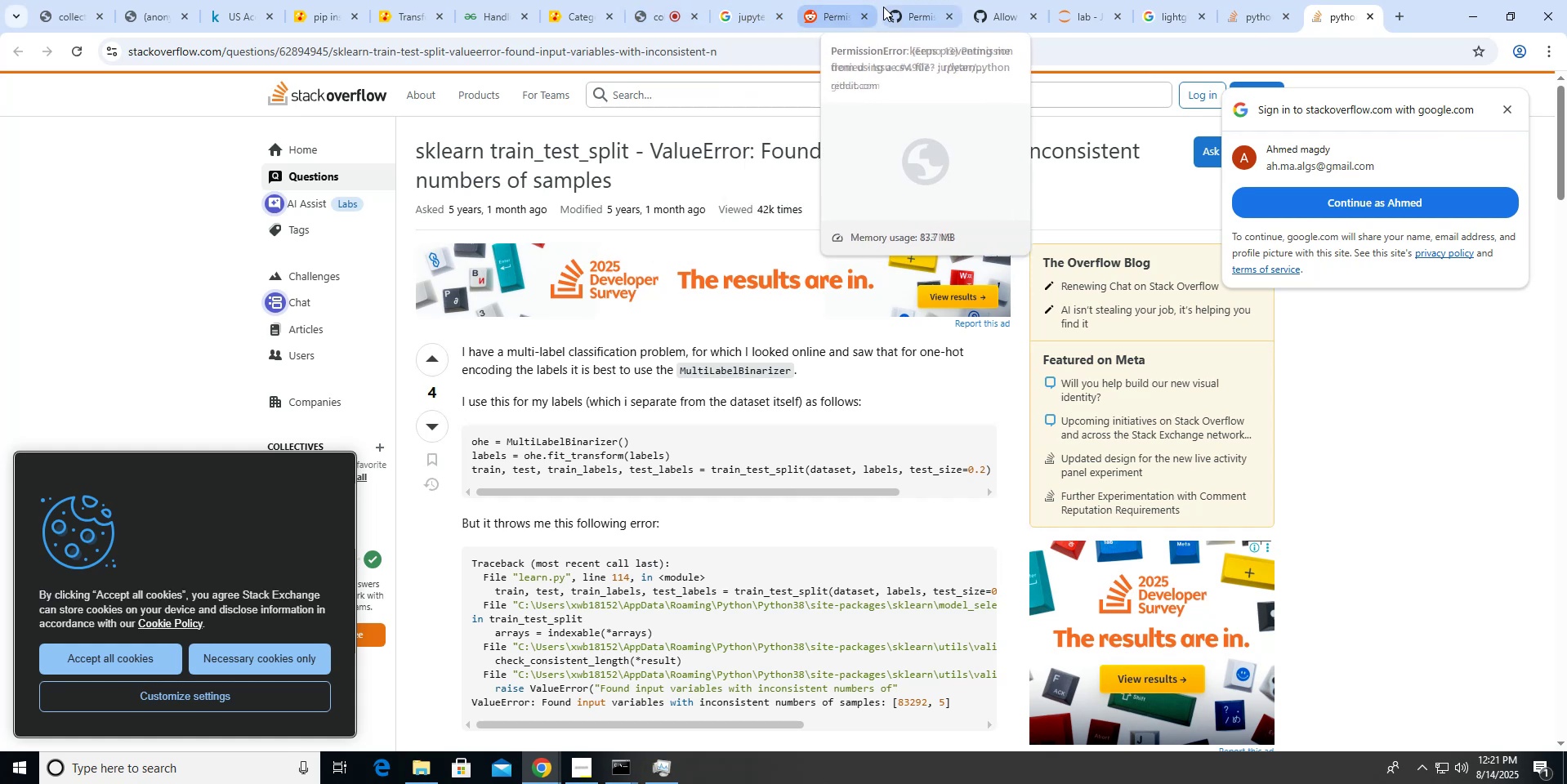 
left_click([998, 16])
 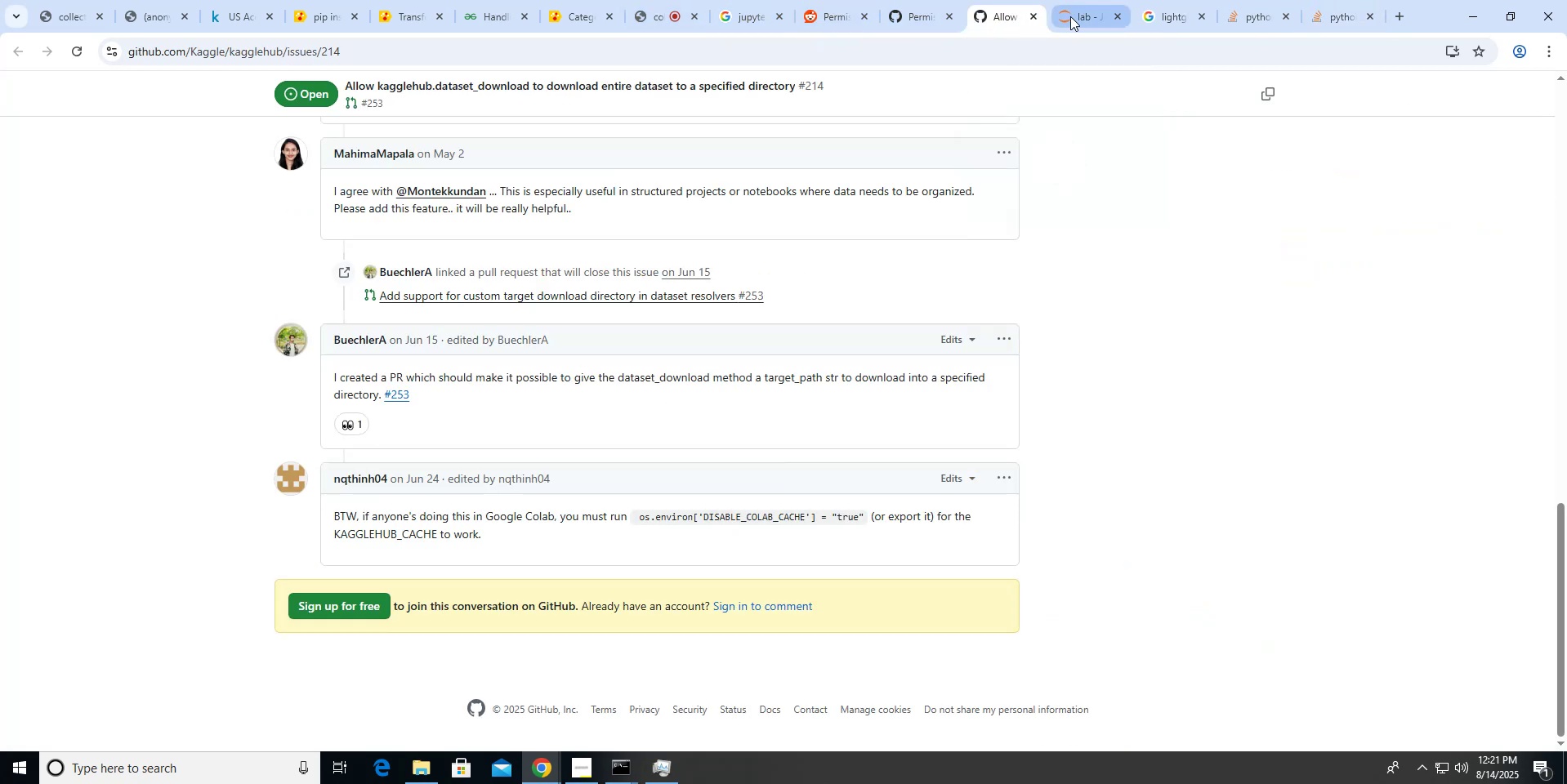 
left_click([1070, 16])
 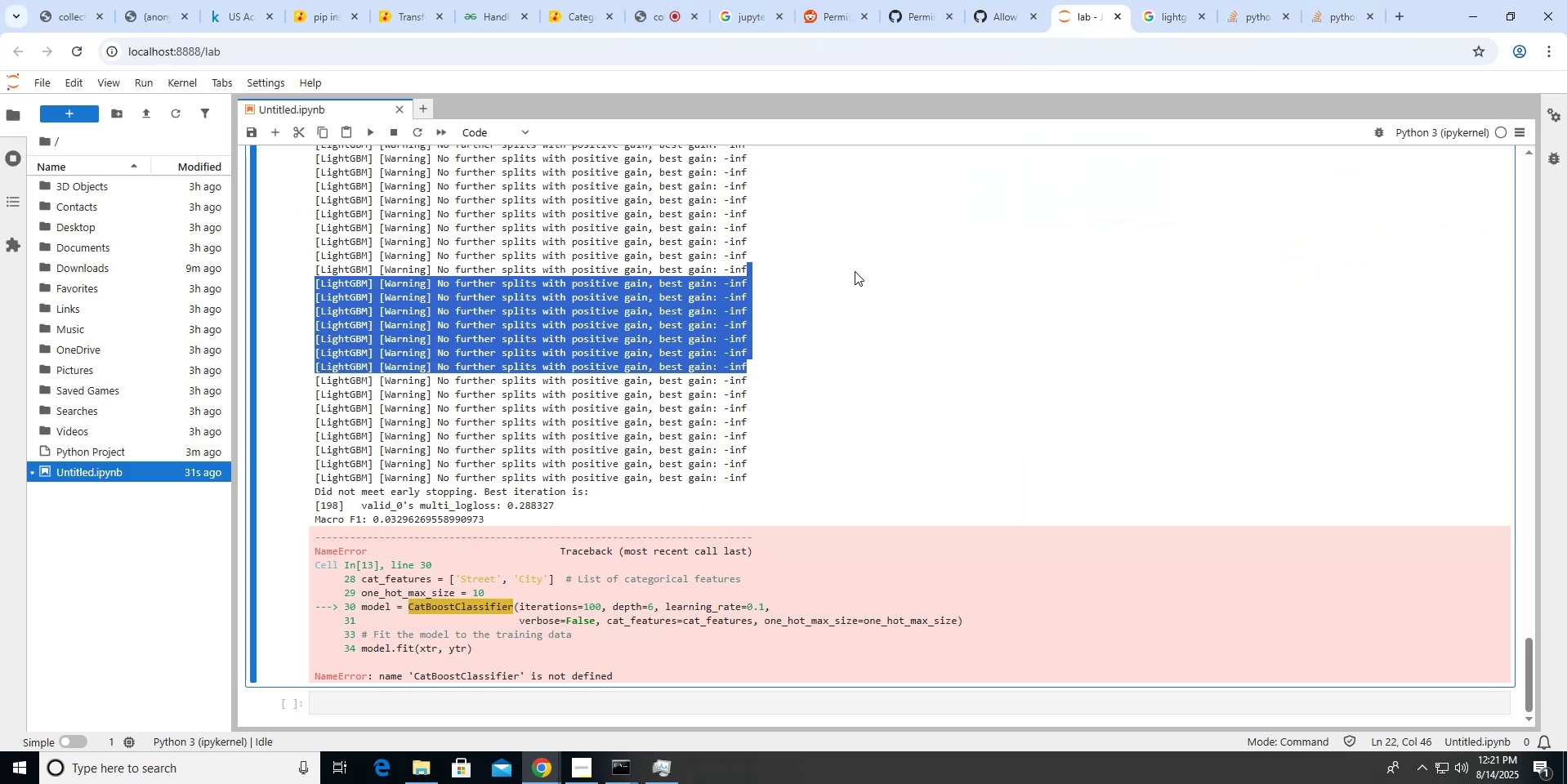 
left_click([855, 271])
 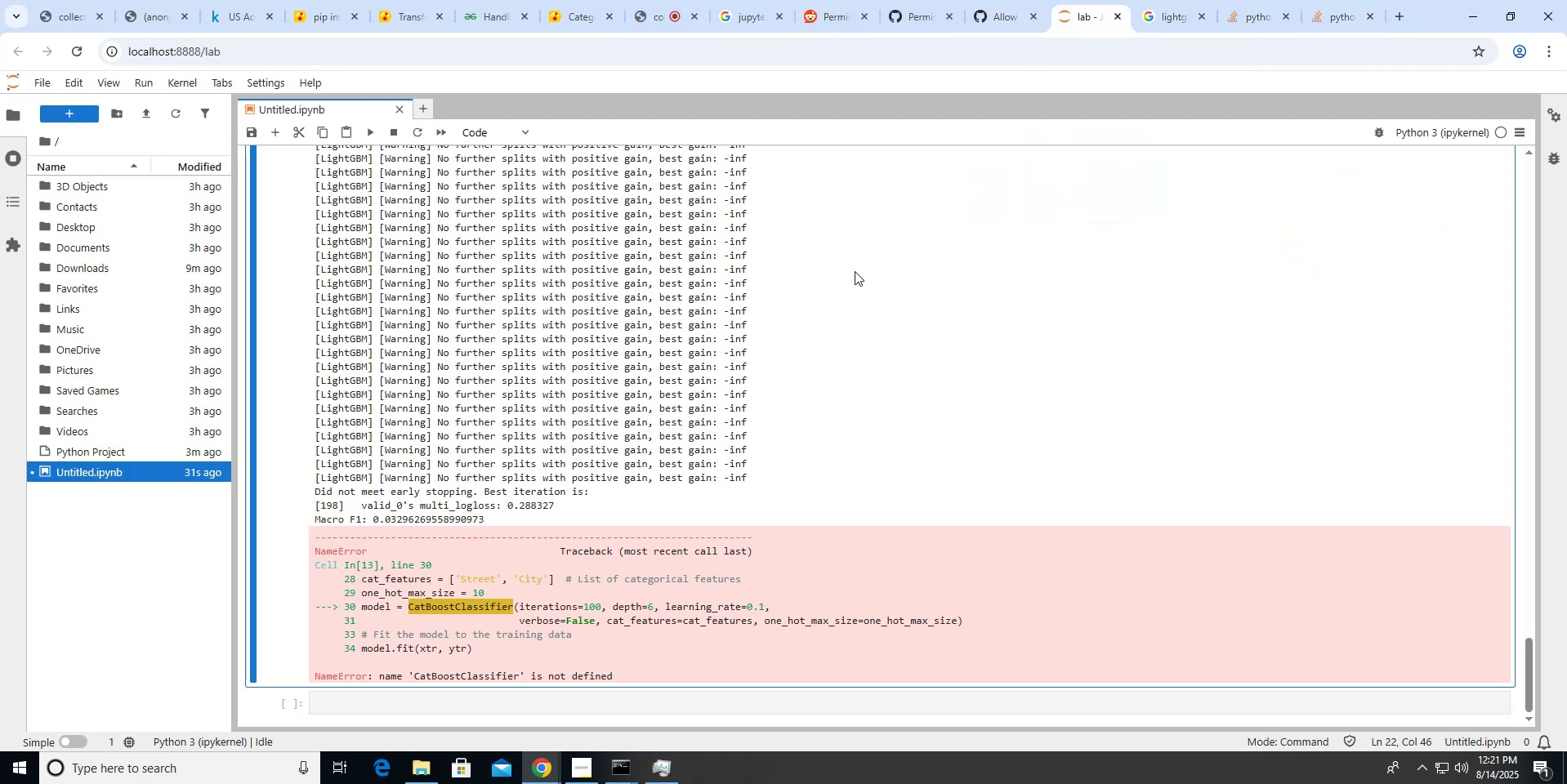 
scroll: coordinate [855, 271], scroll_direction: up, amount: 38.0
 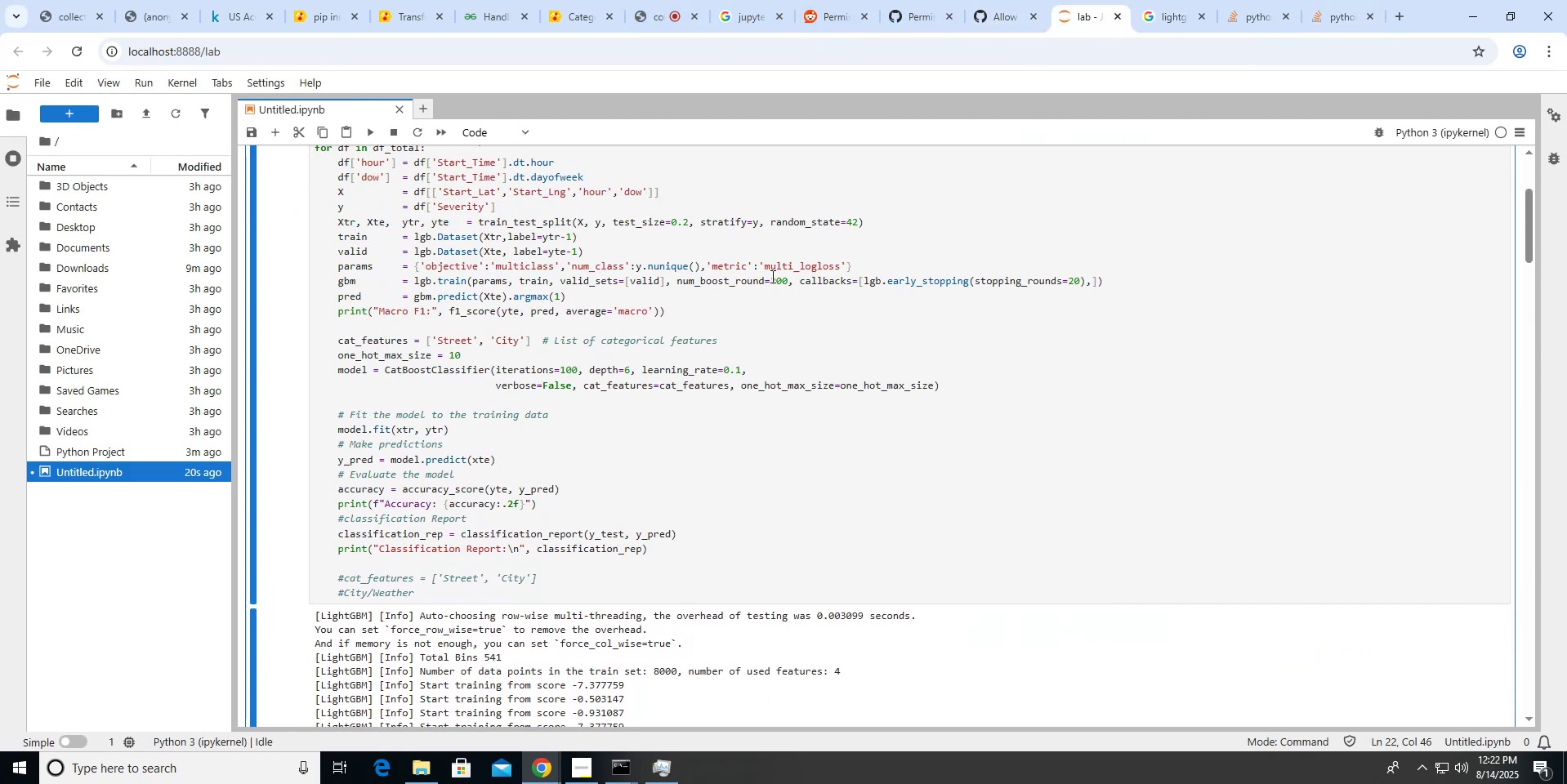 
wait(5.19)
 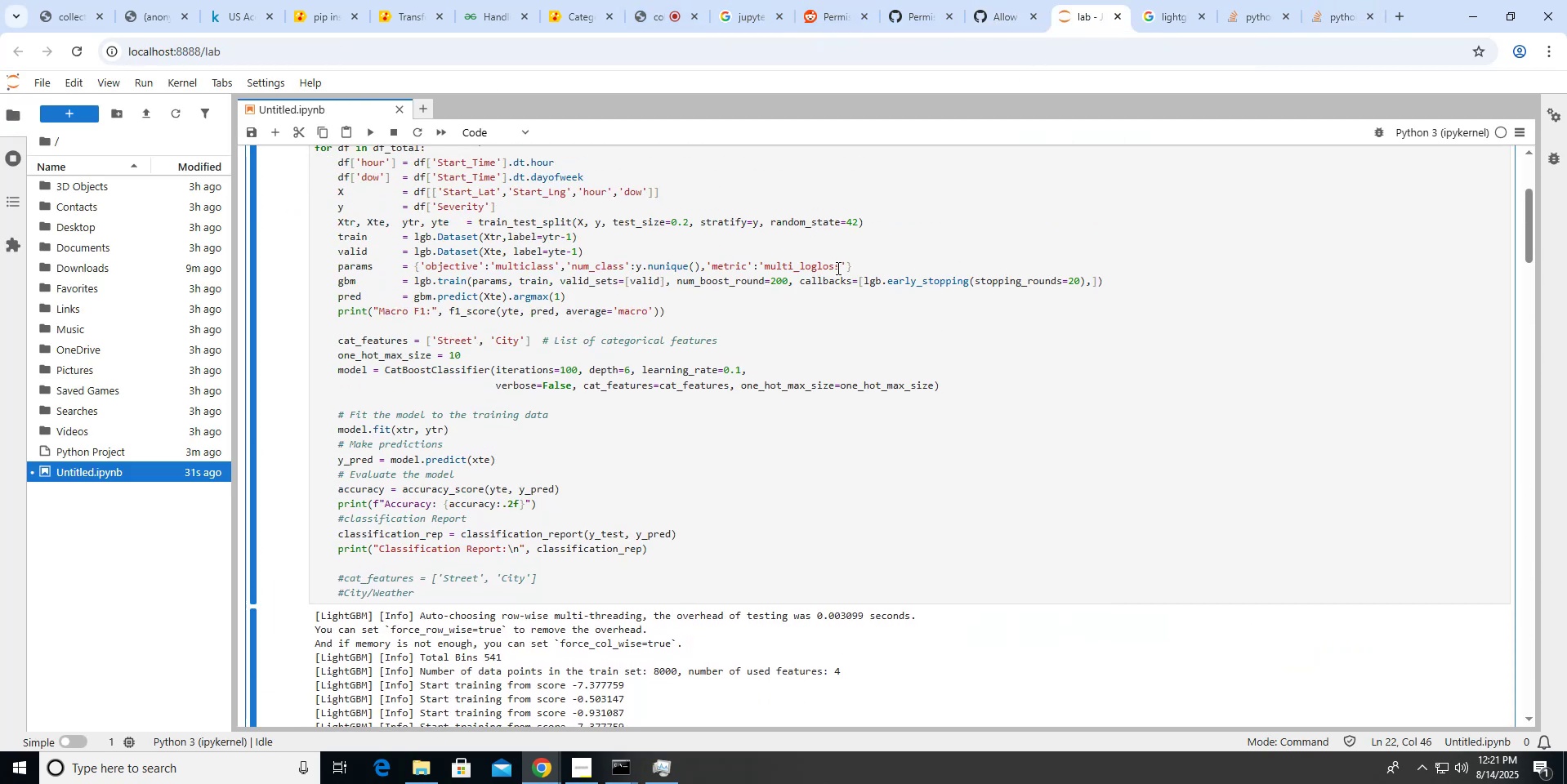 
scroll: coordinate [771, 276], scroll_direction: up, amount: 5.0
 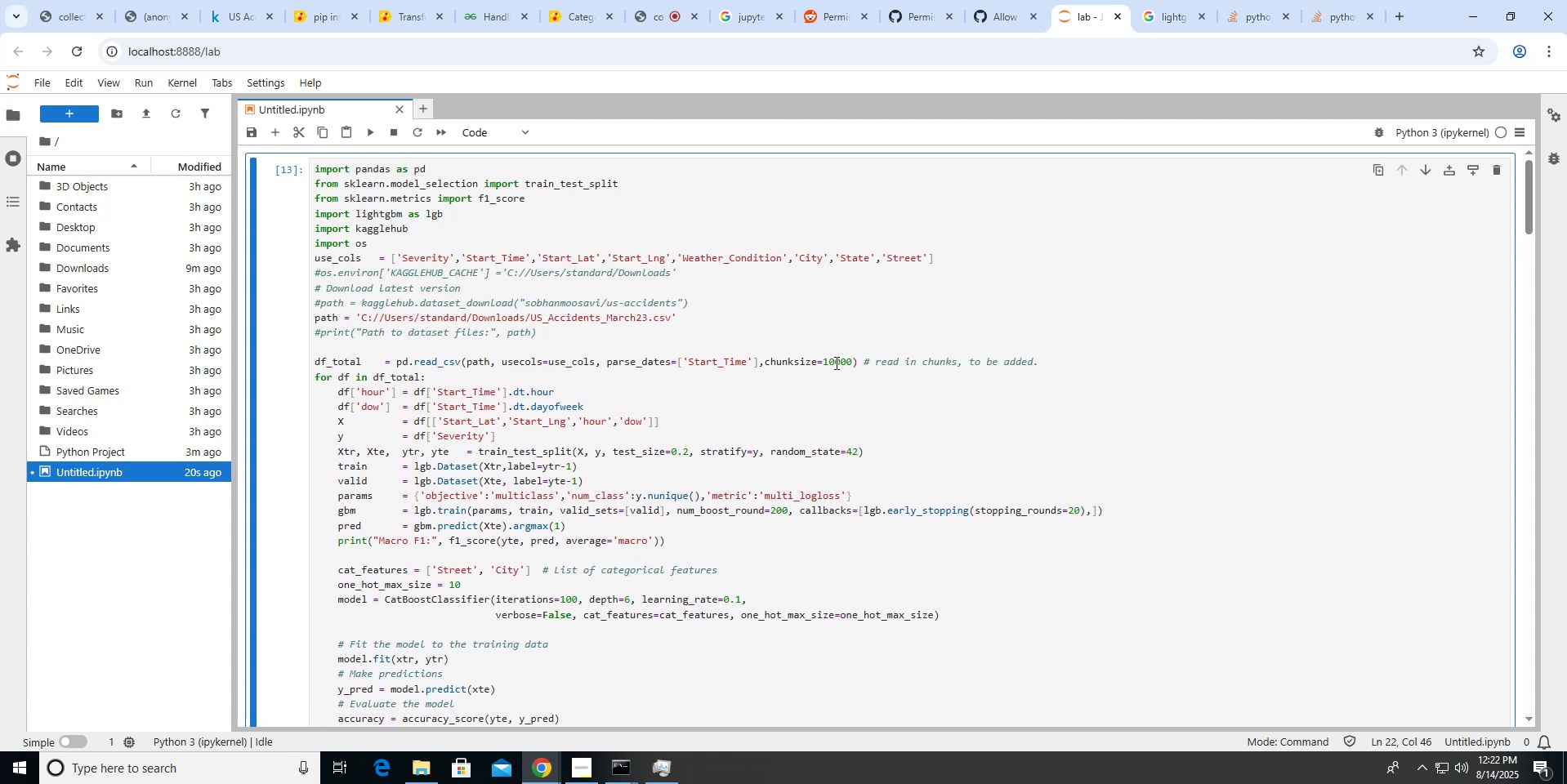 
key(Numpad0)
 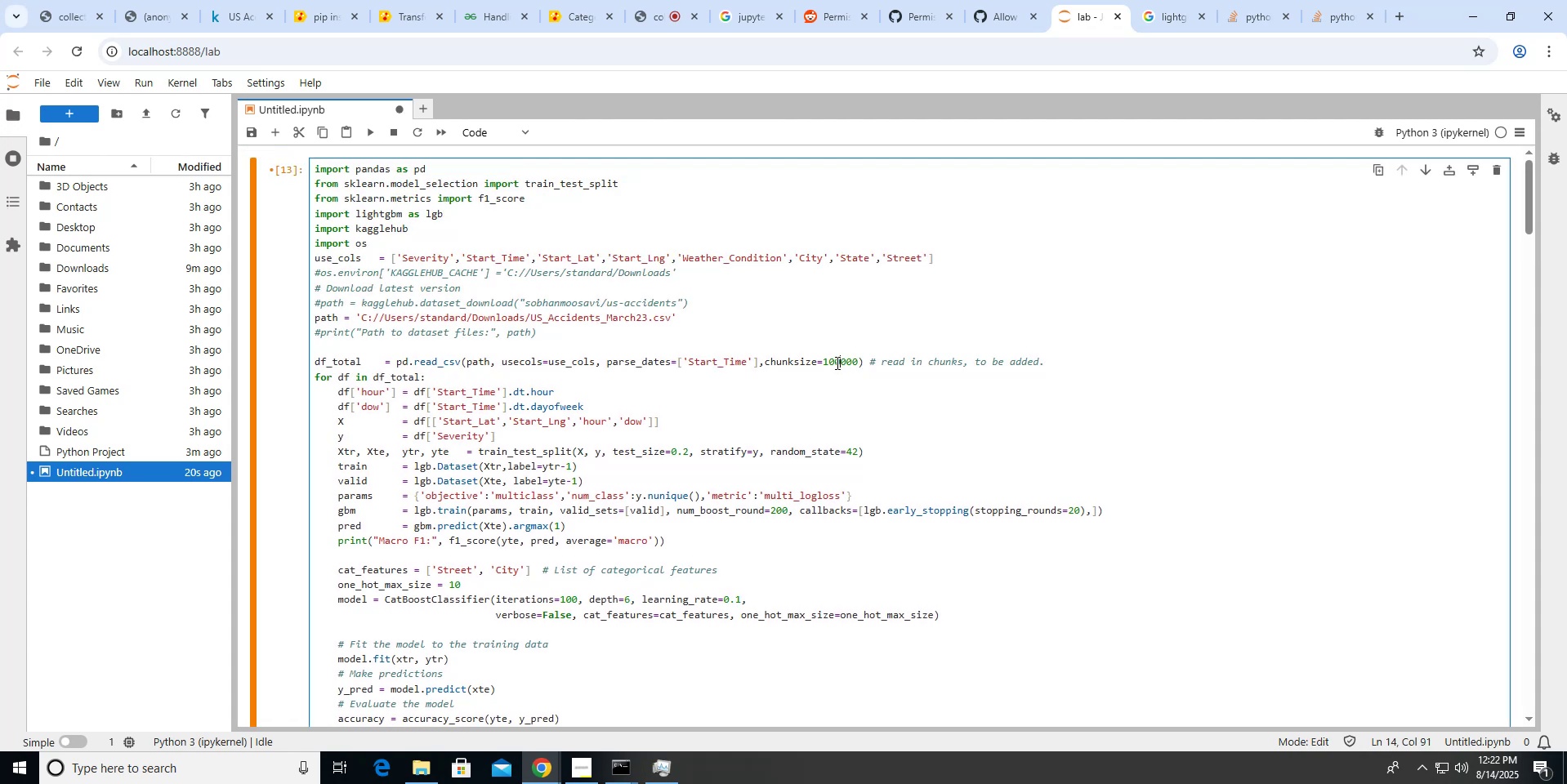 
key(Numpad0)
 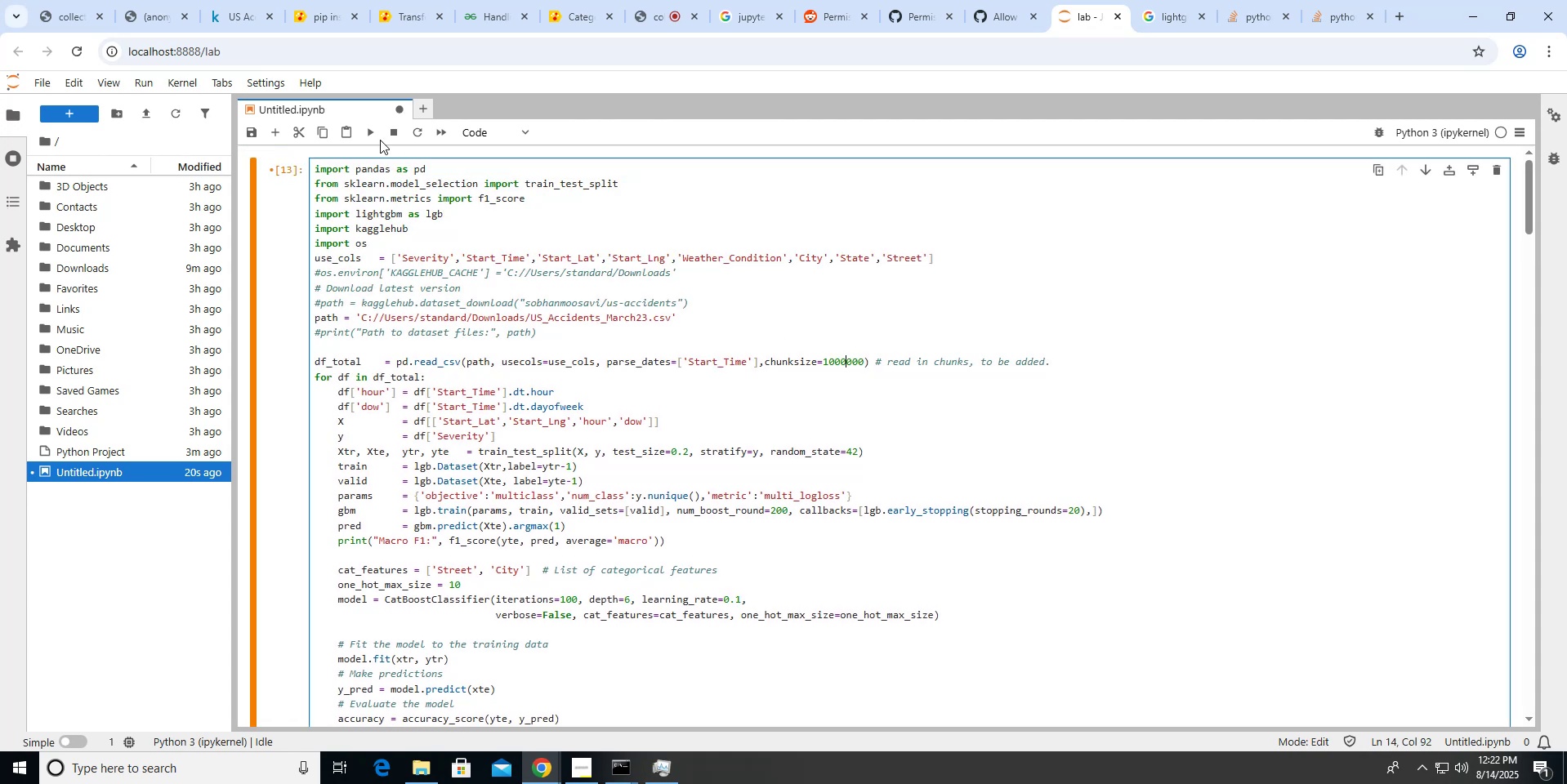 
left_click([373, 135])
 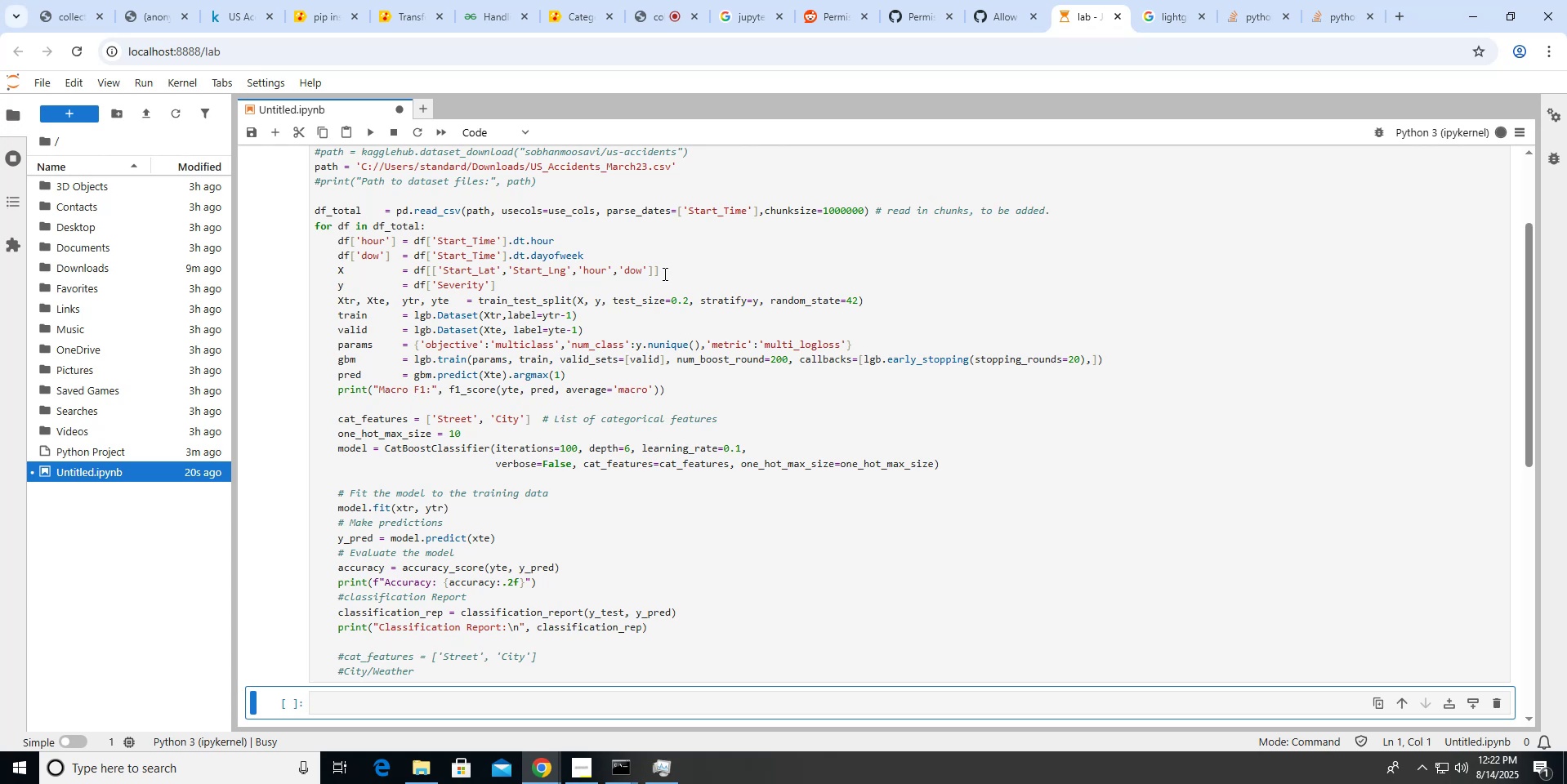 
wait(10.33)
 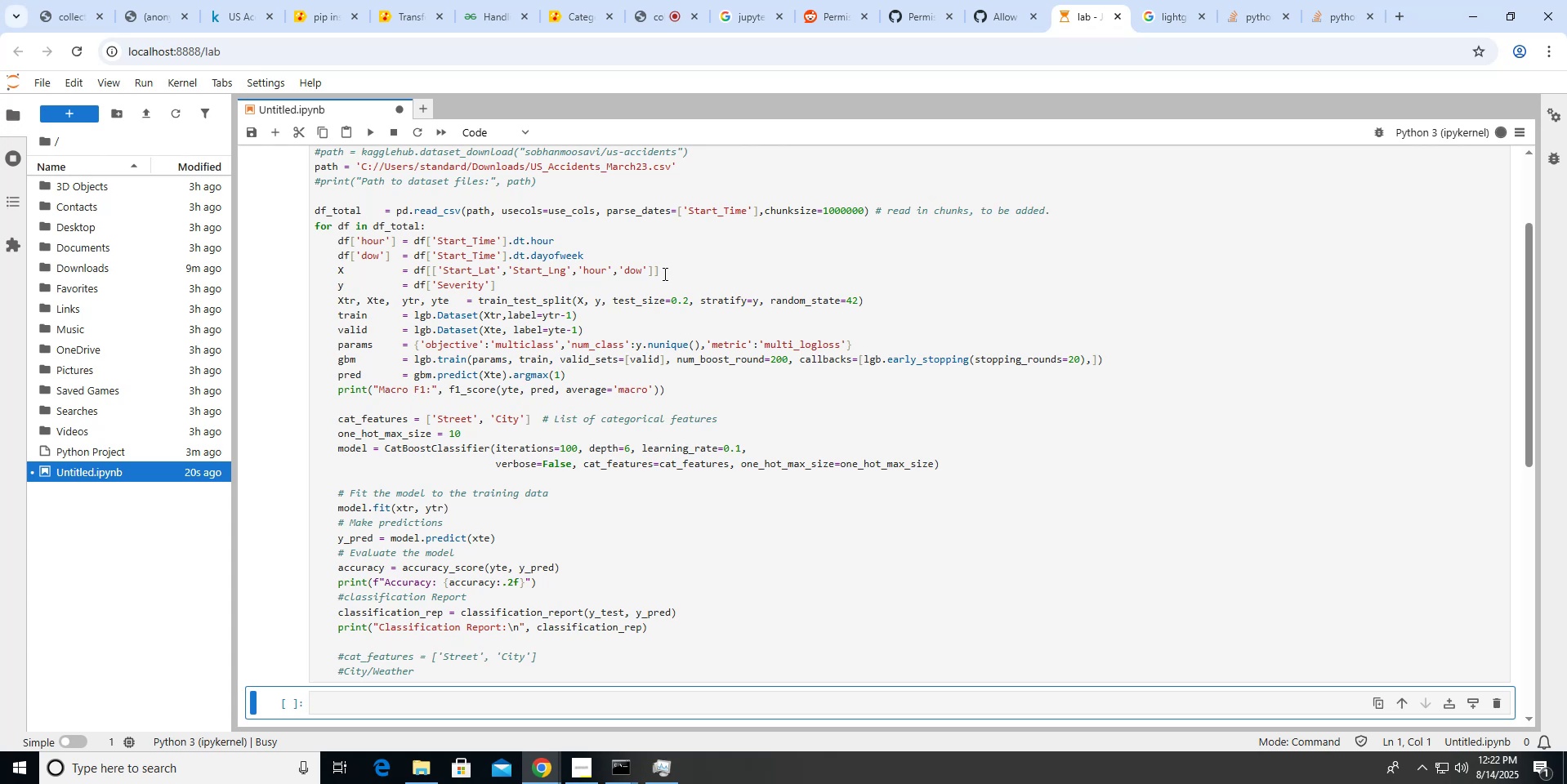 
scroll: coordinate [540, 341], scroll_direction: down, amount: 2.0
 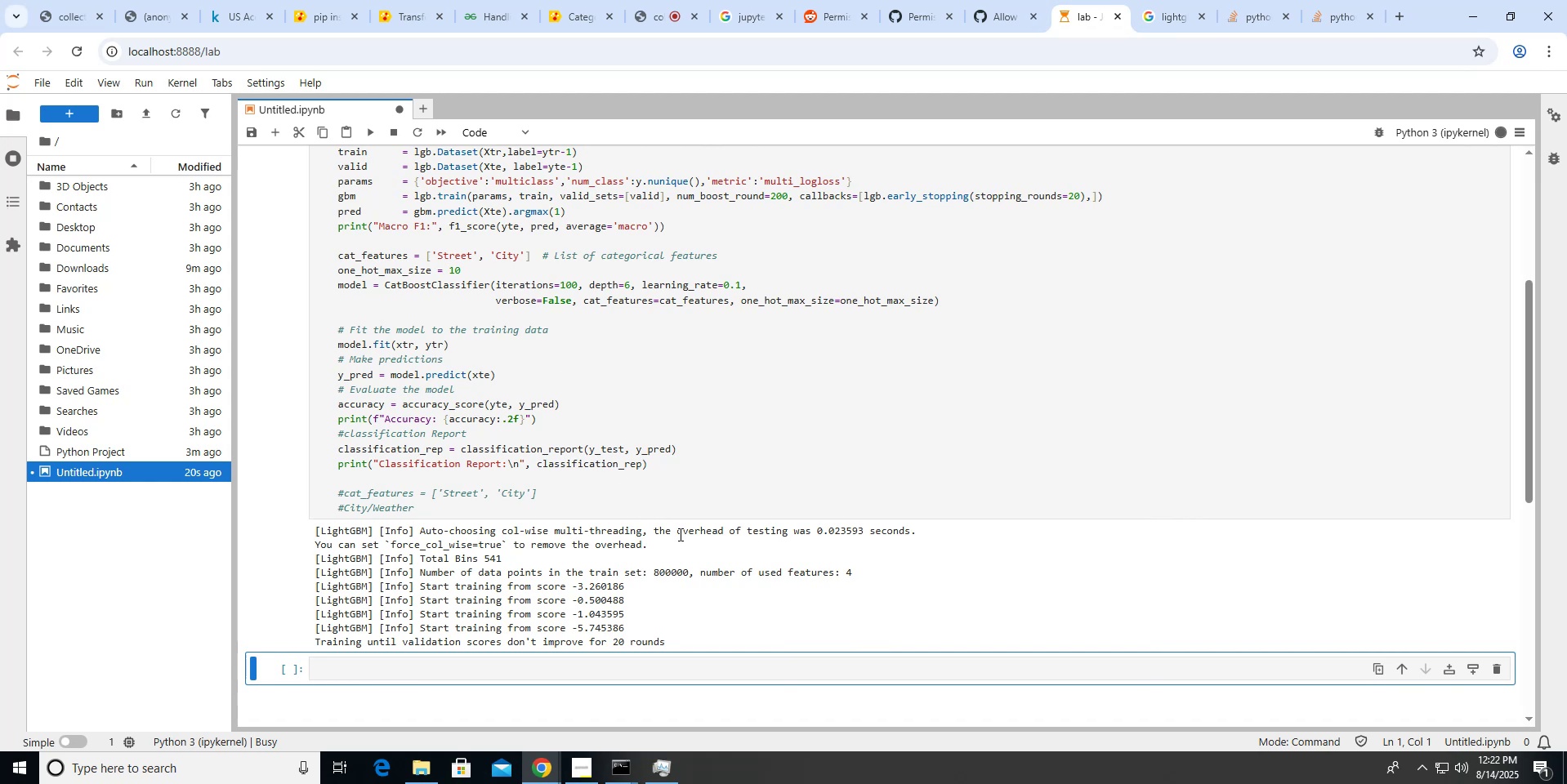 
wait(13.35)
 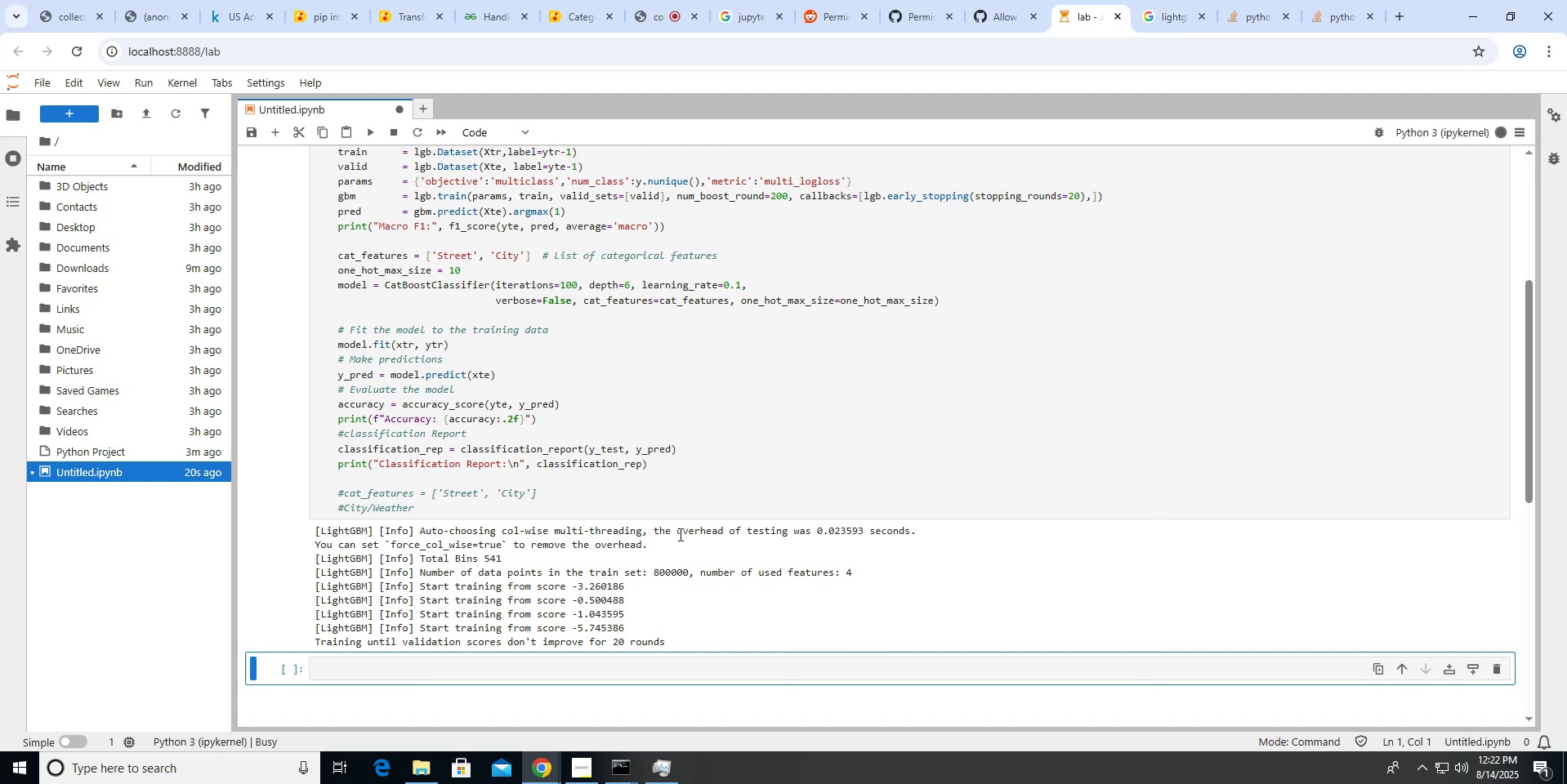 
left_click([567, 634])
 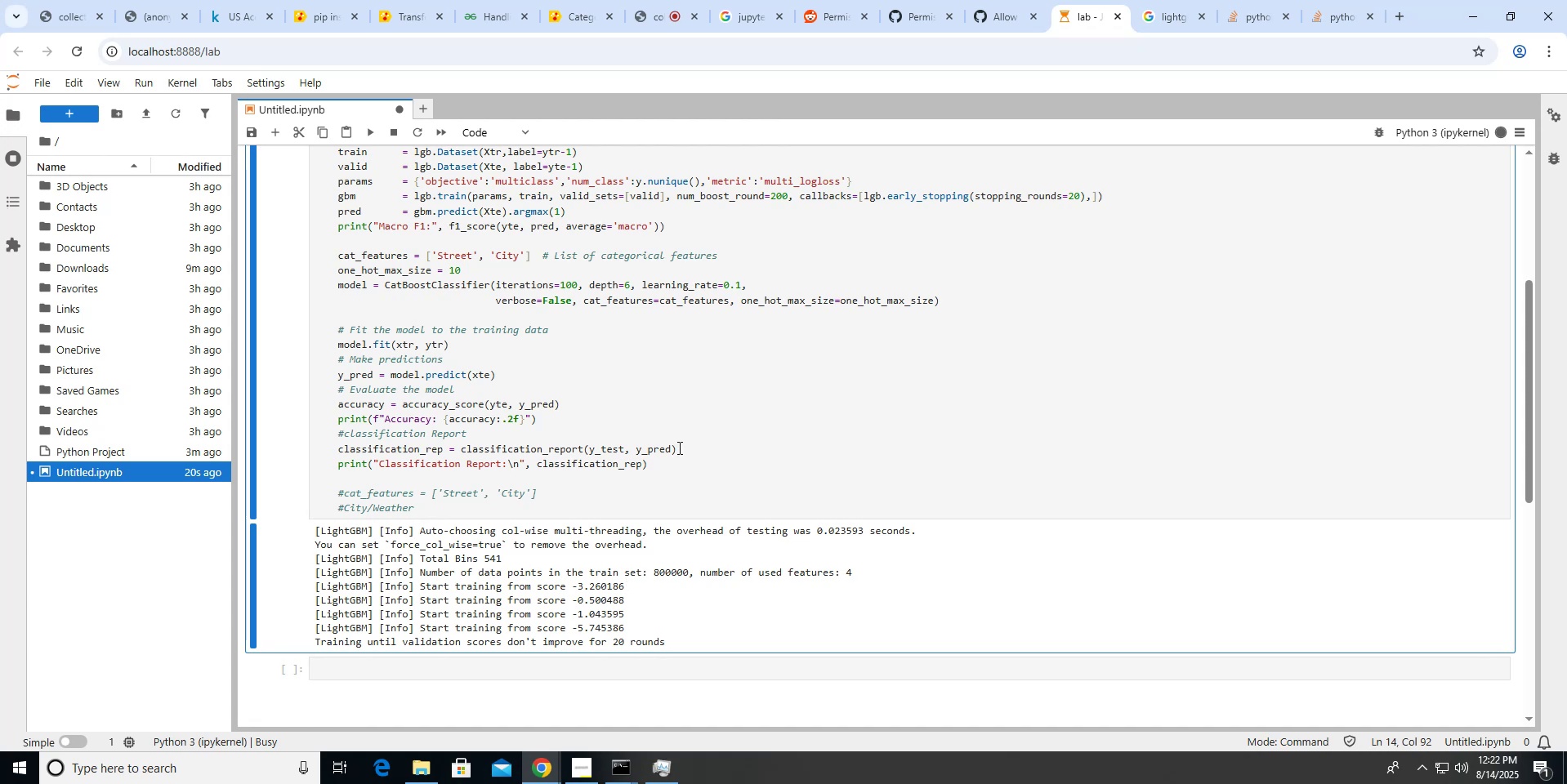 
scroll: coordinate [678, 448], scroll_direction: up, amount: 11.0
 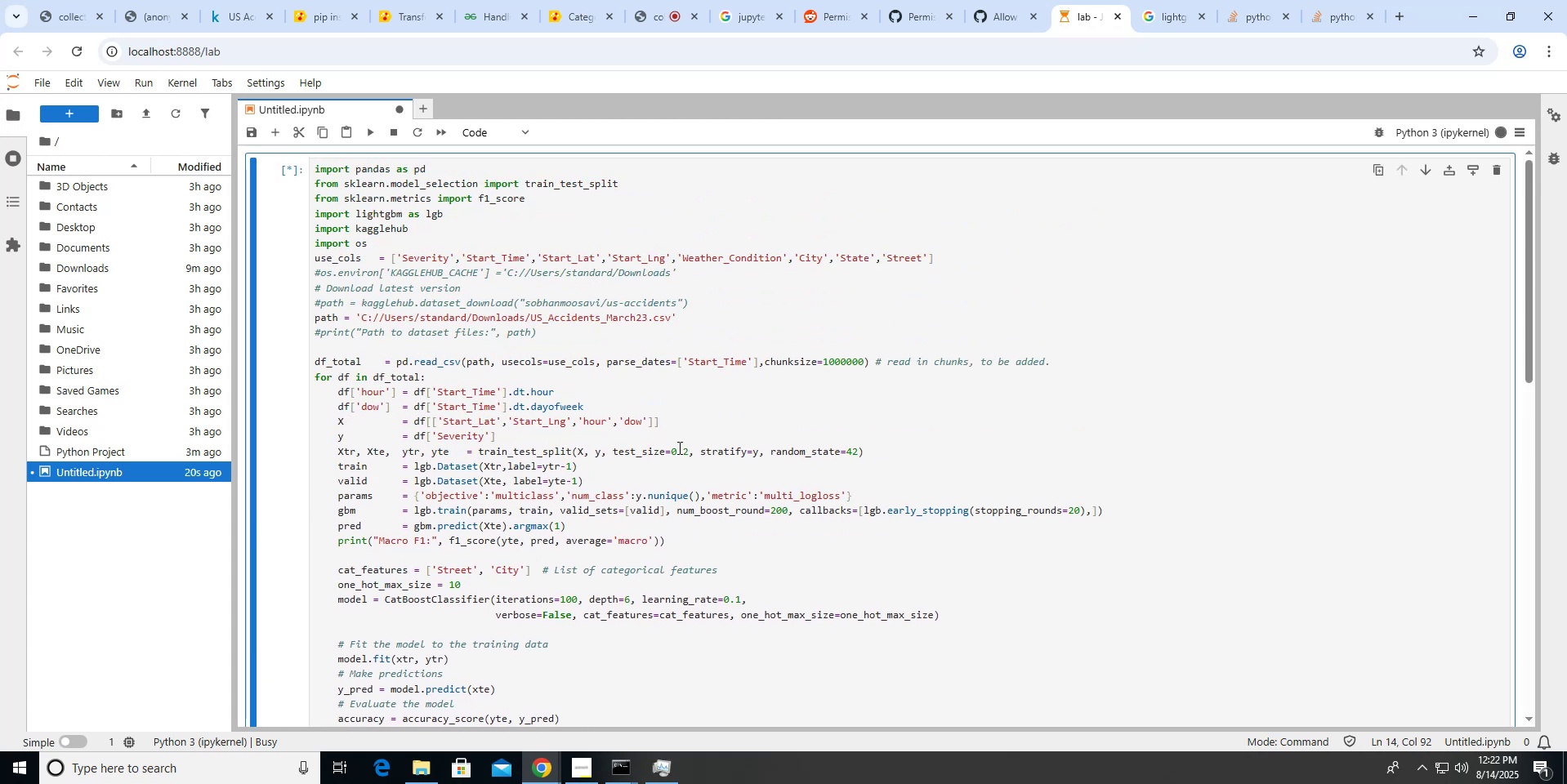 
scroll: coordinate [678, 448], scroll_direction: down, amount: 9.0
 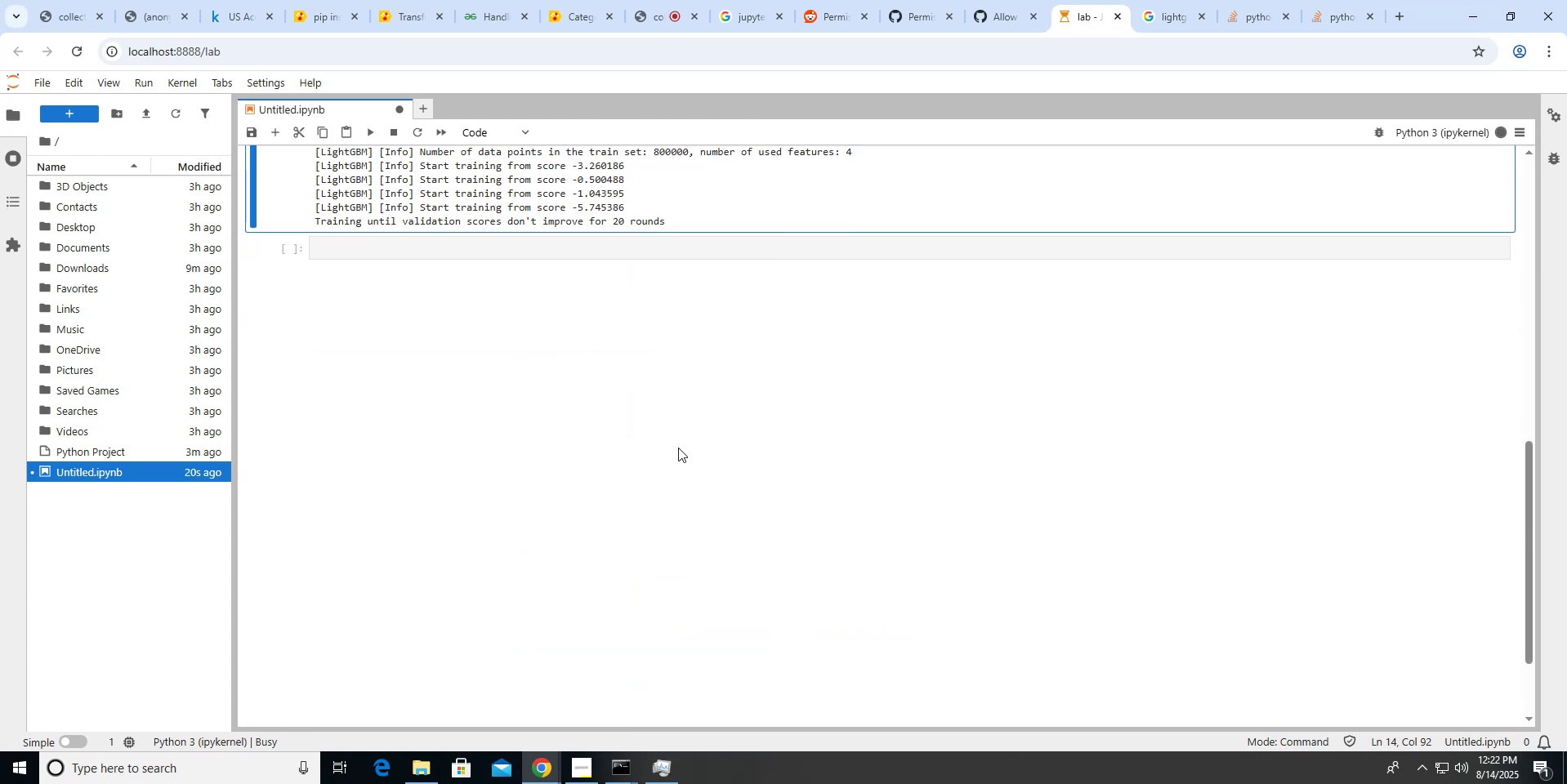 
scroll: coordinate [678, 448], scroll_direction: up, amount: 4.0
 